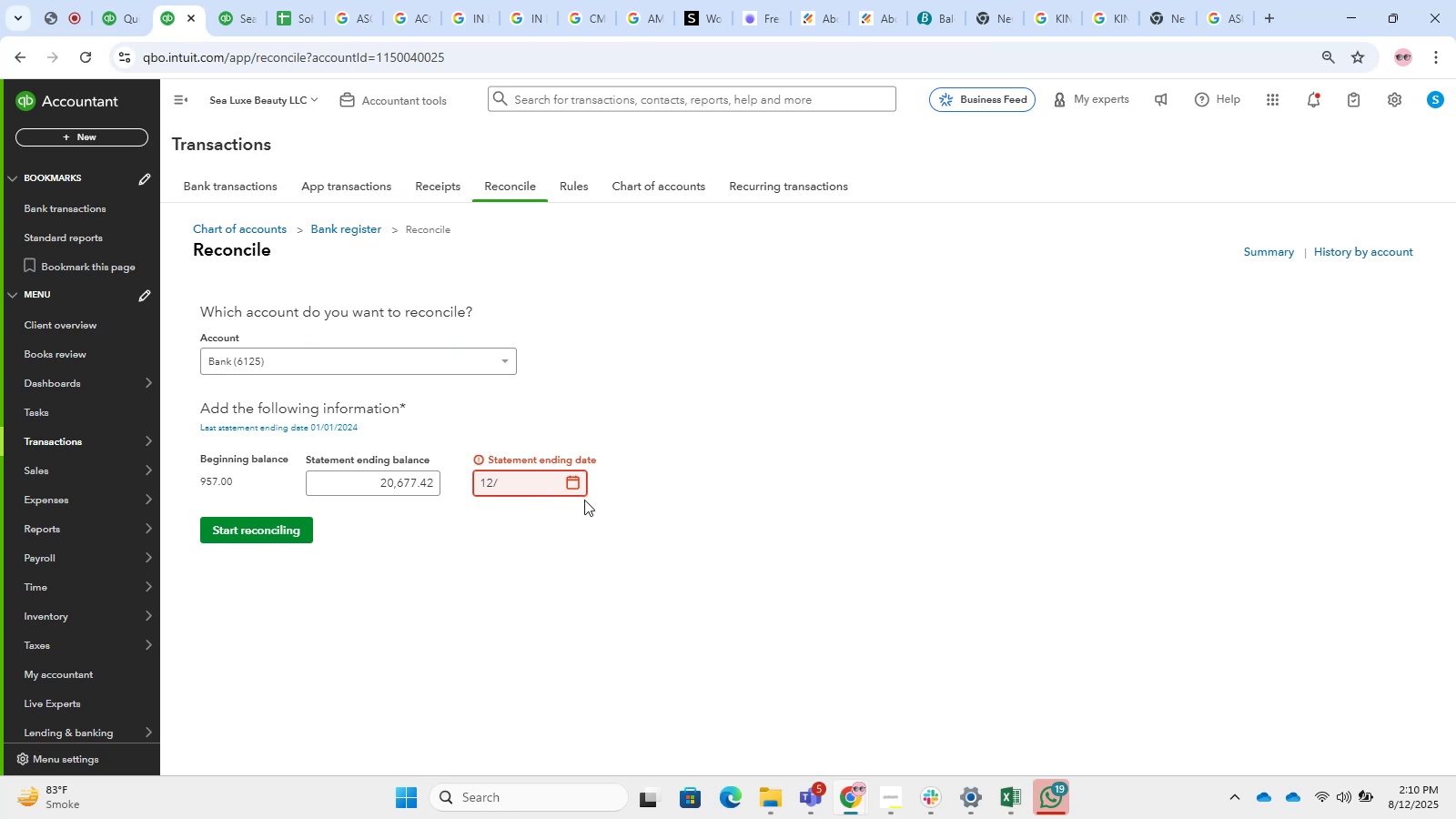 
left_click([567, 479])
 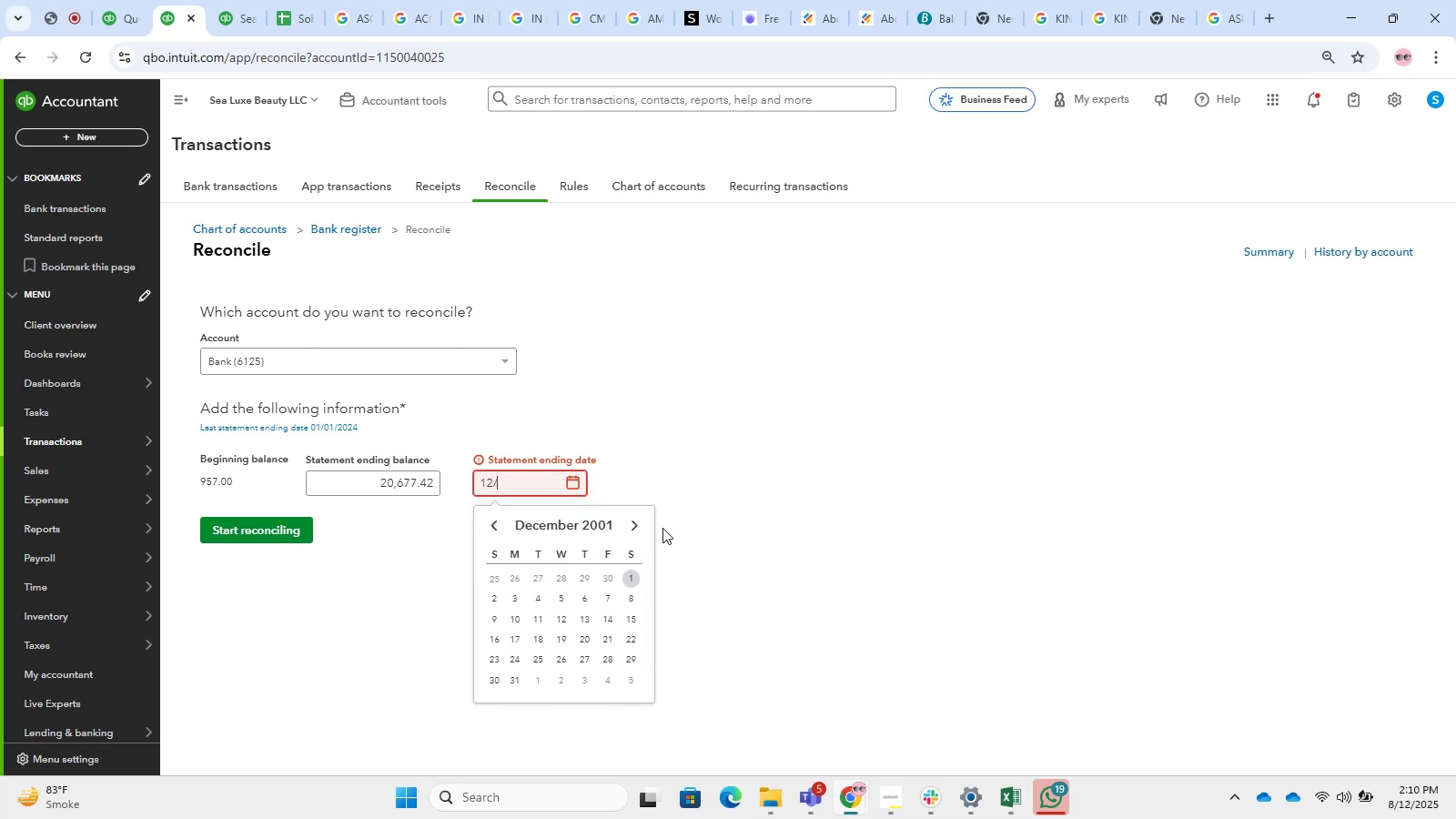 
left_click([546, 476])
 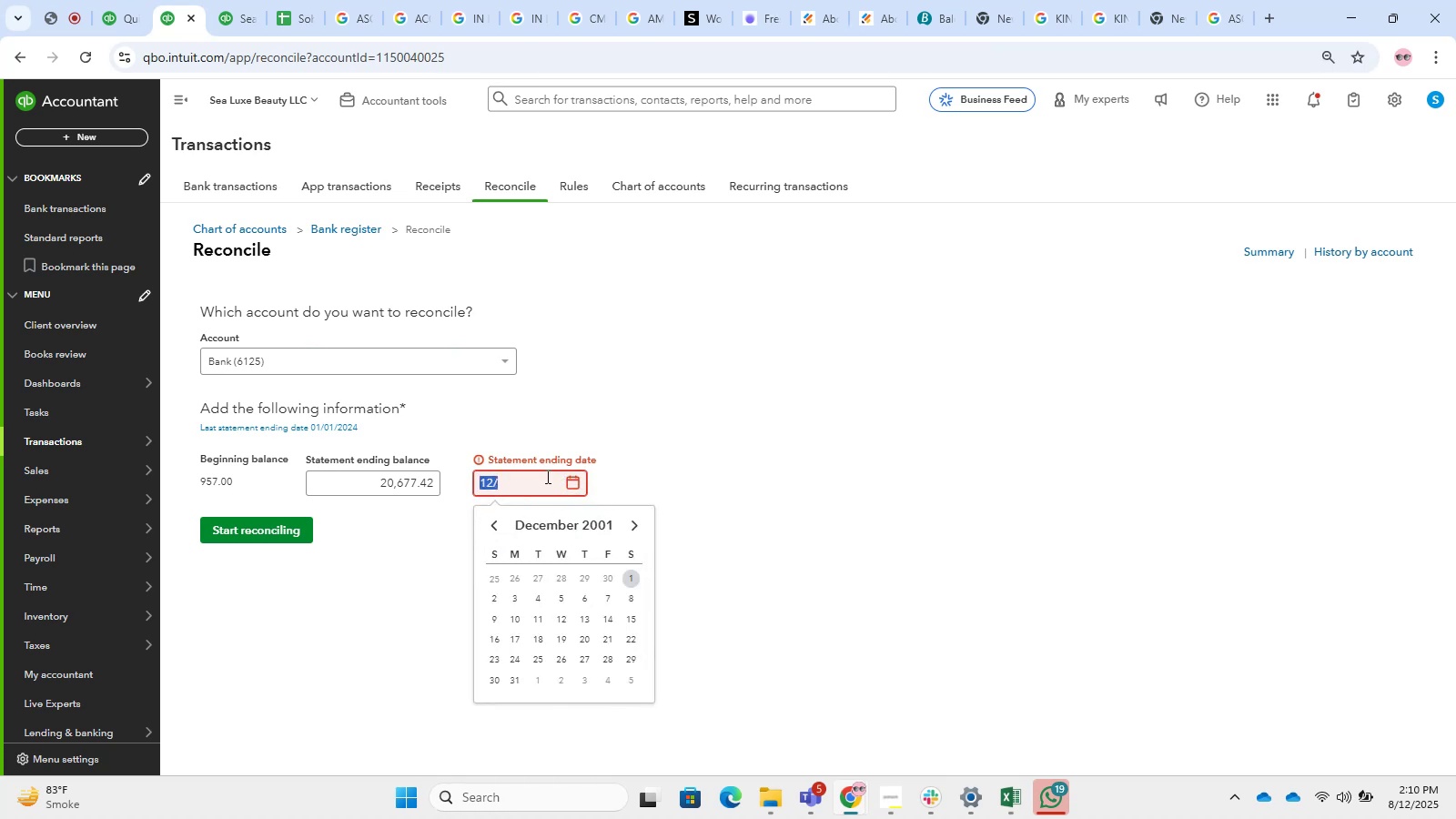 
left_click([546, 476])
 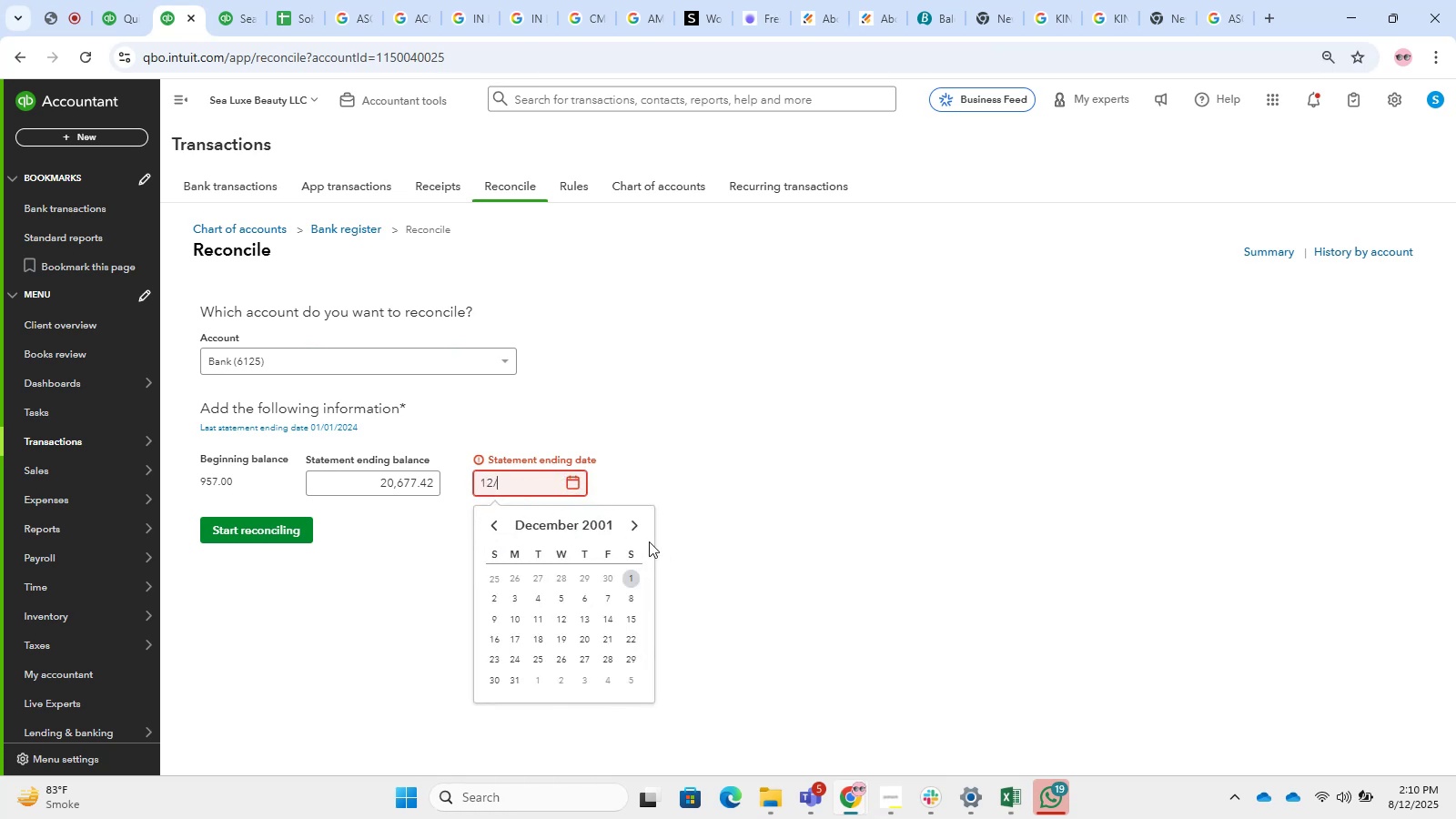 
left_click([637, 525])
 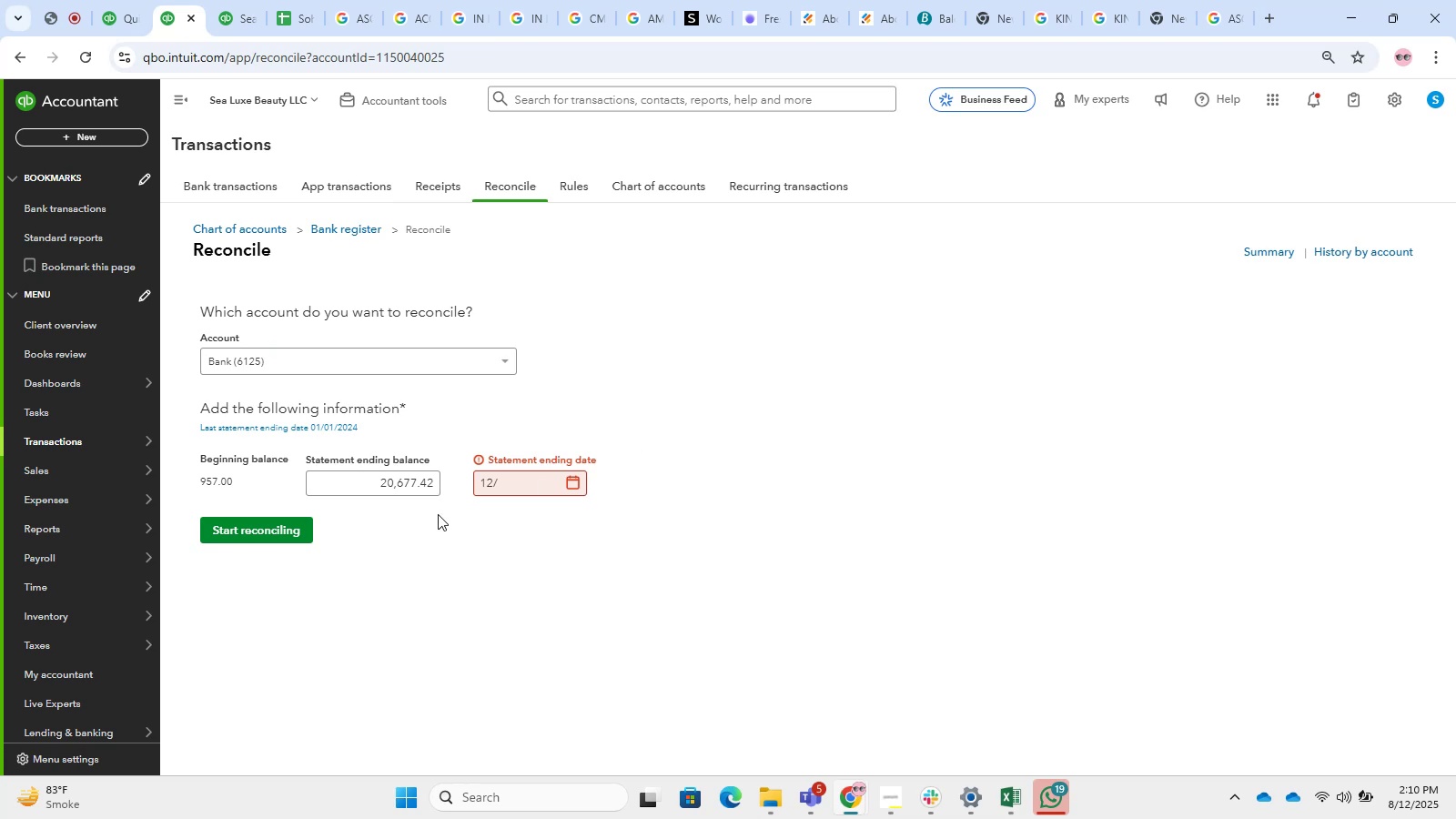 
left_click([567, 471])
 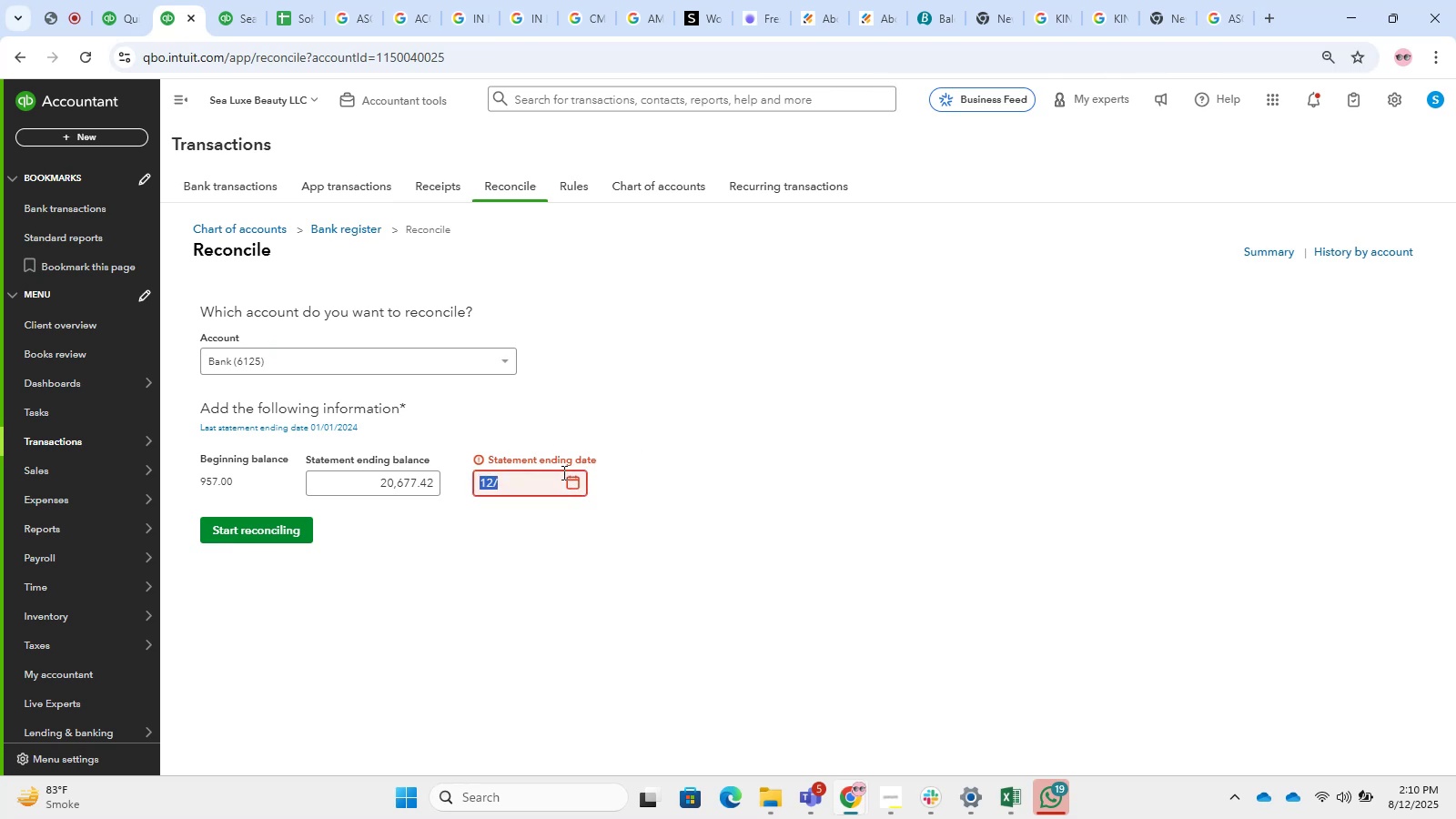 
wait(6.31)
 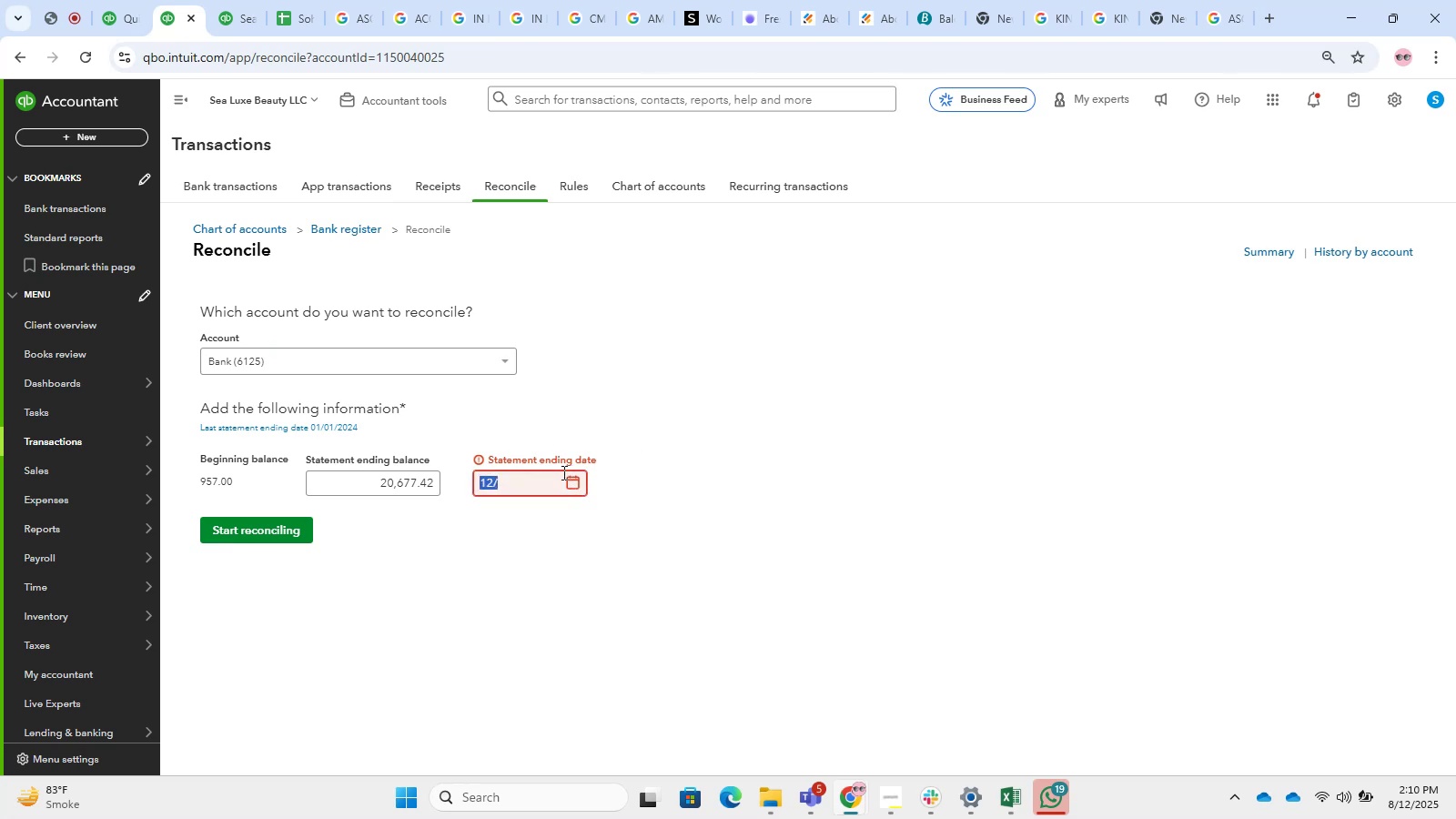 
key(Numpad1)
 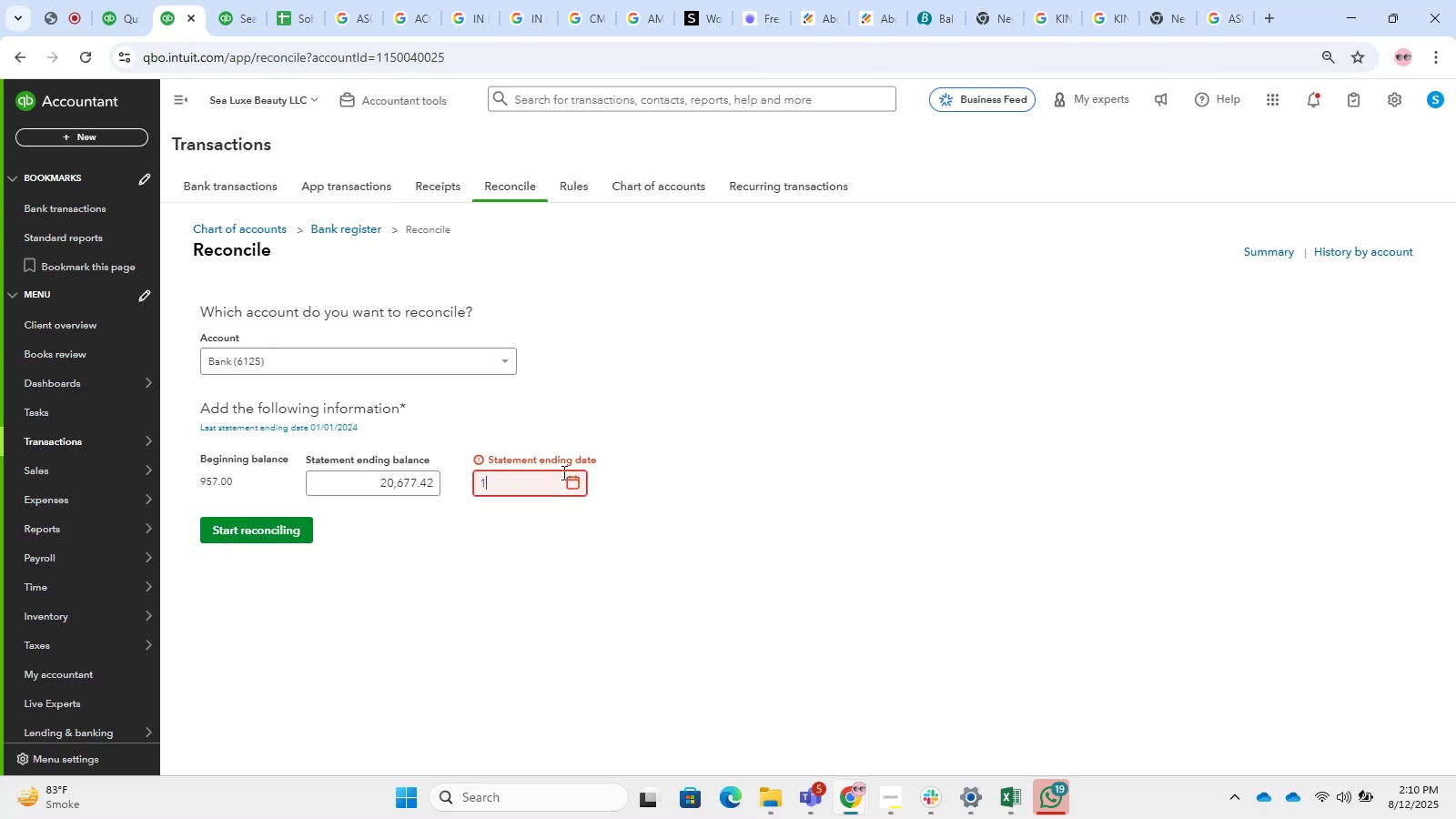 
key(Numpad2)
 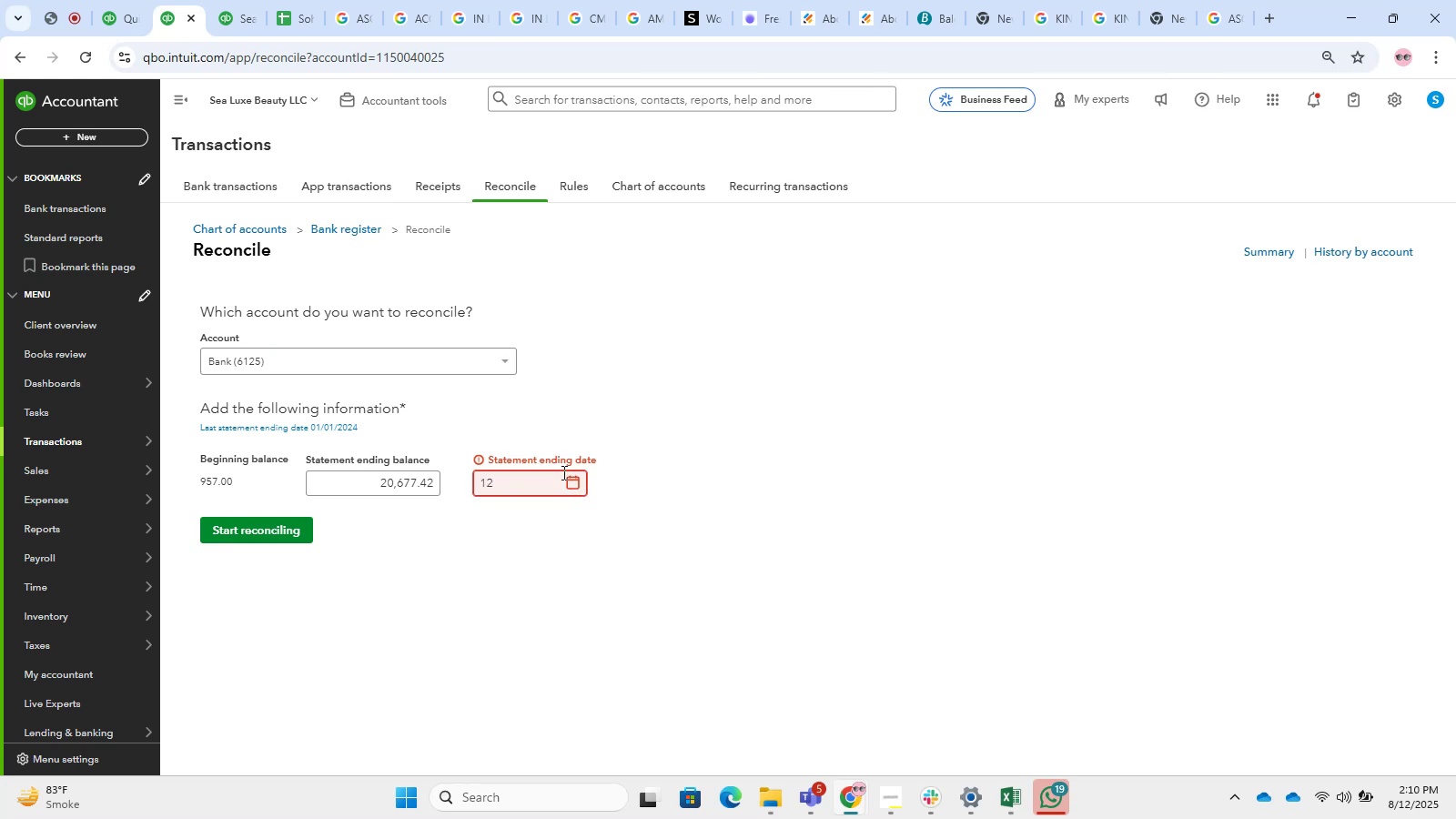 
key(NumpadDivide)
 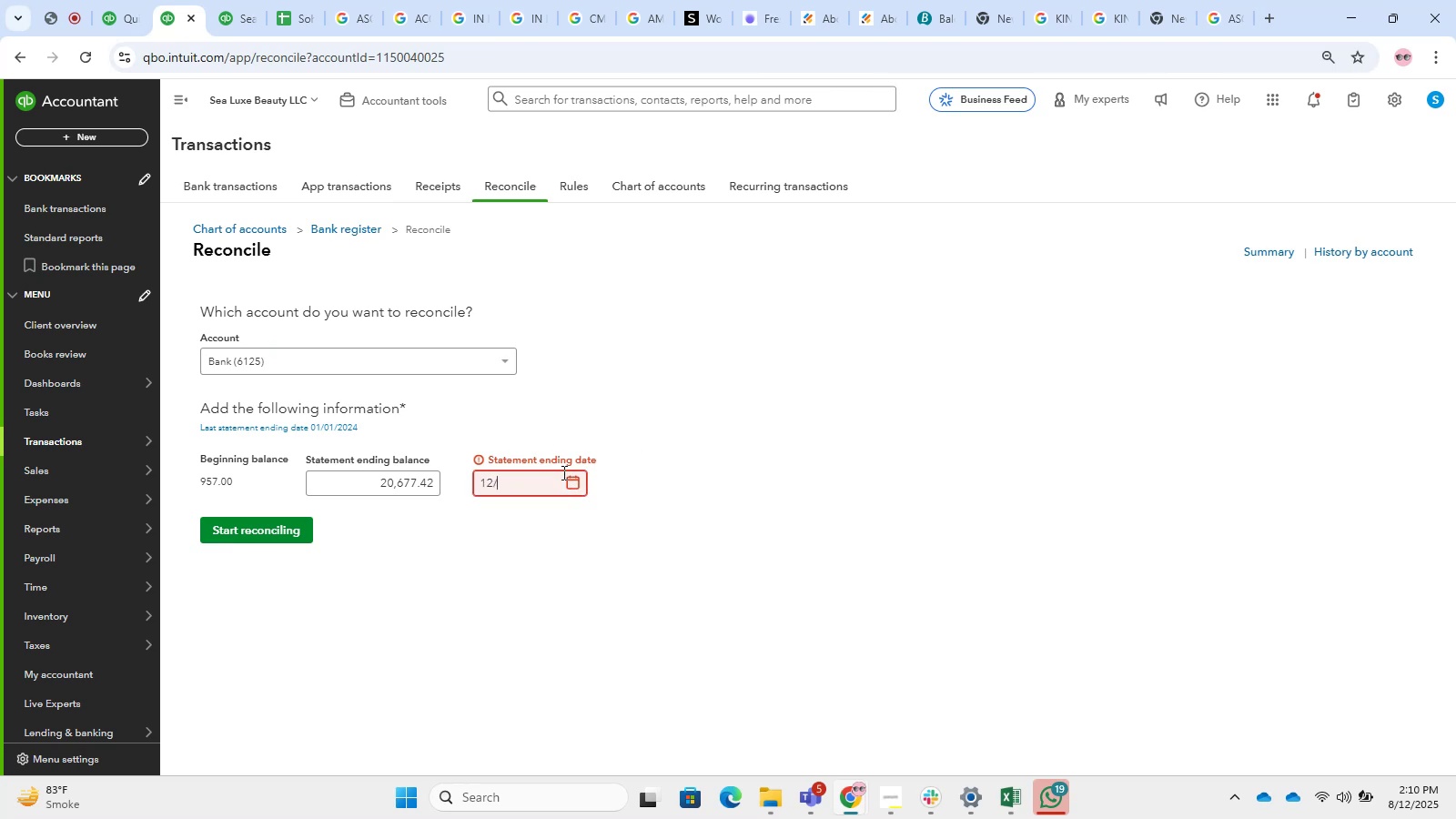 
key(Numpad3)
 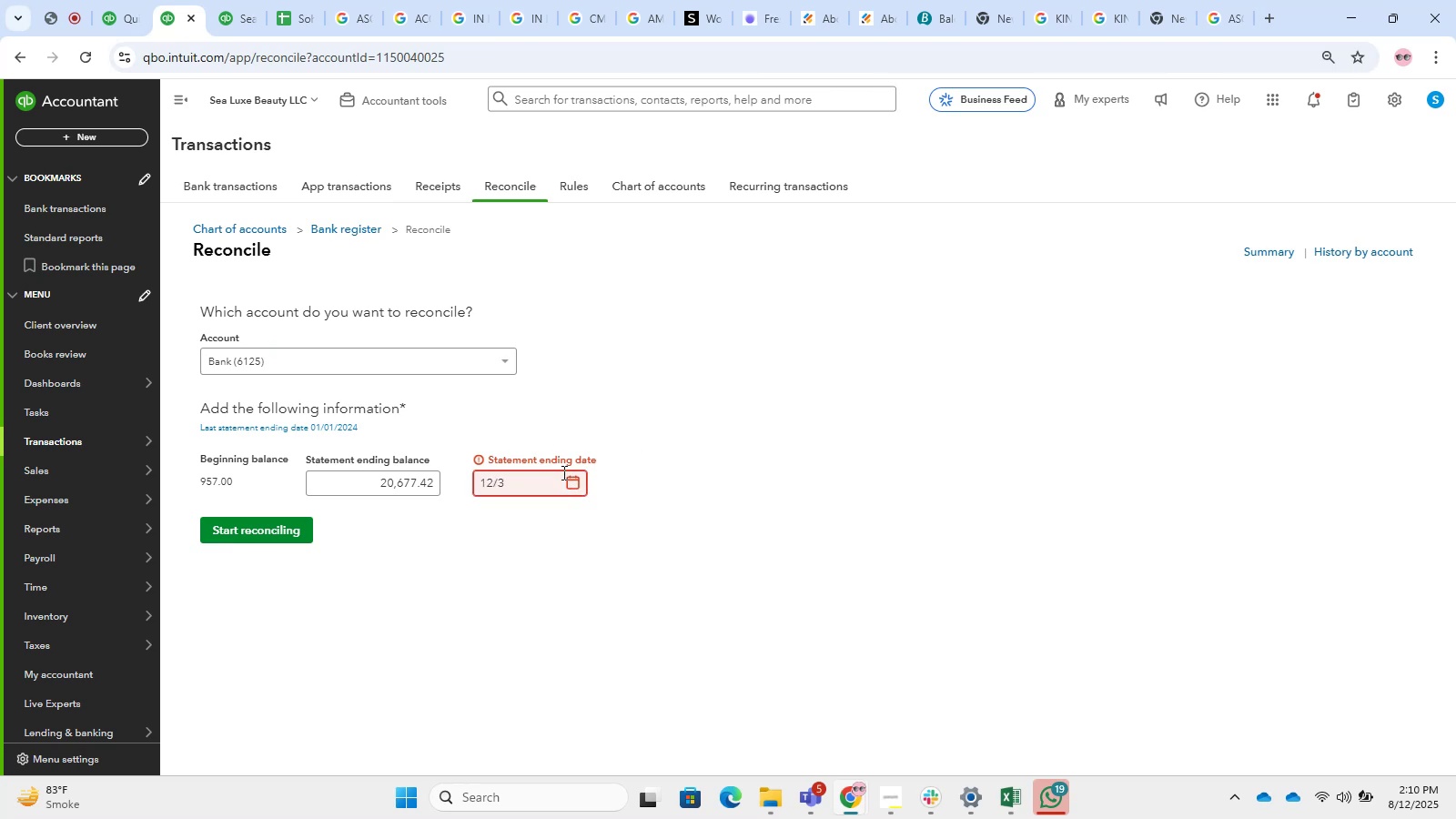 
key(Numpad1)
 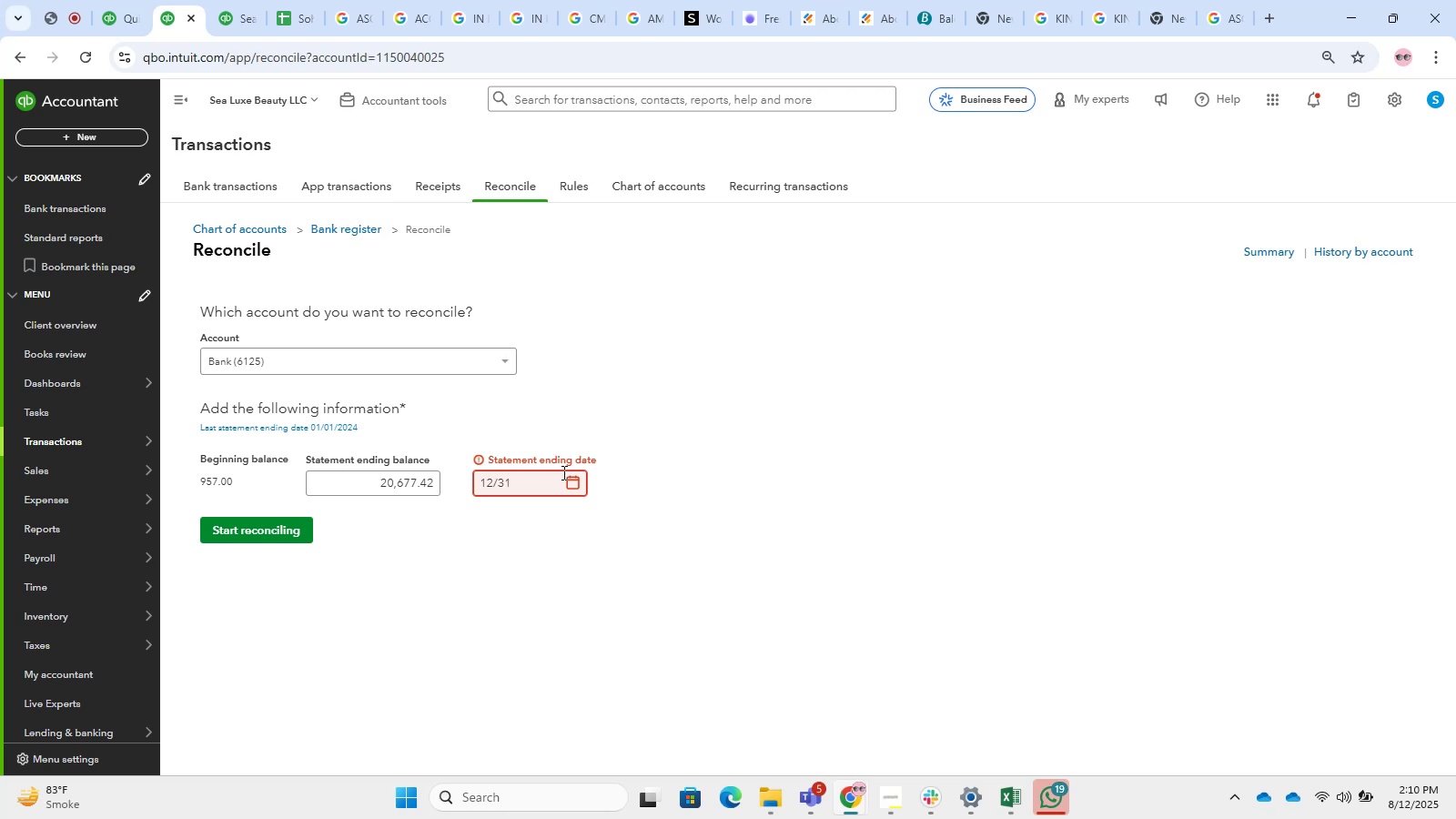 
key(NumpadDivide)
 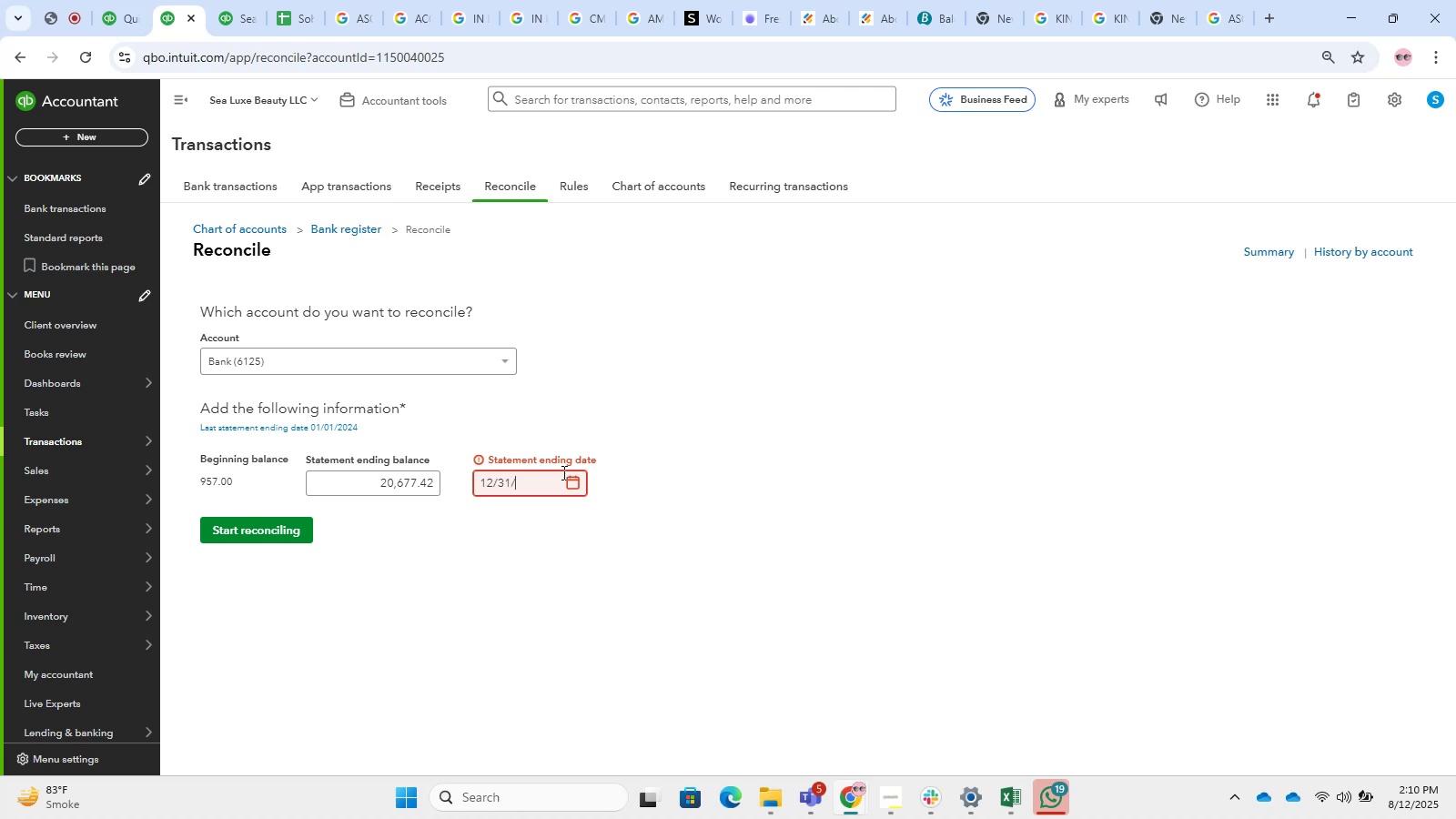 
key(Numpad2)
 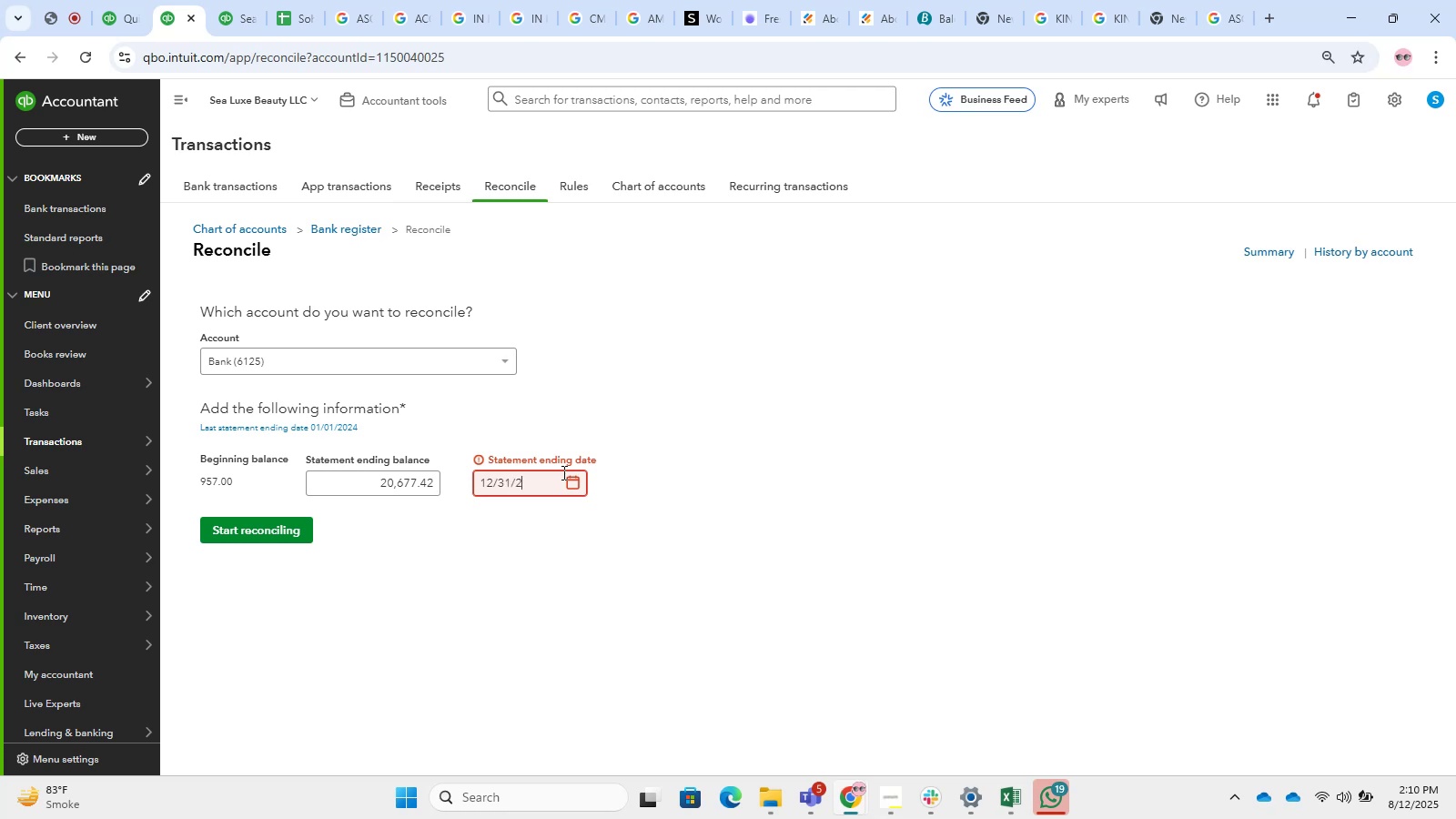 
key(Numpad4)
 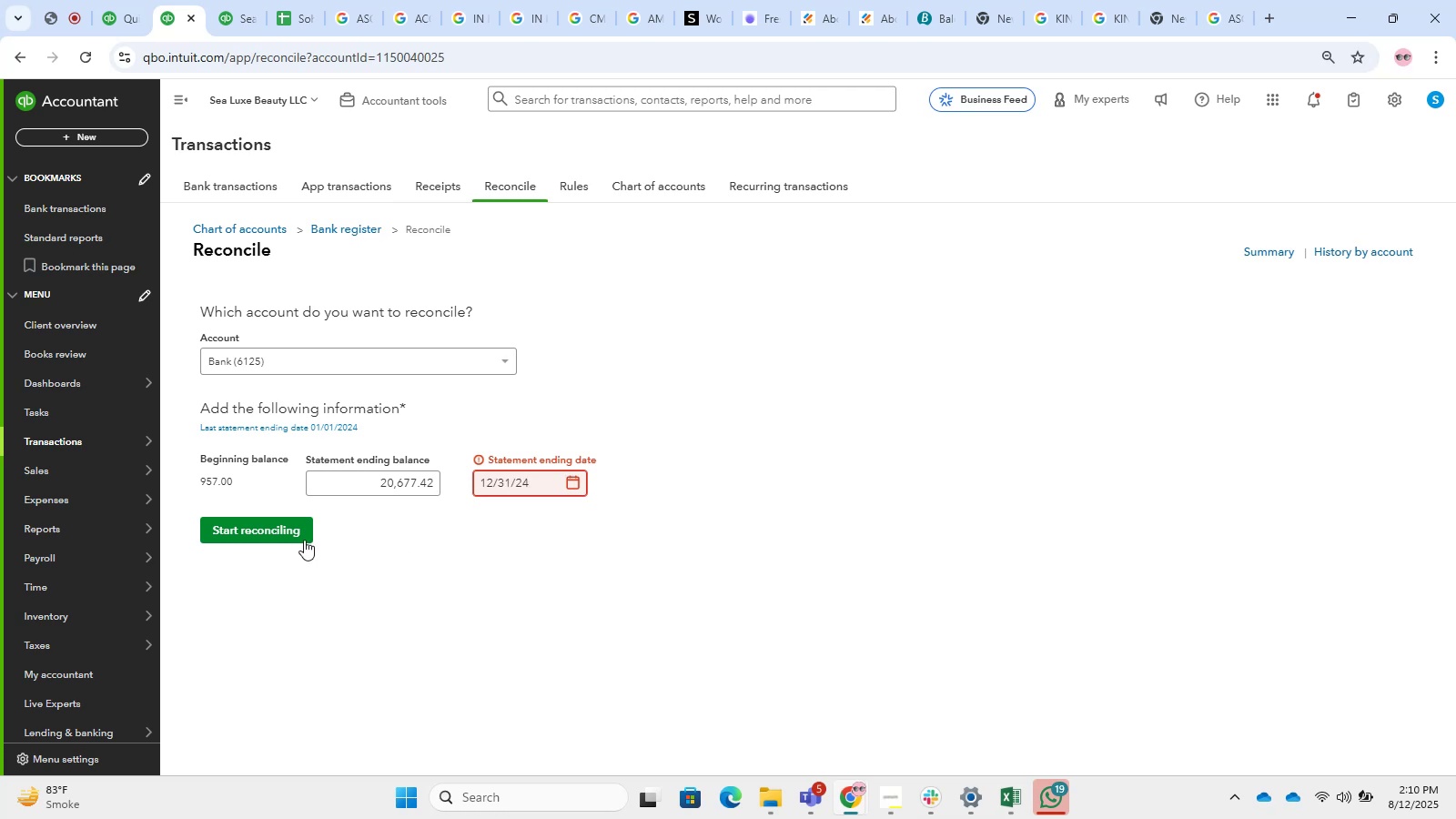 
left_click([278, 531])
 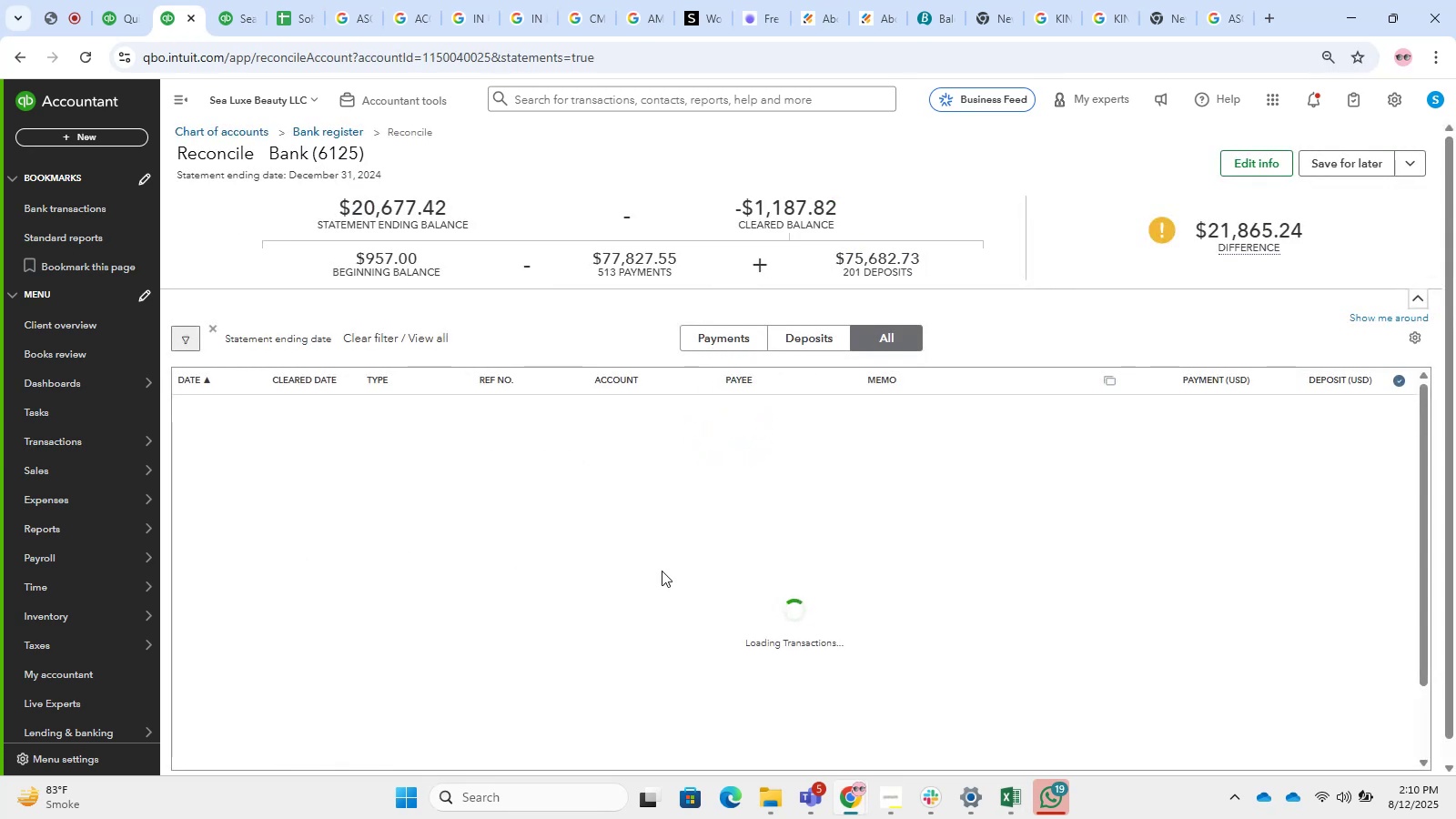 
wait(8.96)
 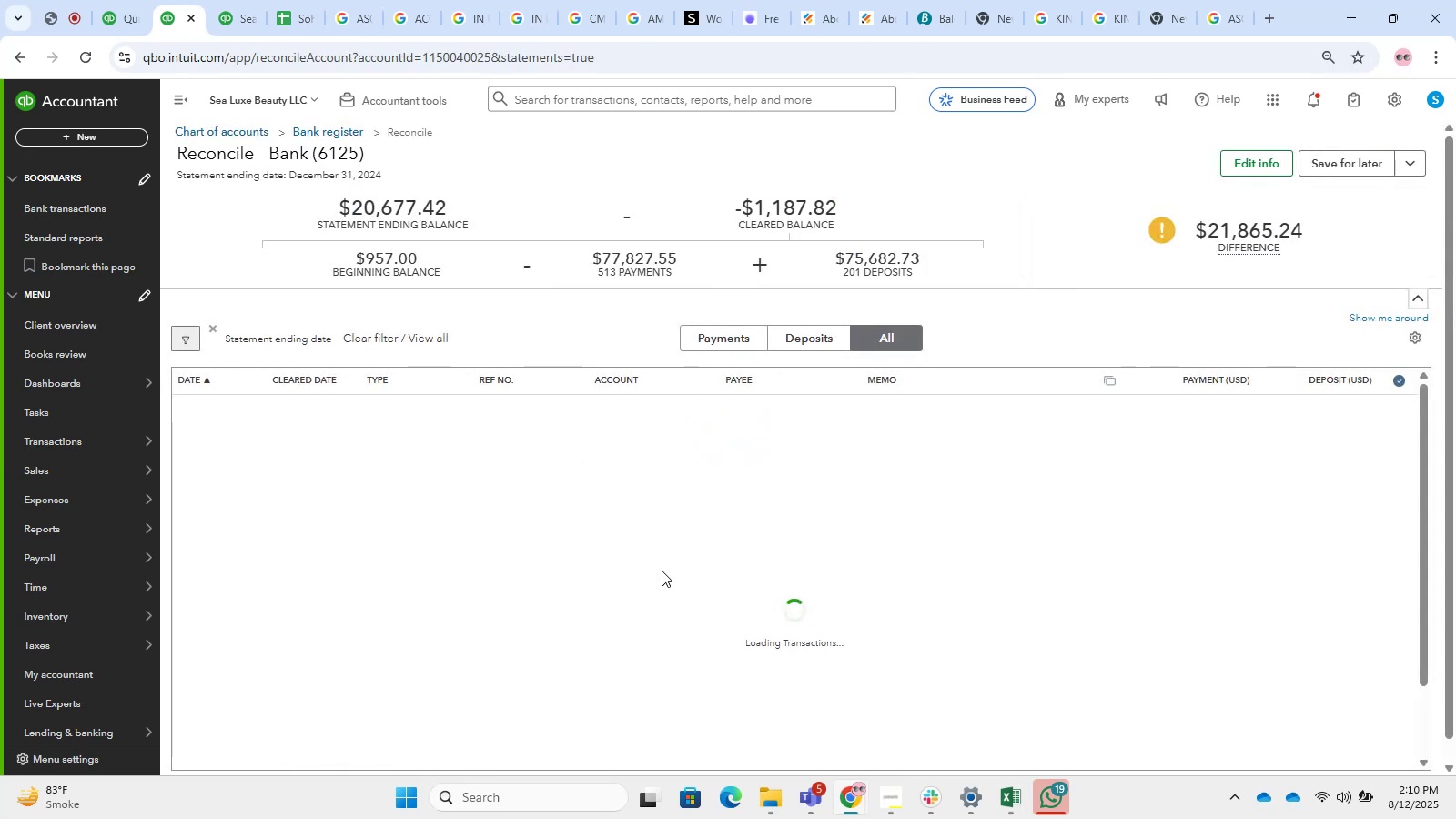 
left_click([1272, 168])
 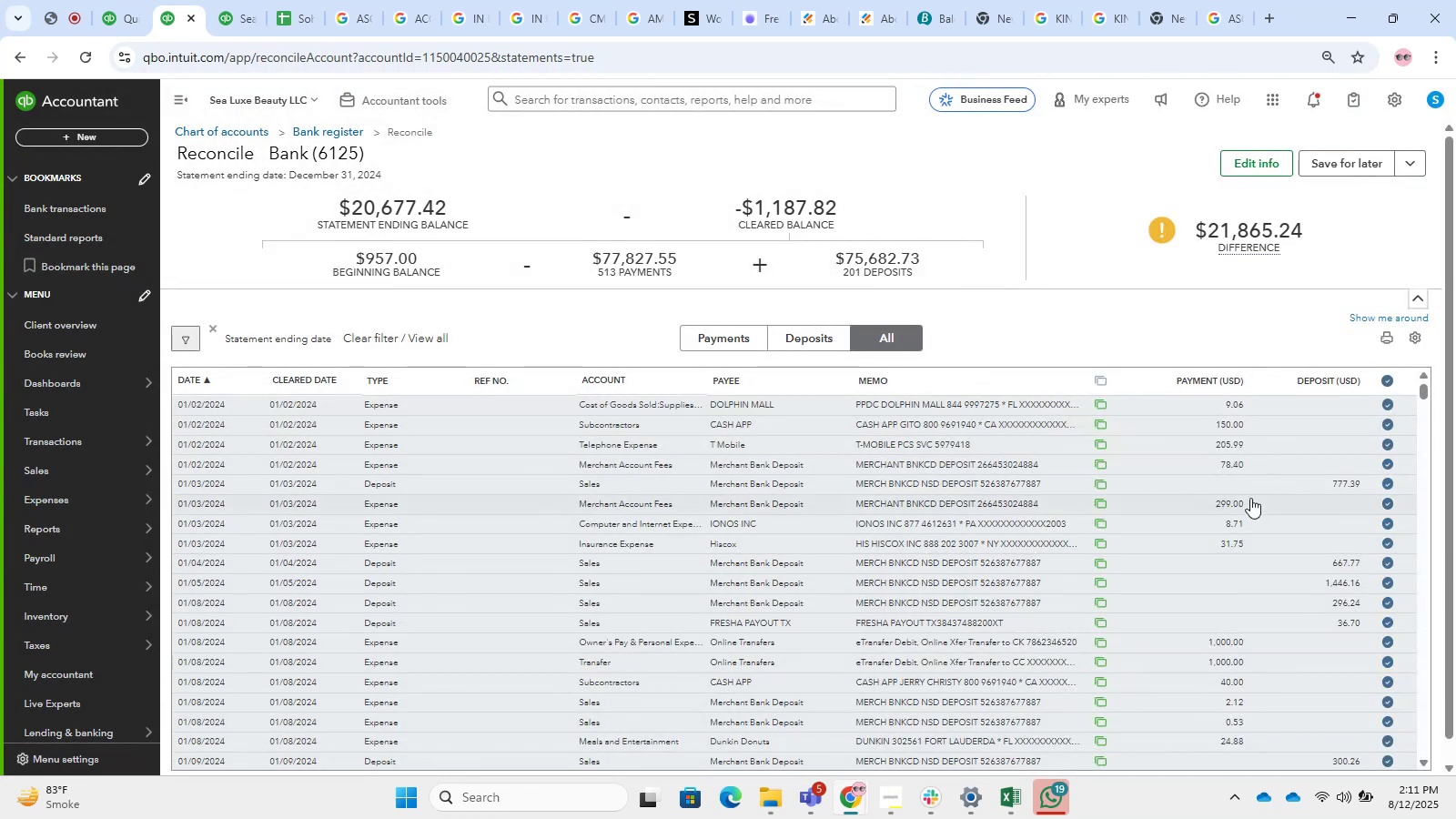 
wait(6.28)
 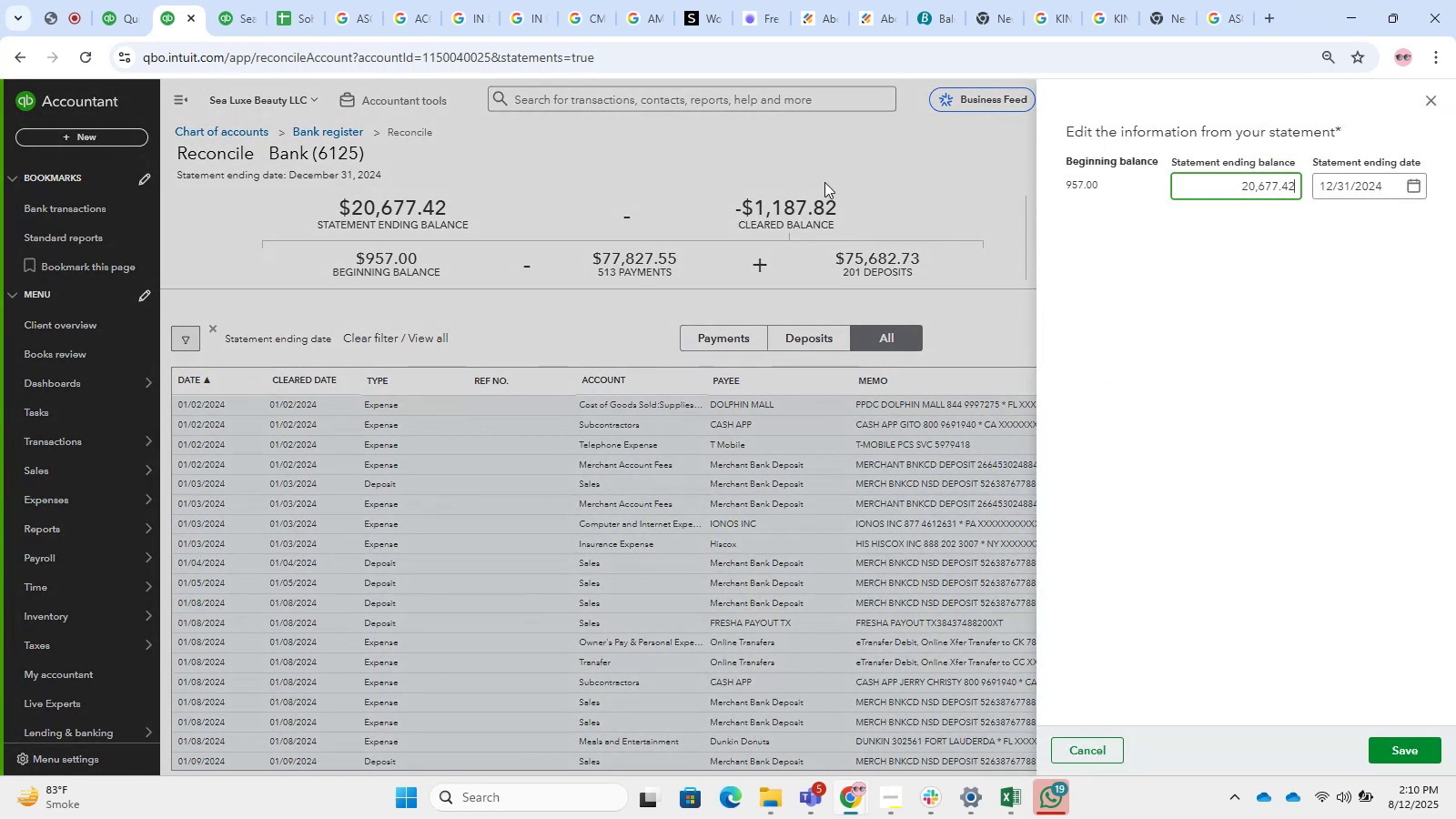 
left_click([1325, 388])
 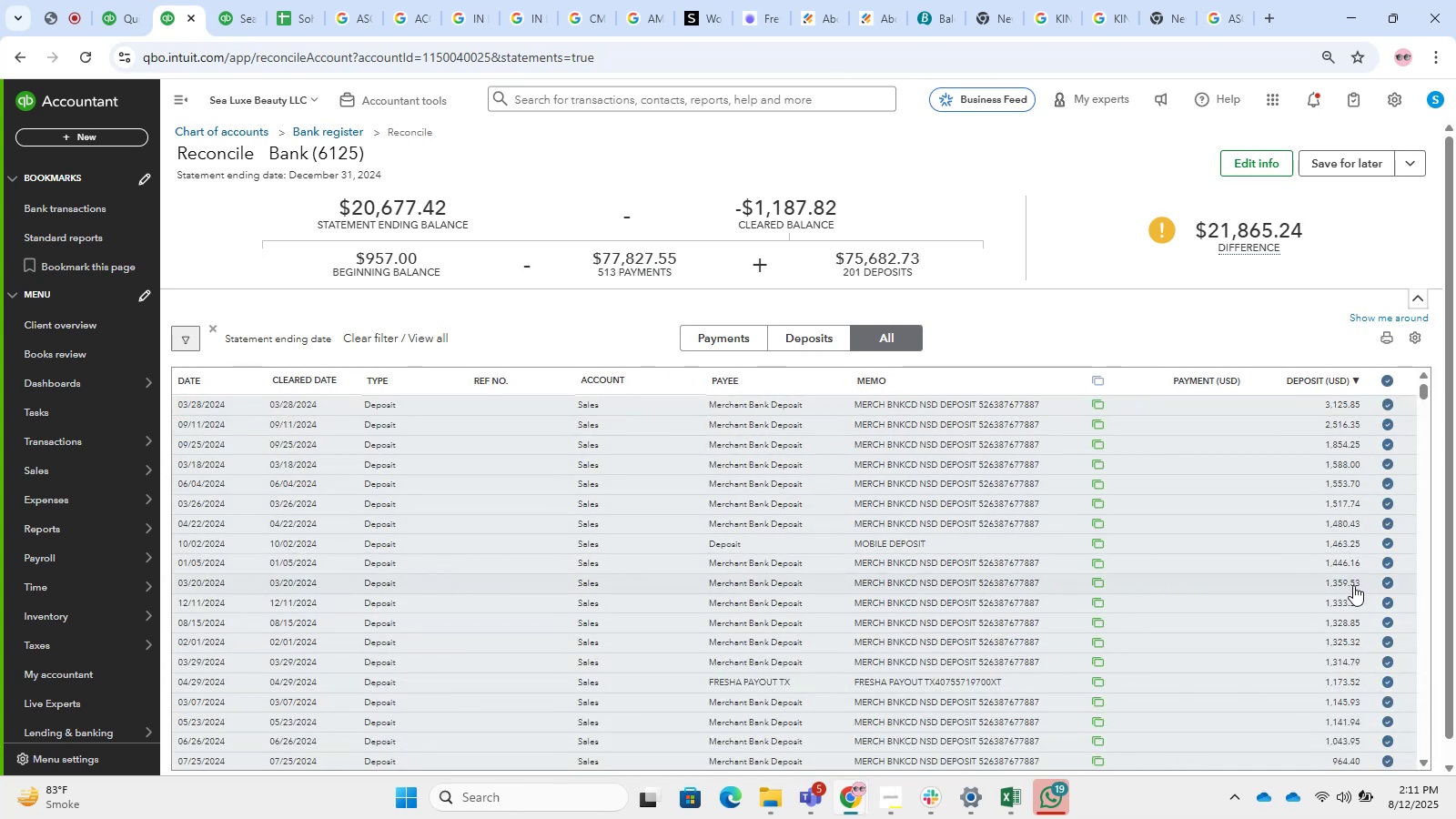 
wait(6.52)
 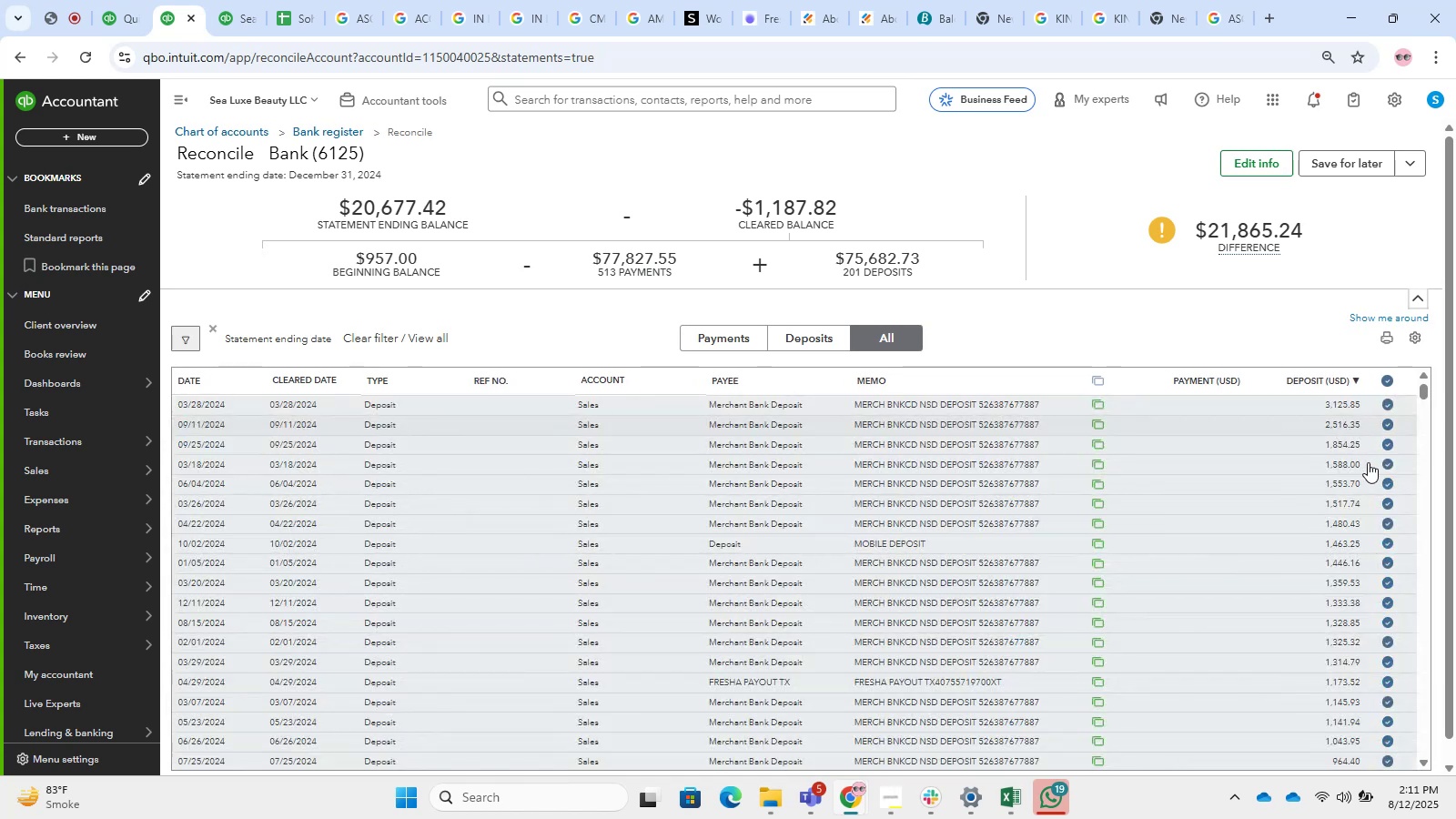 
scroll: coordinate [1227, 610], scroll_direction: down, amount: 35.0
 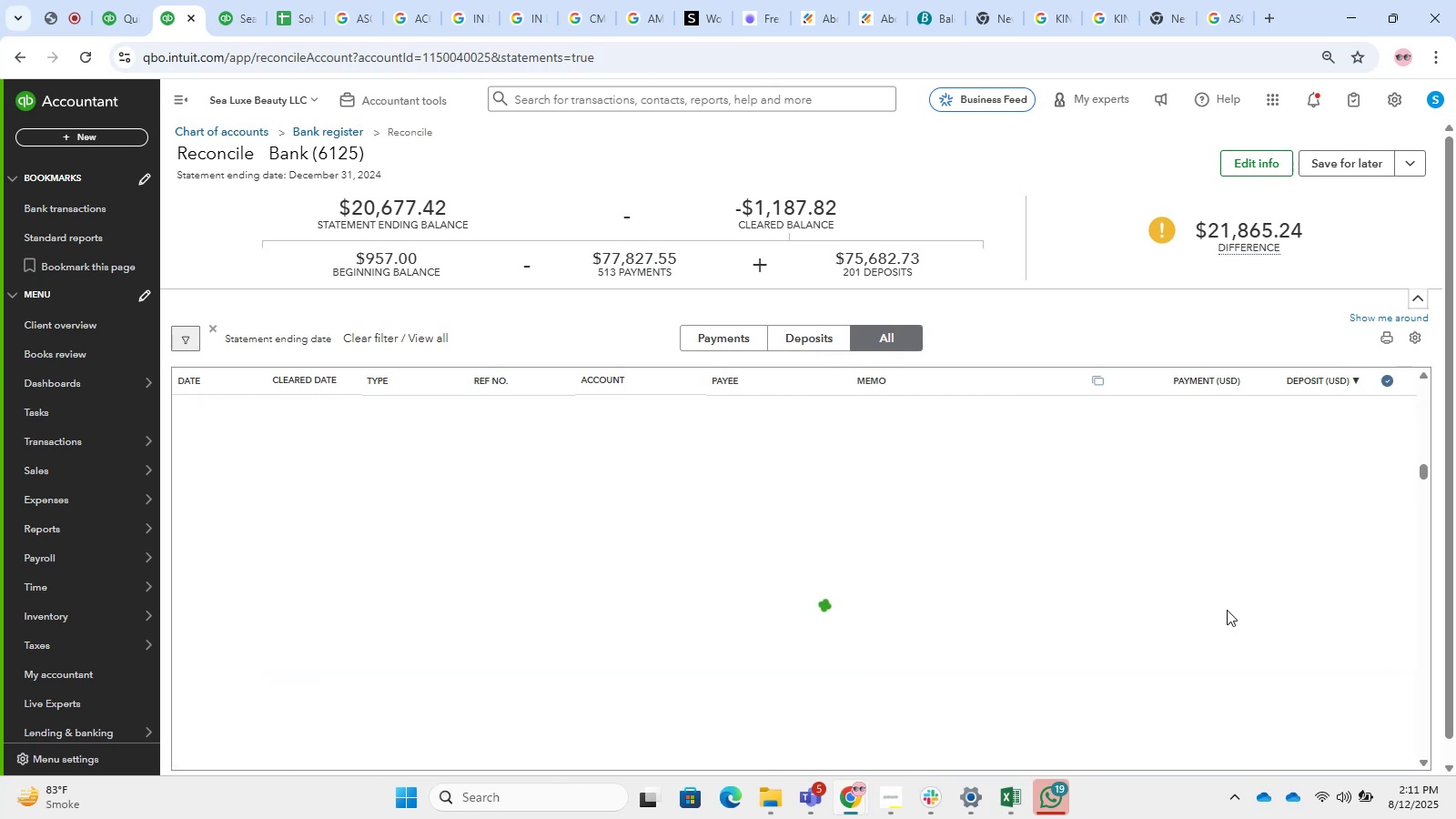 
scroll: coordinate [1194, 565], scroll_direction: up, amount: 13.0
 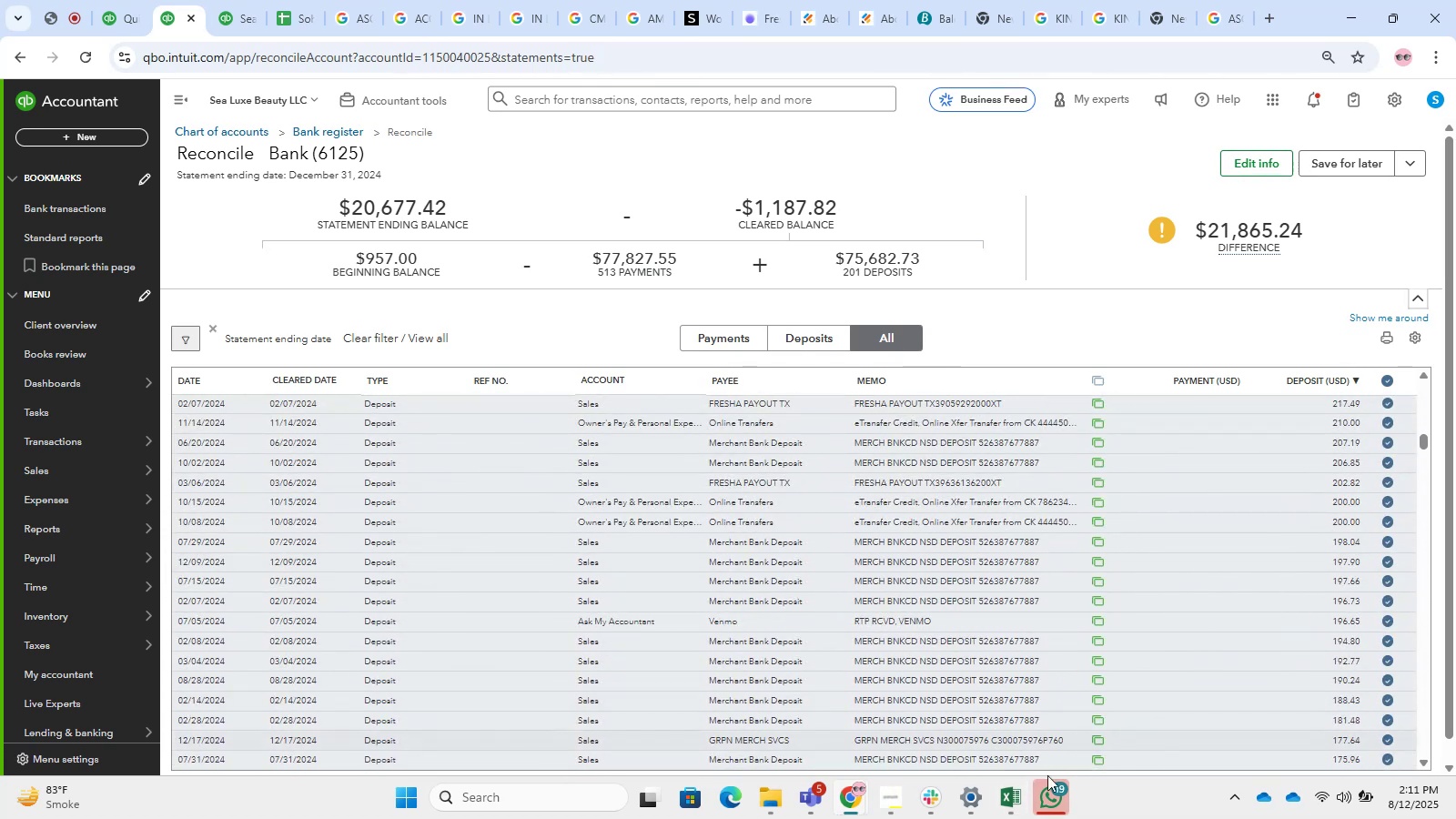 
double_click([1007, 801])
 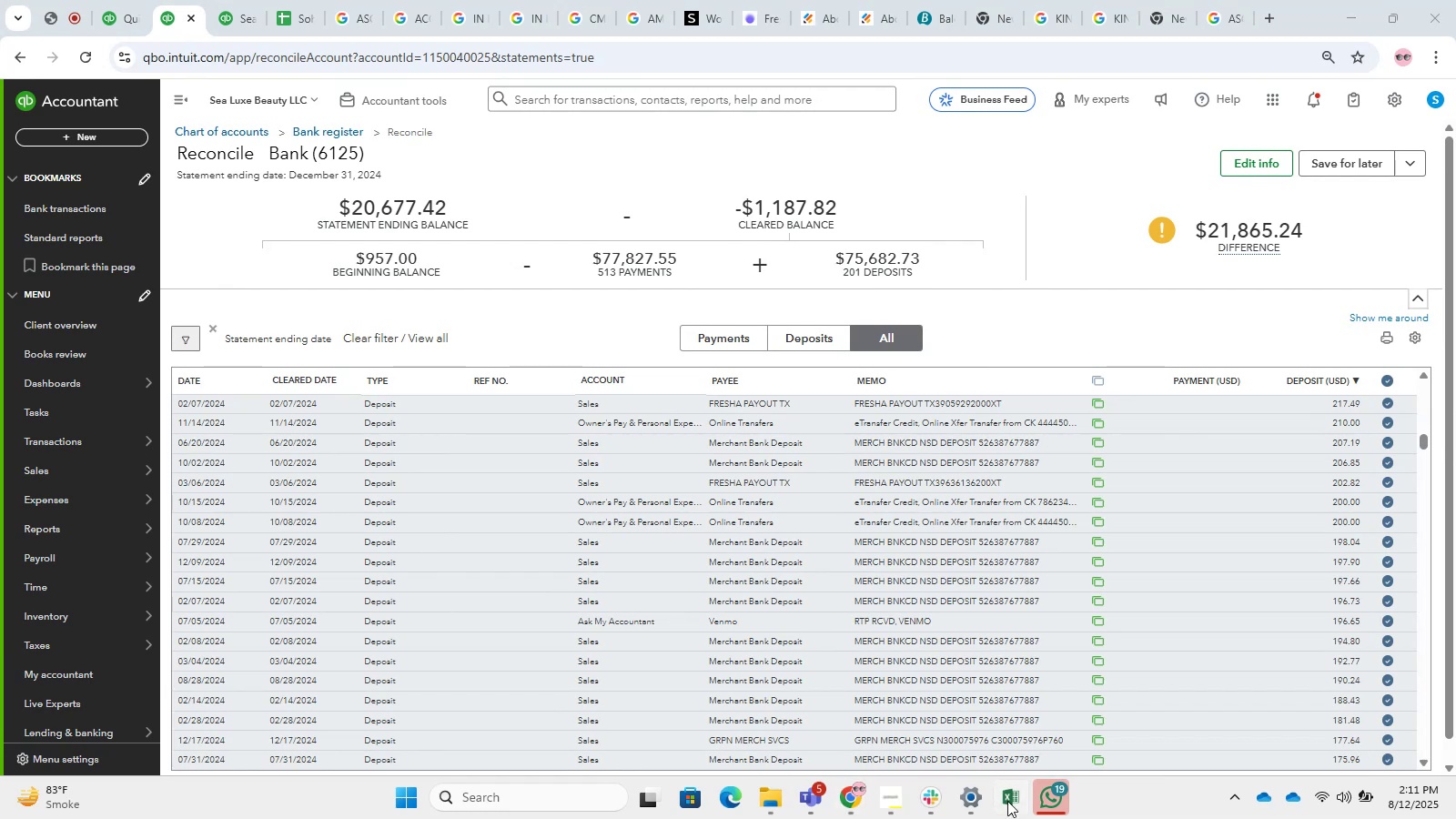 
triple_click([1007, 801])
 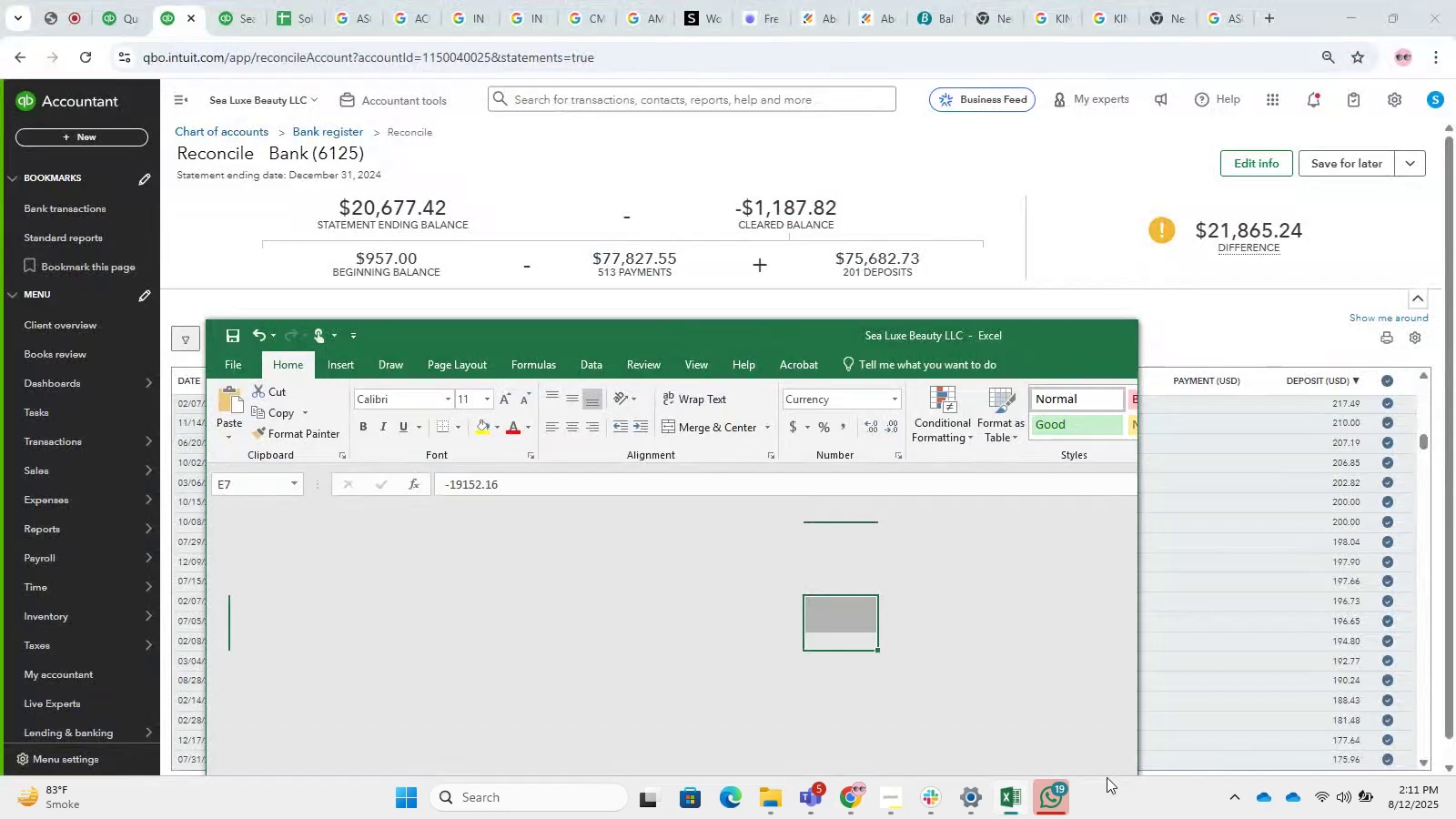 
scroll: coordinate [1098, 764], scroll_direction: up, amount: 1.0
 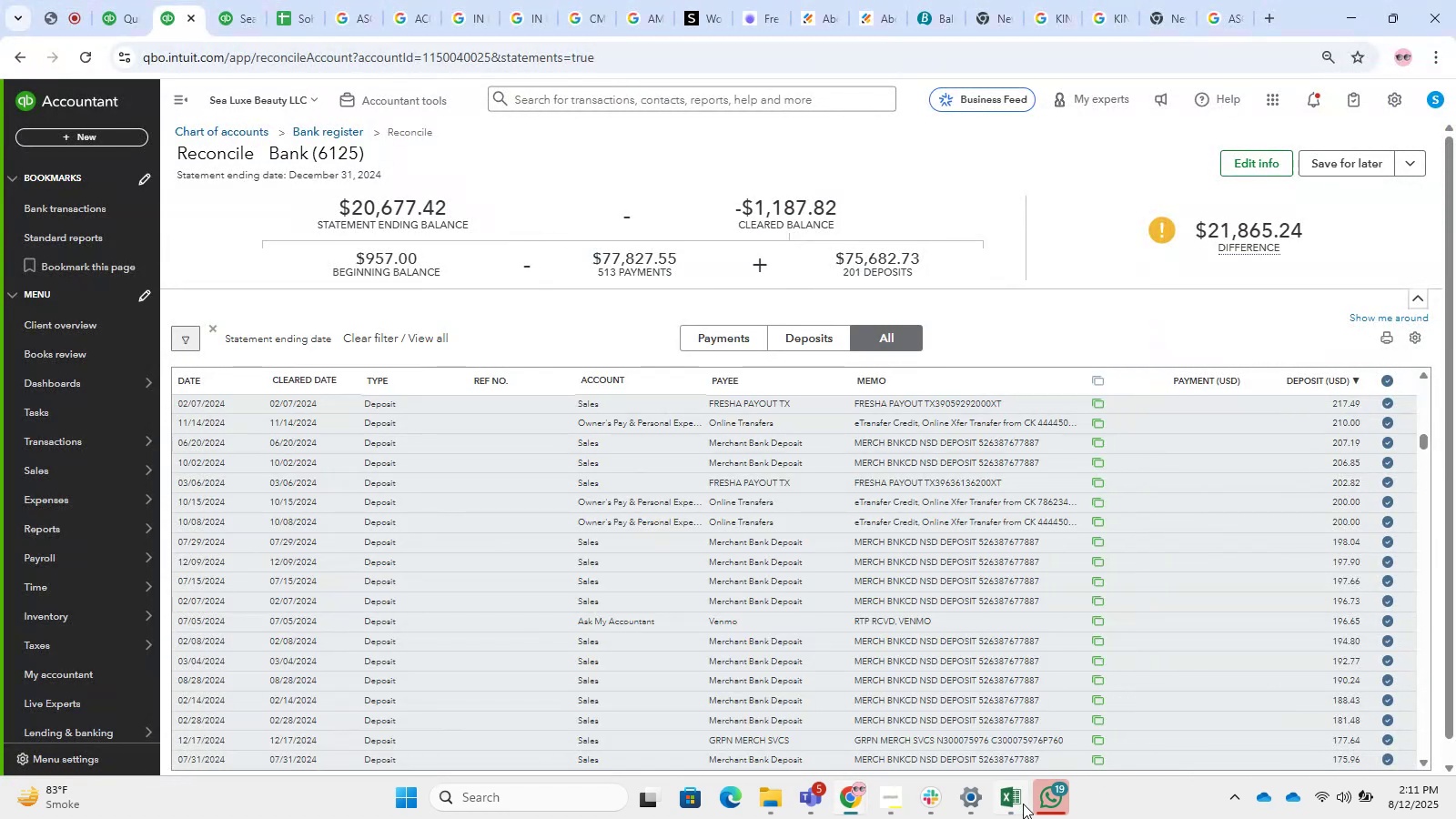 
left_click([1014, 818])
 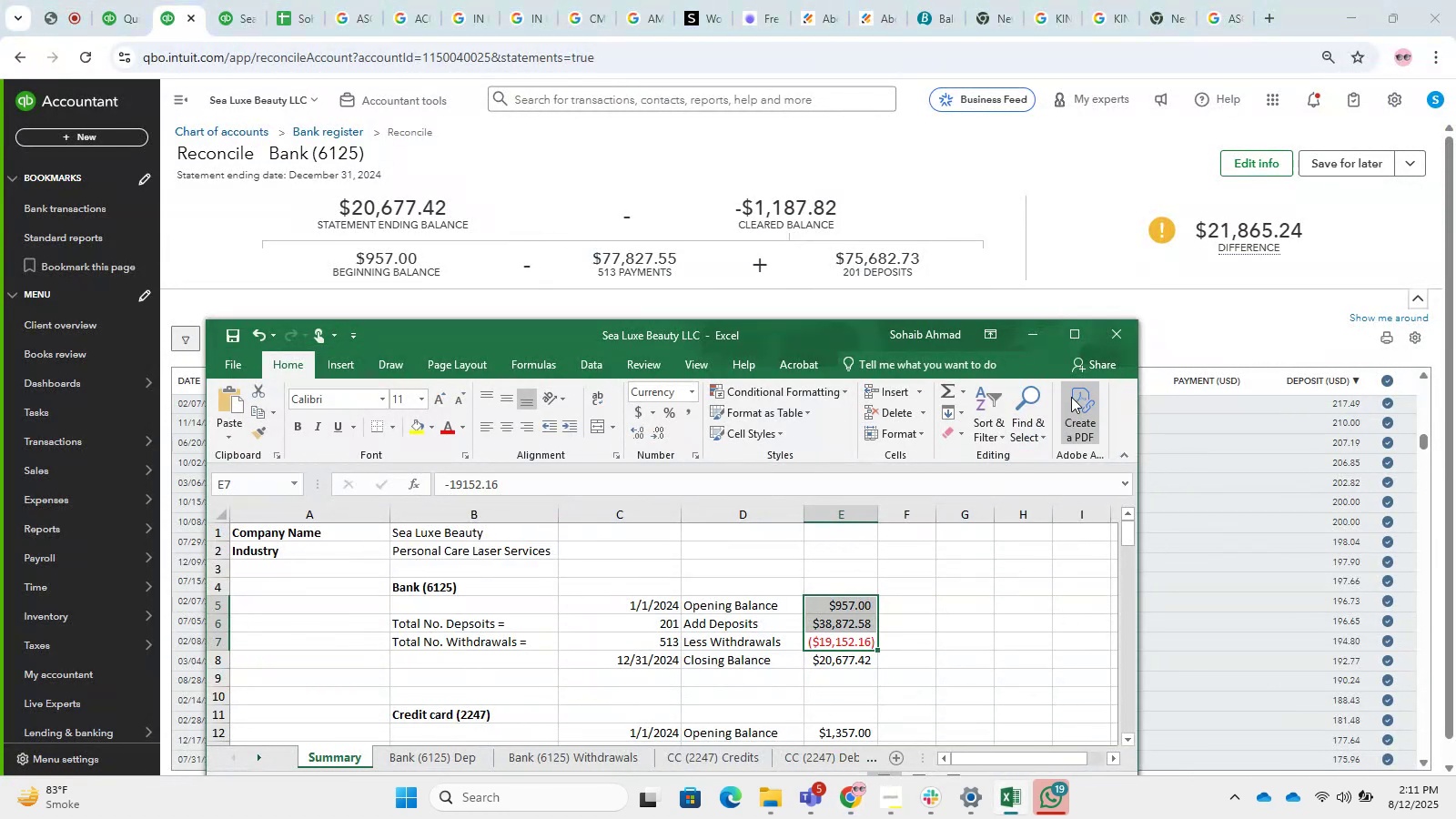 
left_click([1068, 340])
 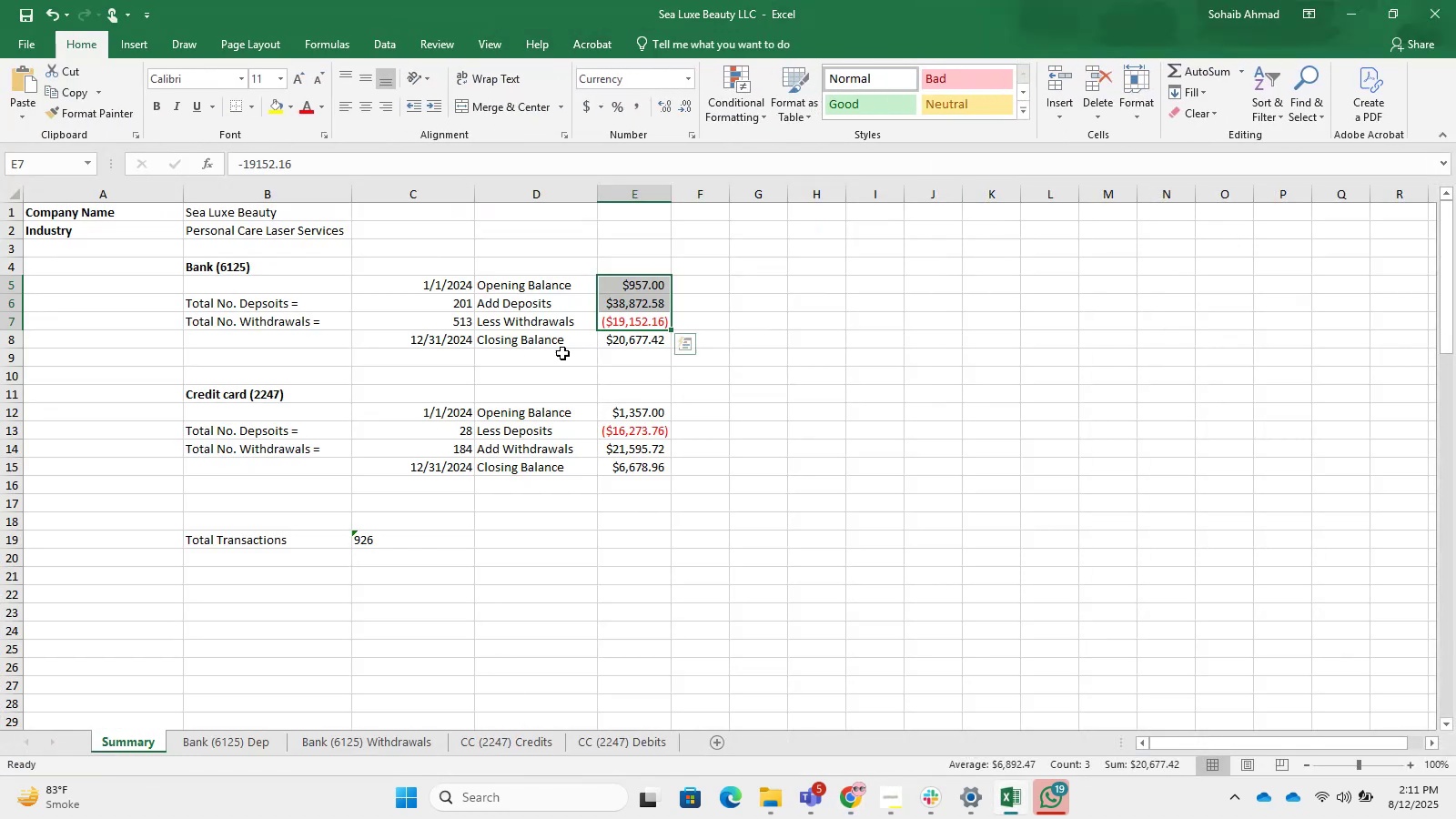 
left_click([637, 298])
 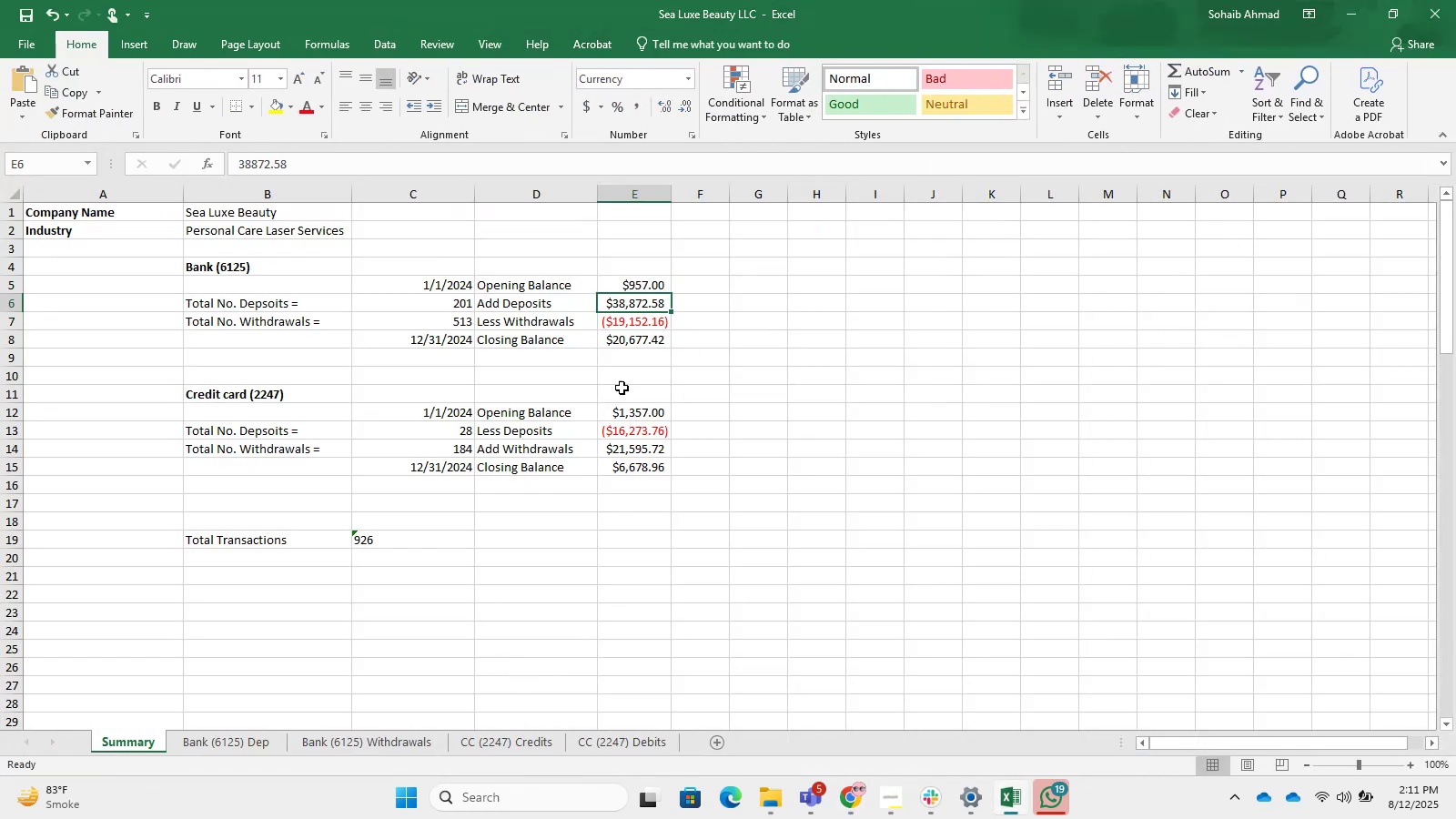 
left_click([623, 298])
 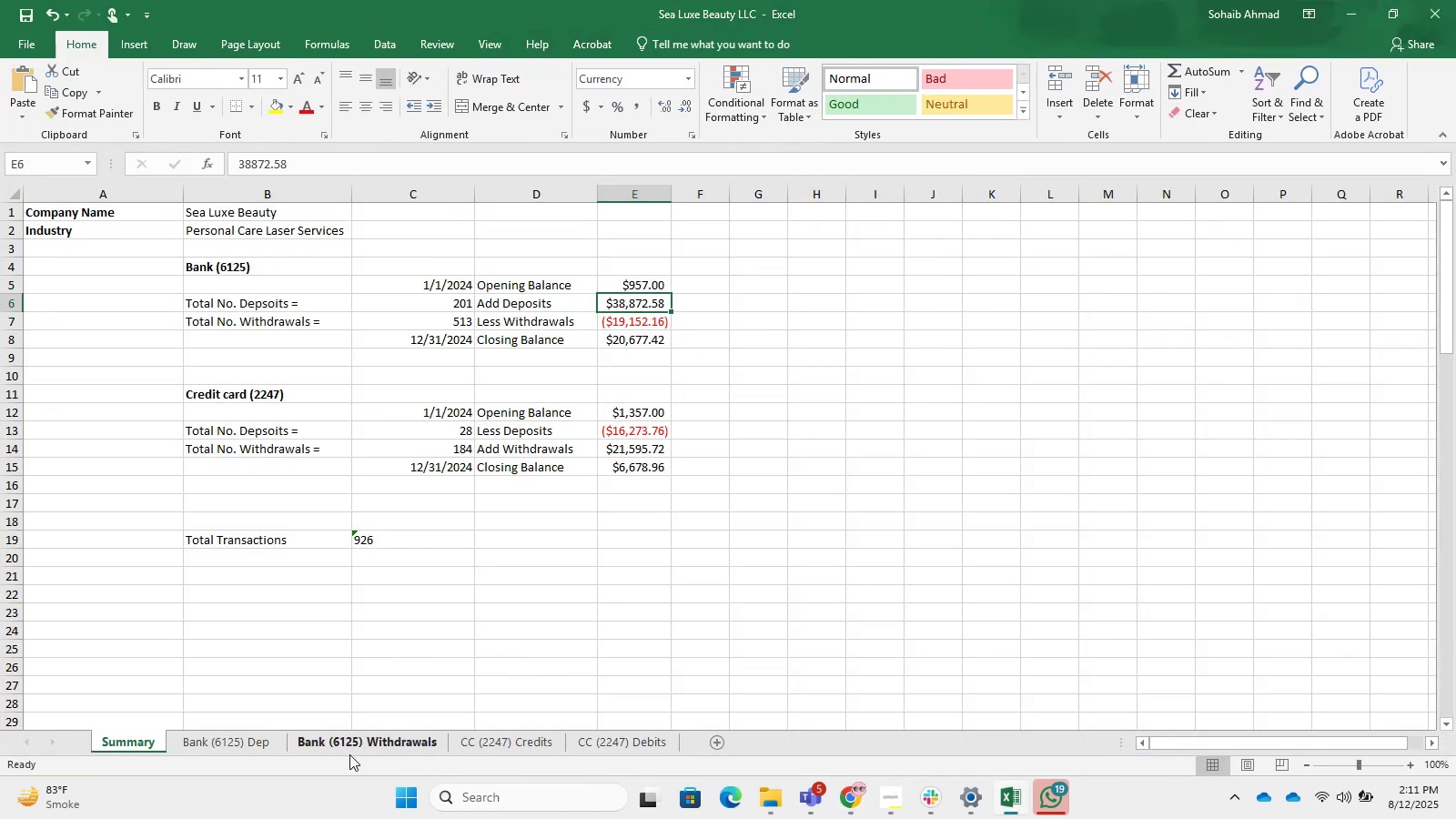 
left_click([262, 747])
 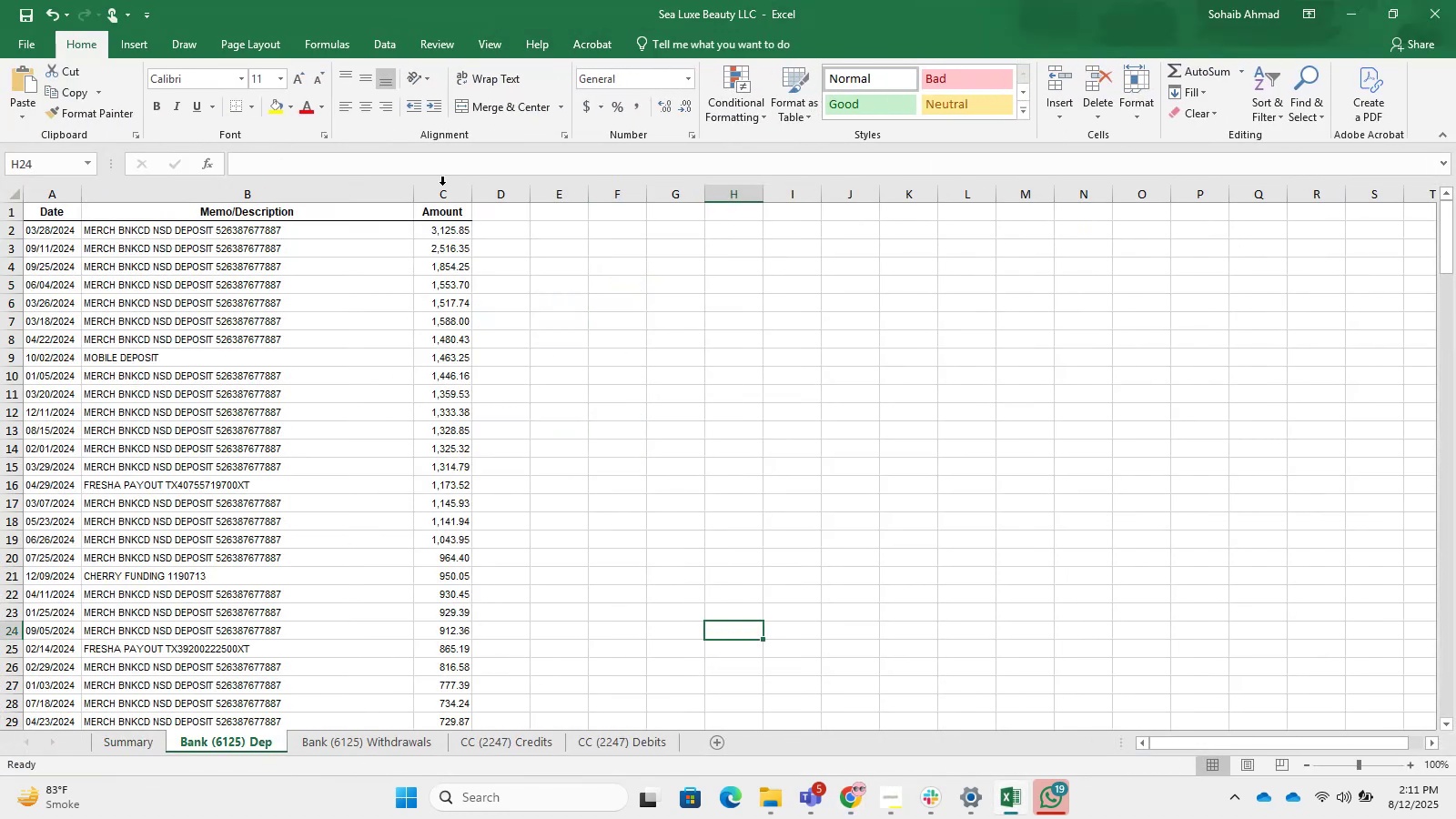 
left_click([442, 189])
 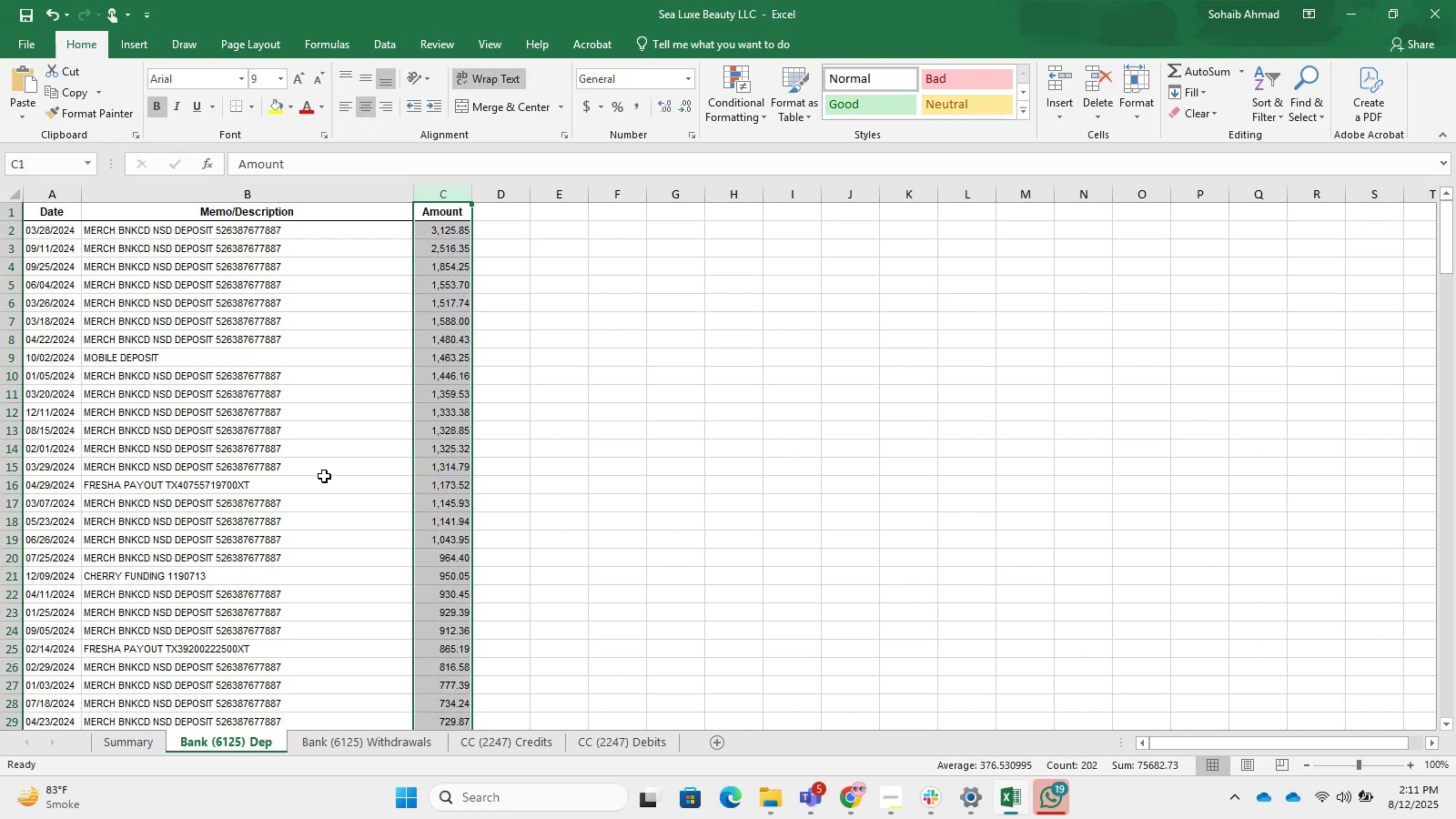 
left_click([150, 747])
 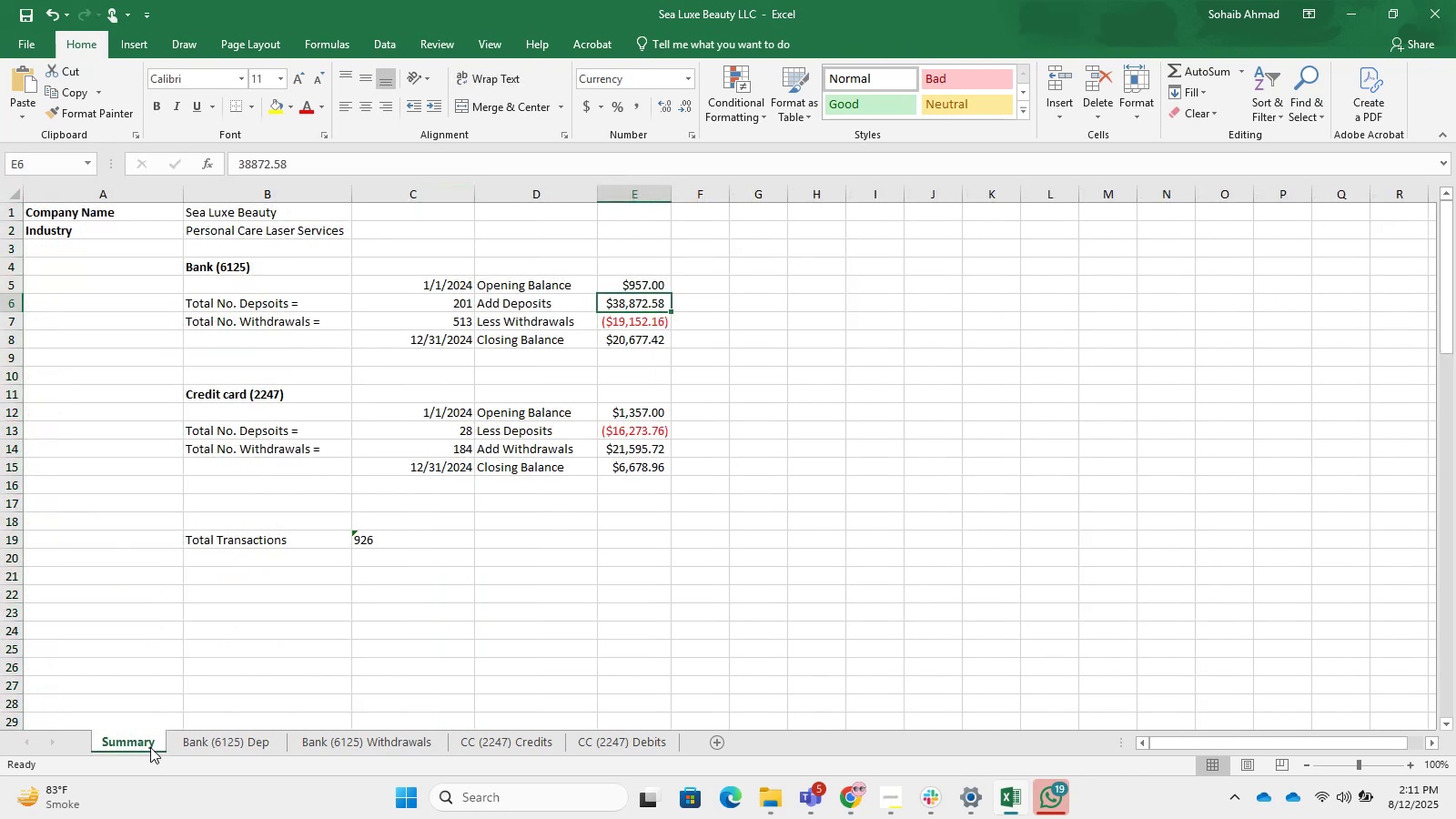 
wait(8.09)
 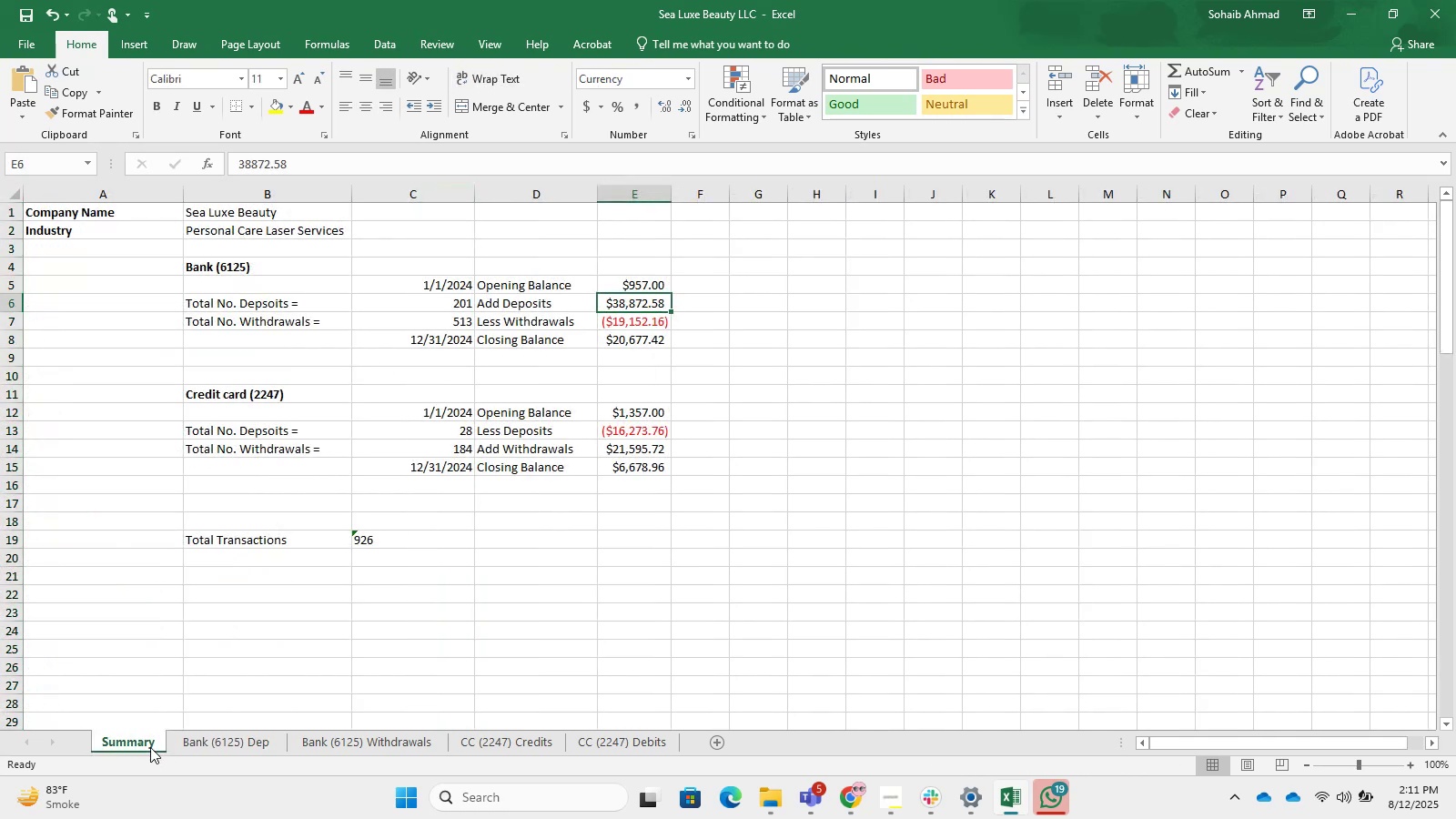 
left_click([1361, 0])
 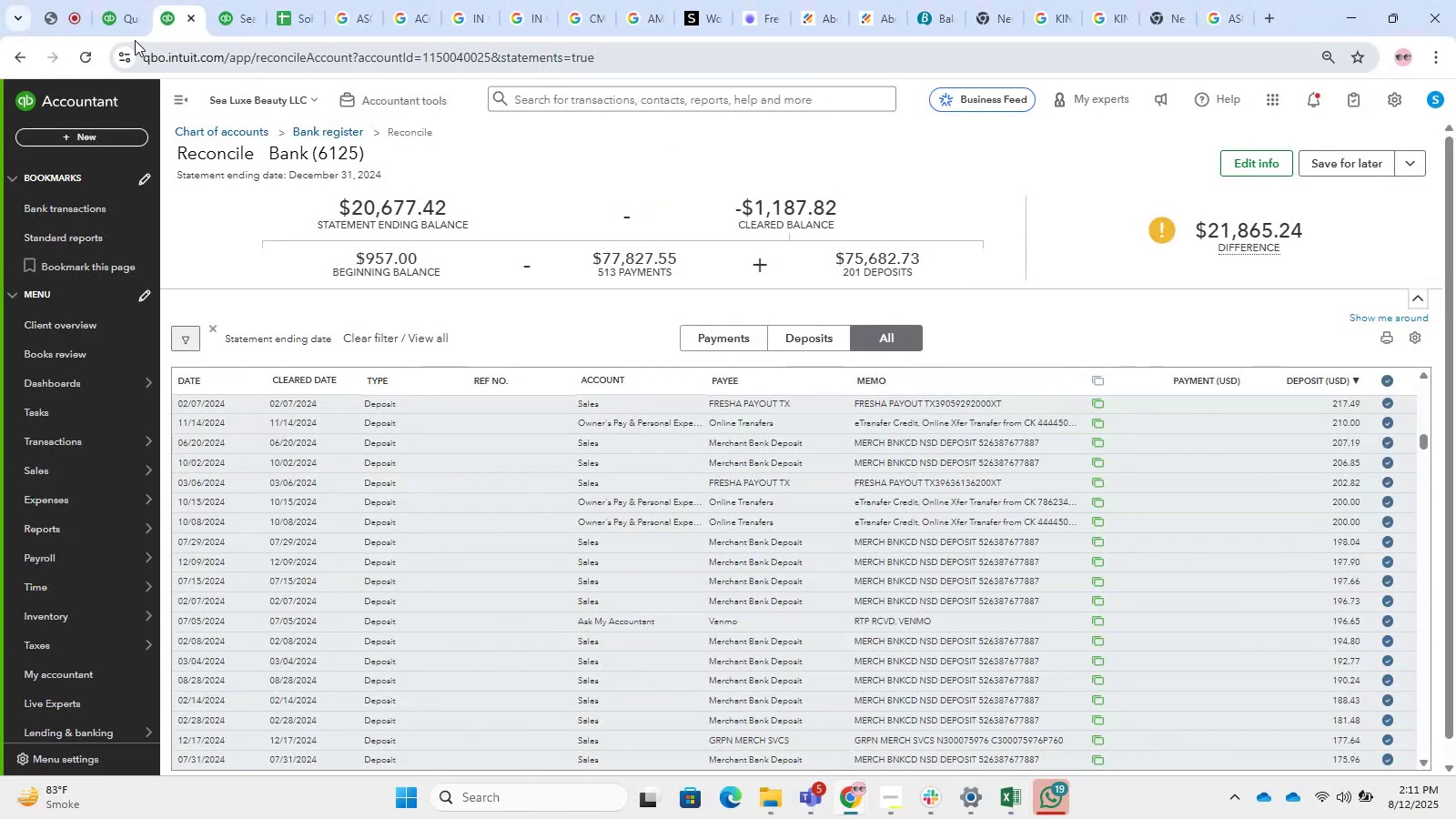 
left_click([66, 0])
 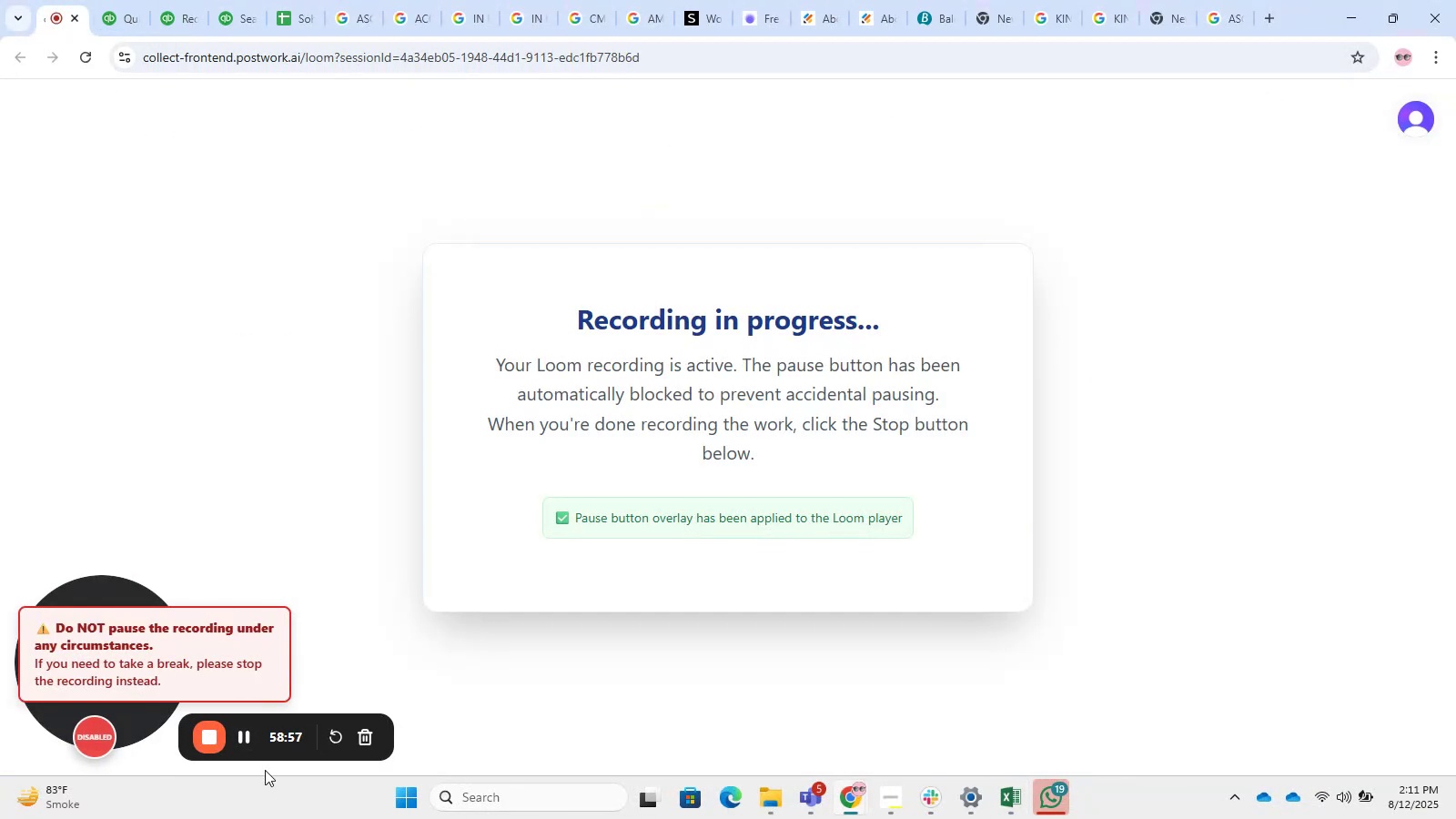 
wait(11.95)
 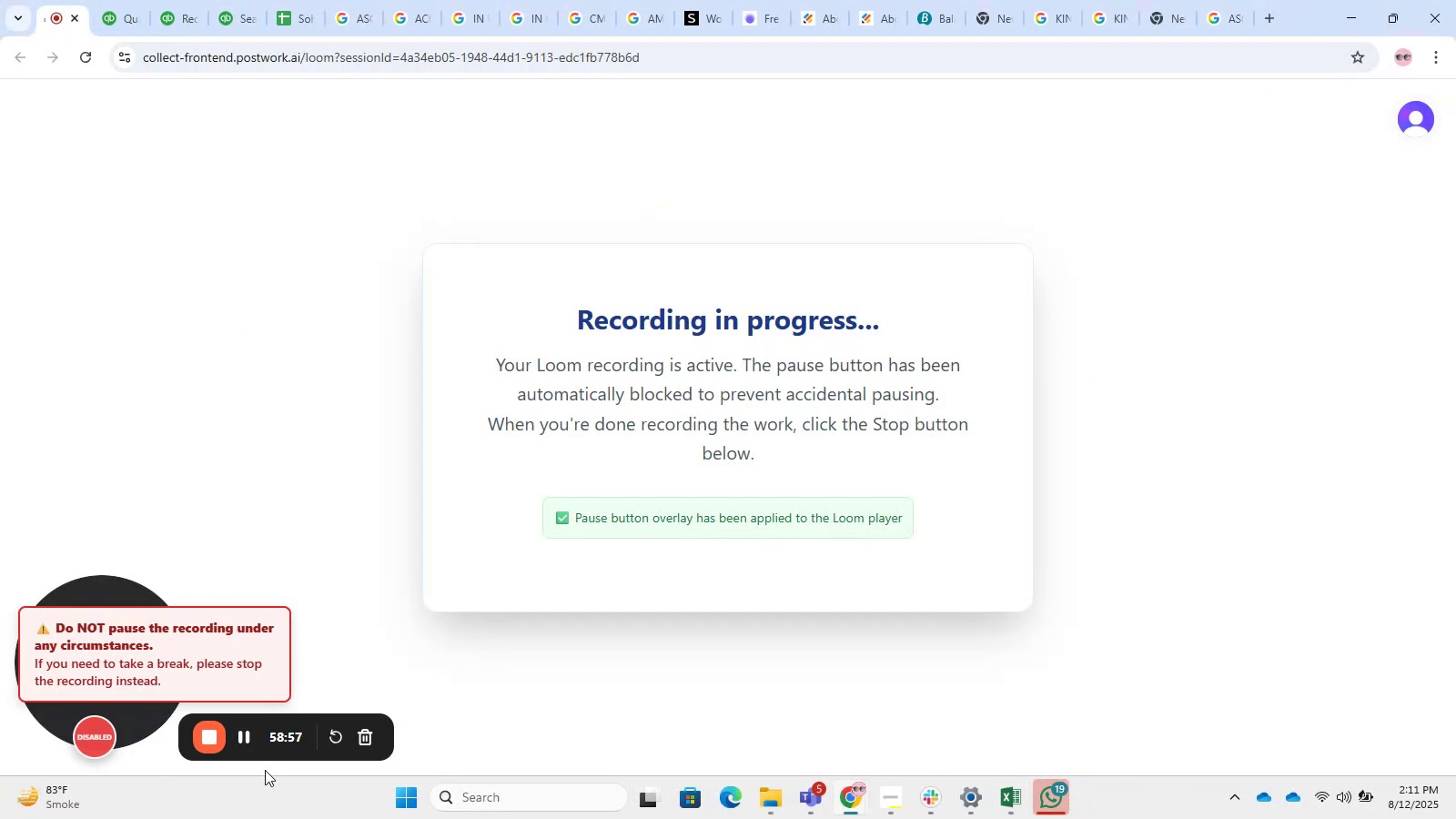 
left_click([298, 0])
 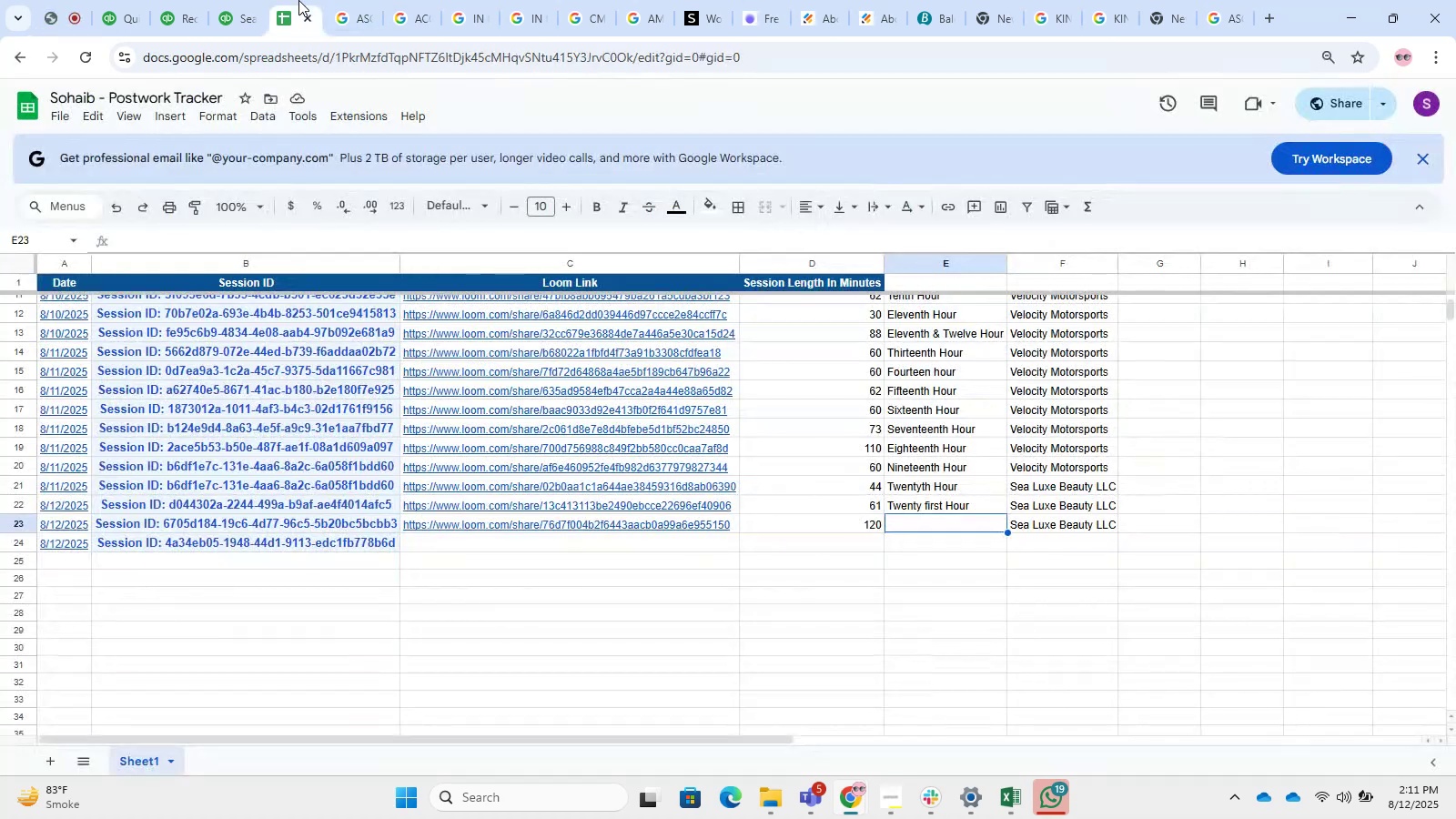 
wait(8.51)
 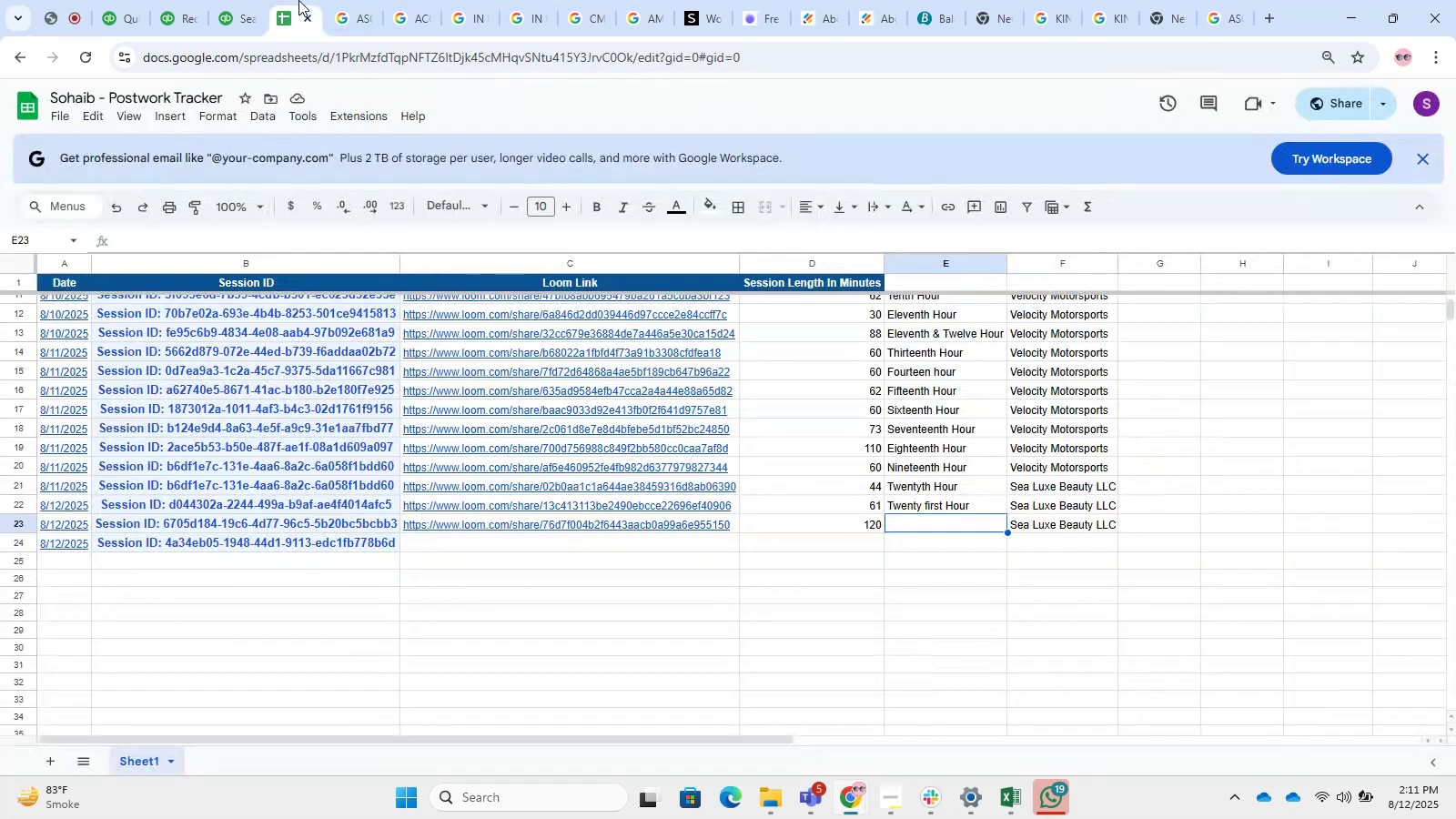 
left_click([123, 0])
 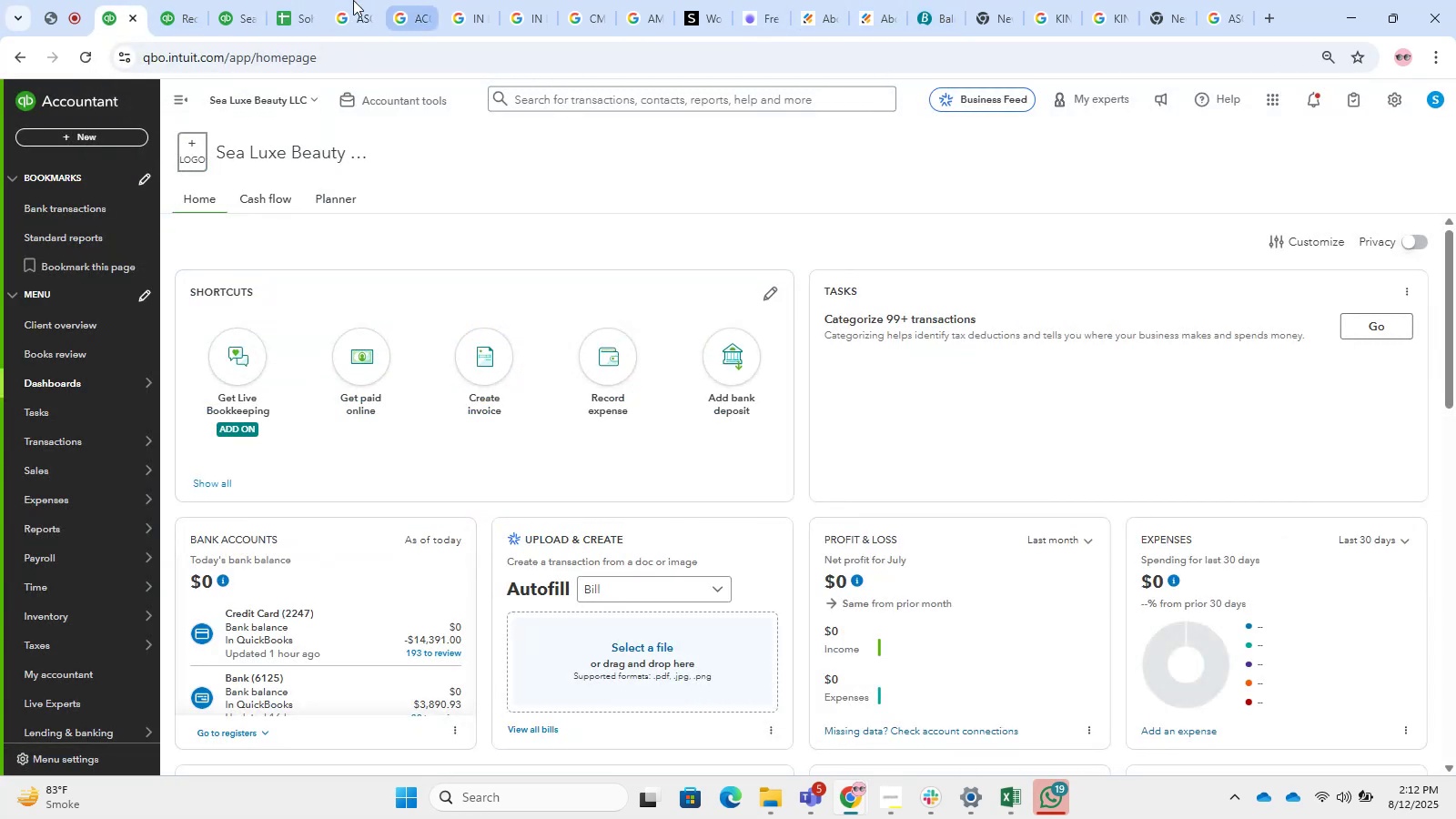 
left_click([276, 0])
 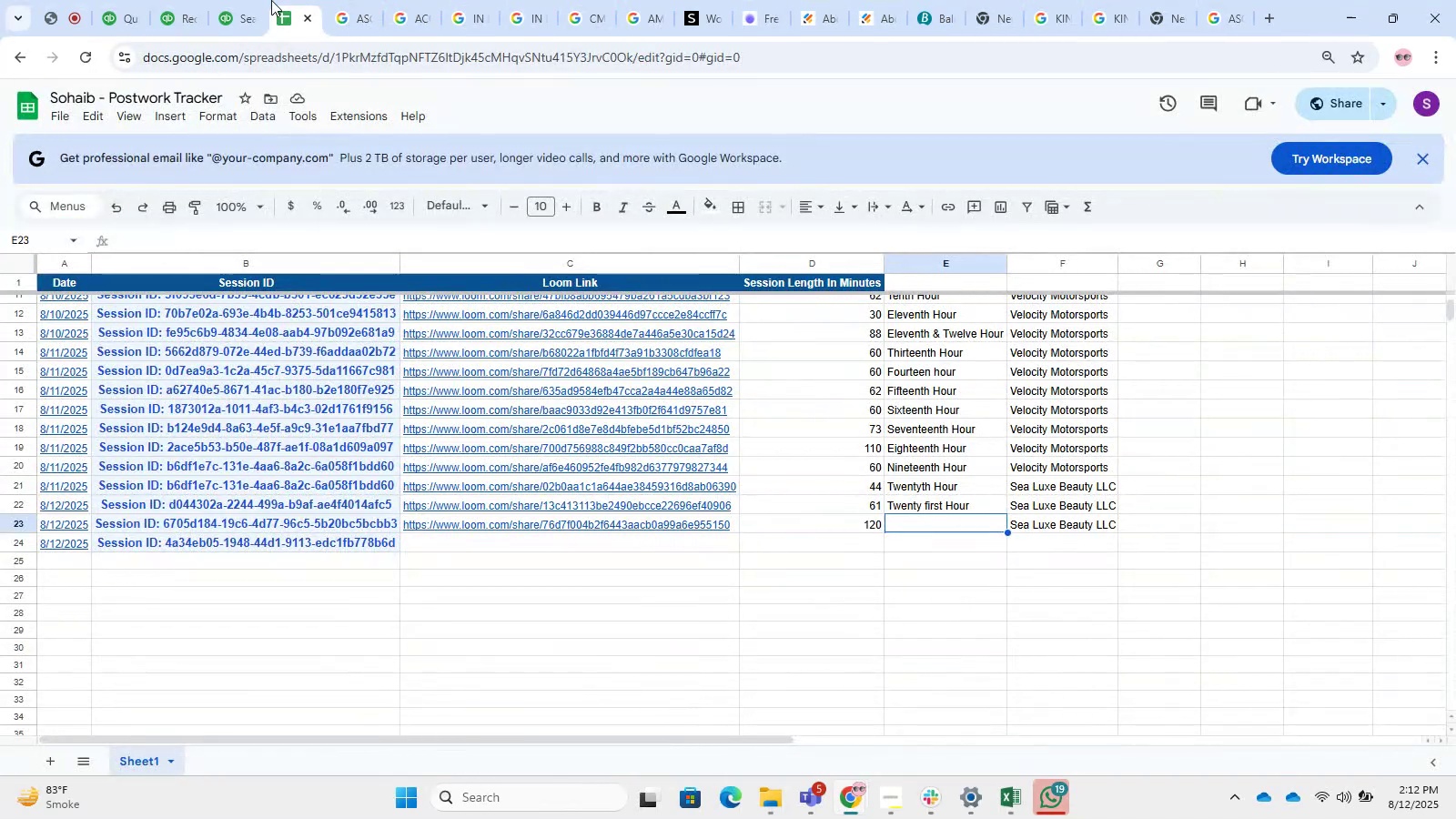 
left_click([242, 0])
 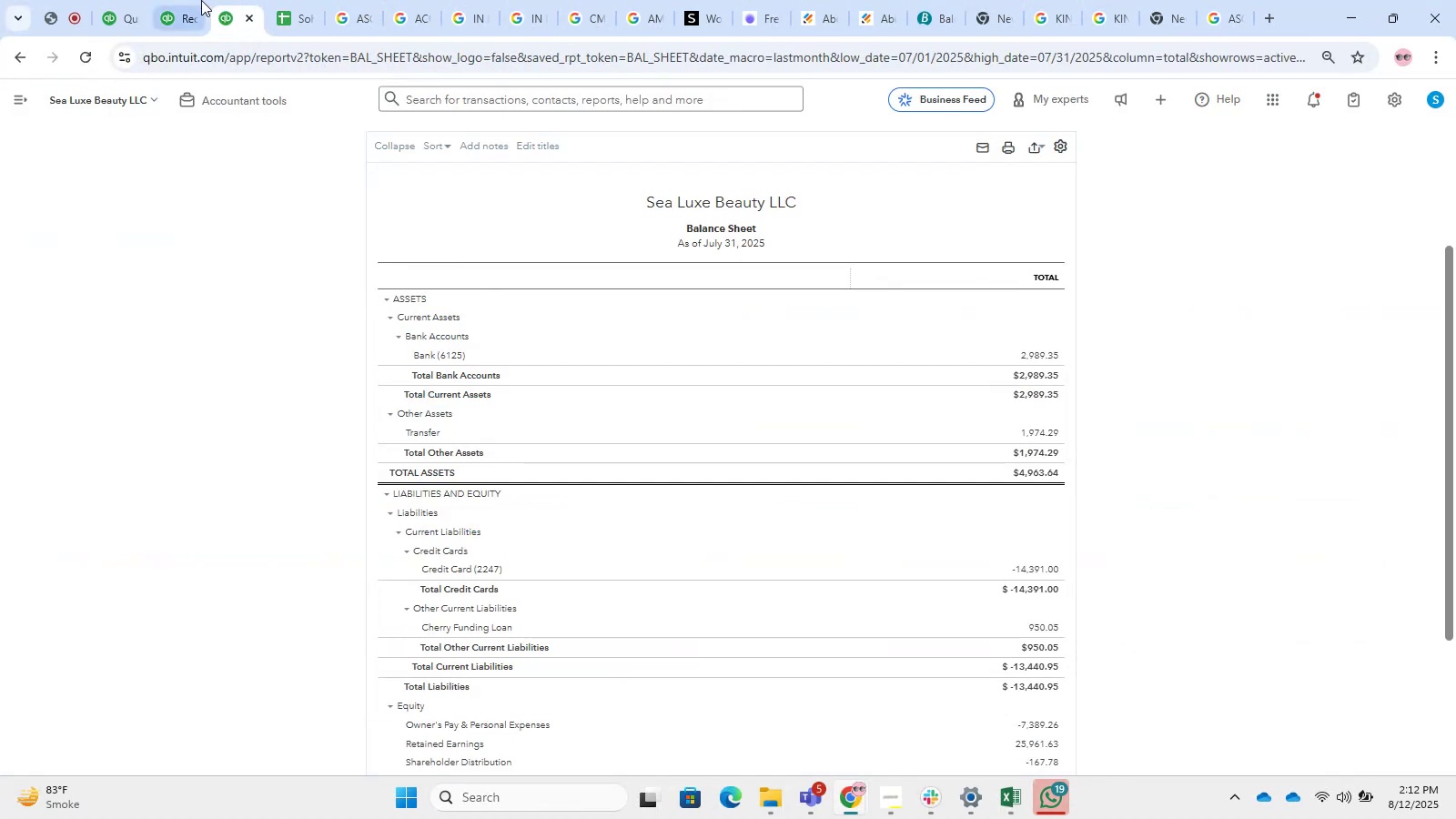 
left_click([189, 0])
 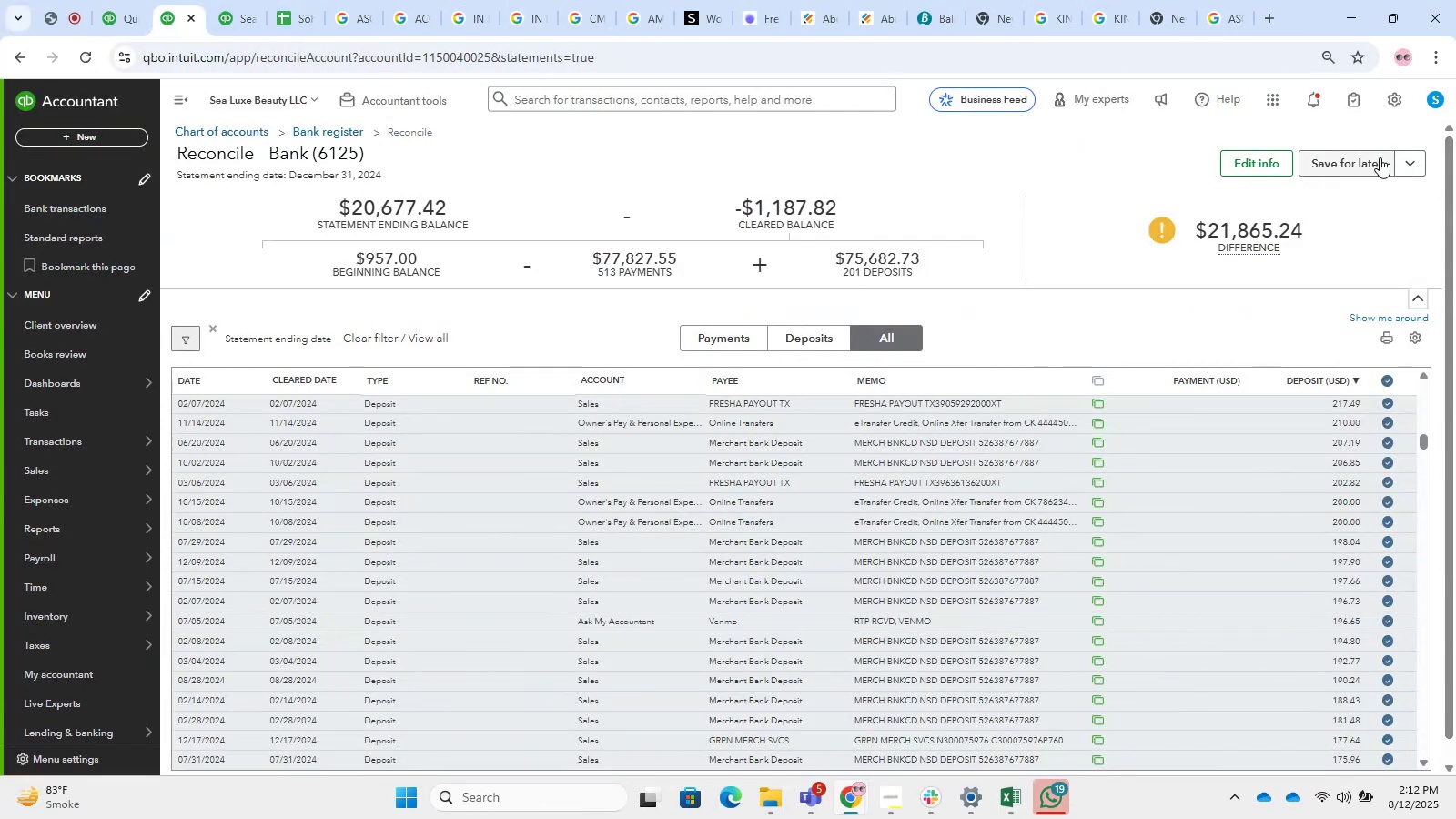 
left_click([1401, 166])
 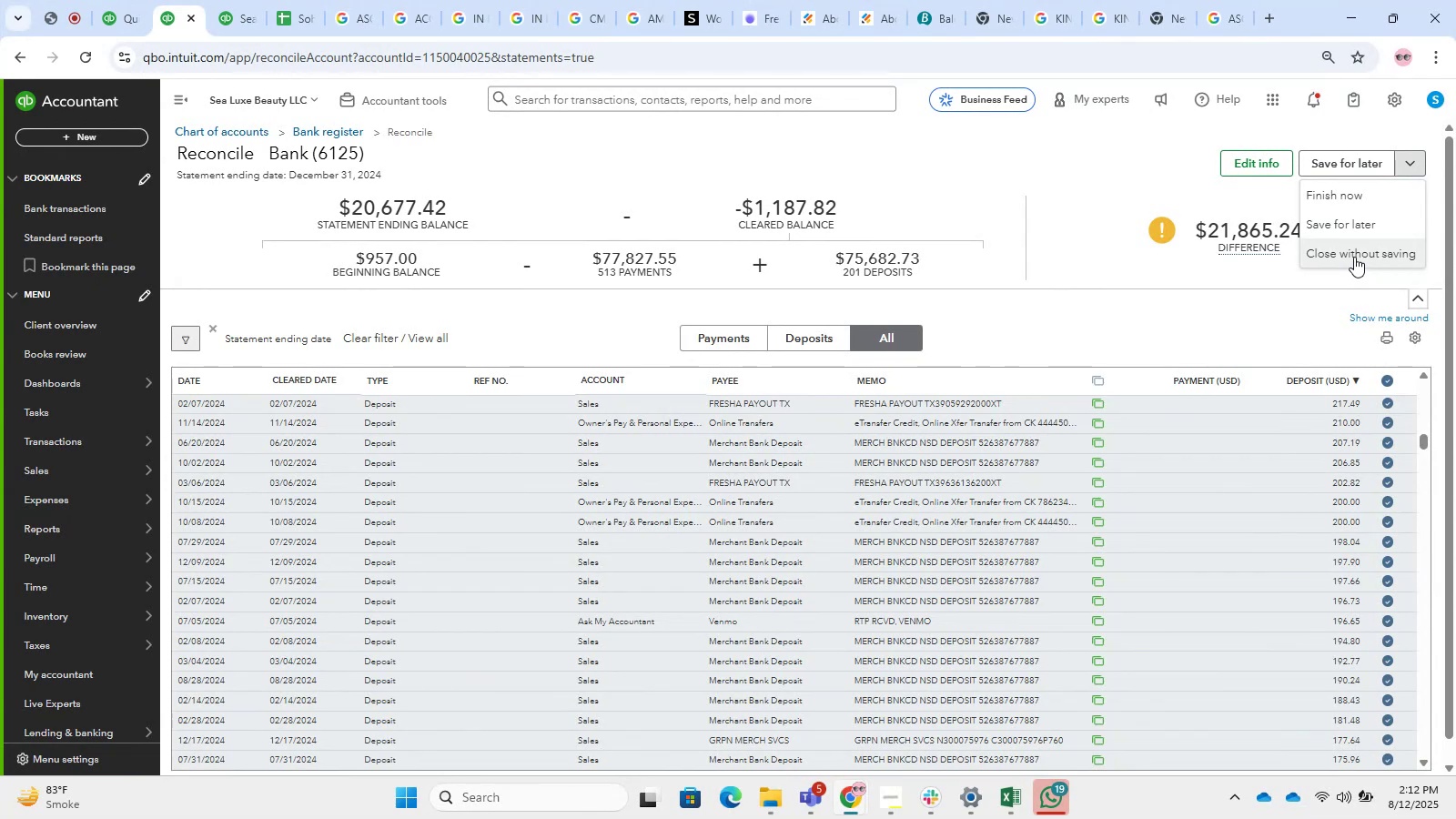 
left_click([1354, 257])
 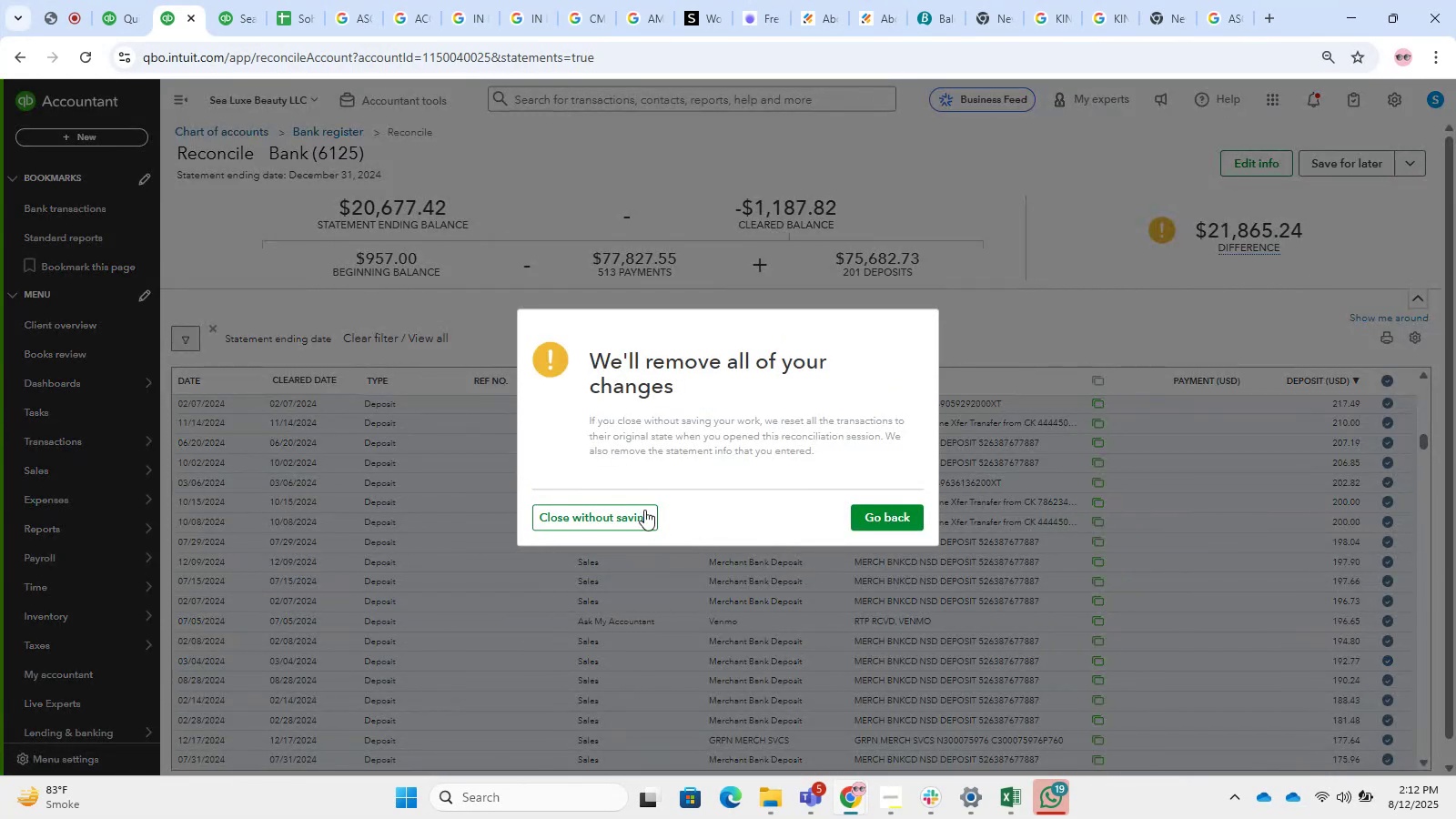 
left_click([640, 514])
 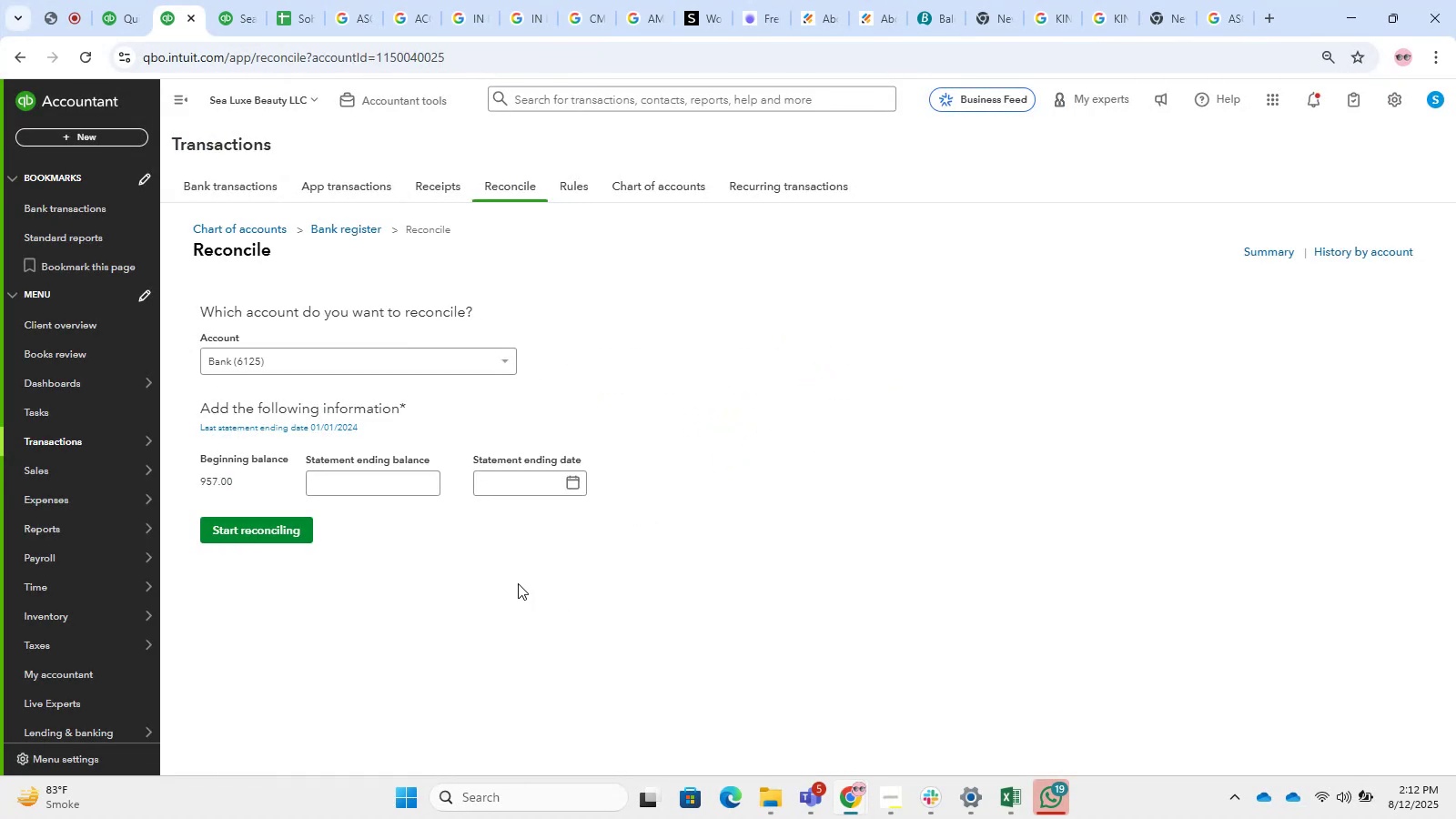 
wait(6.23)
 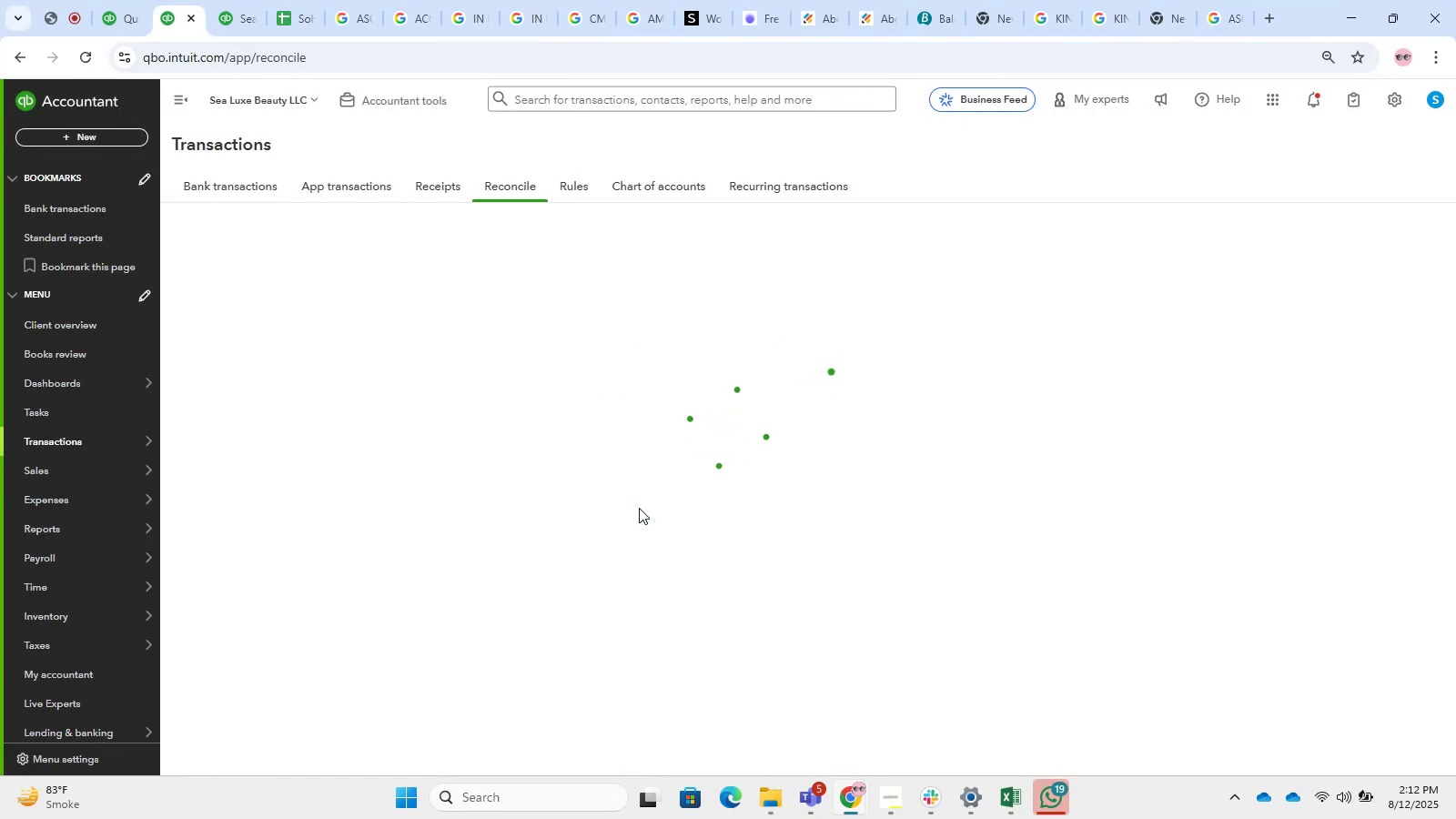 
left_click([400, 372])
 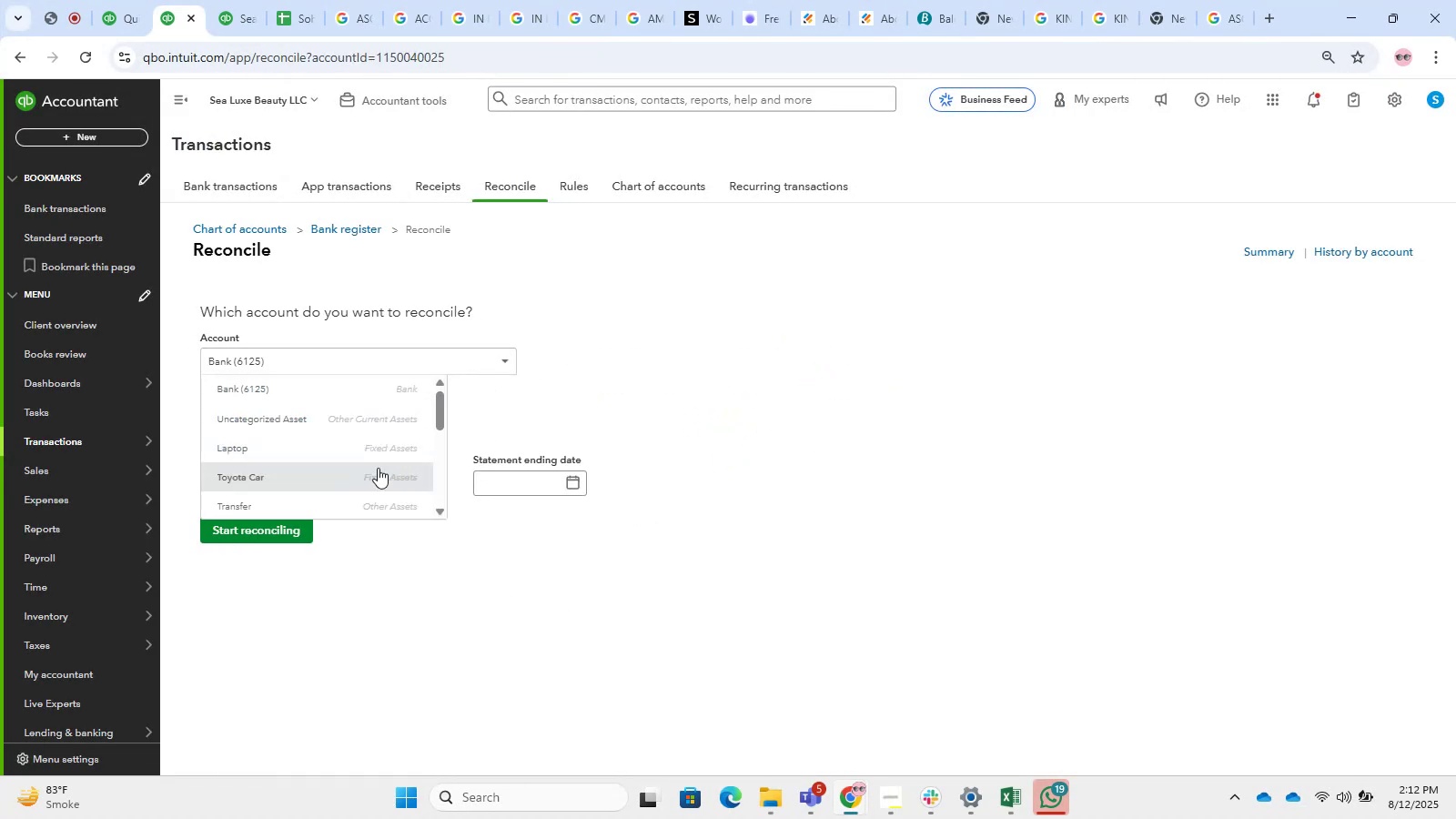 
scroll: coordinate [378, 468], scroll_direction: down, amount: 2.0
 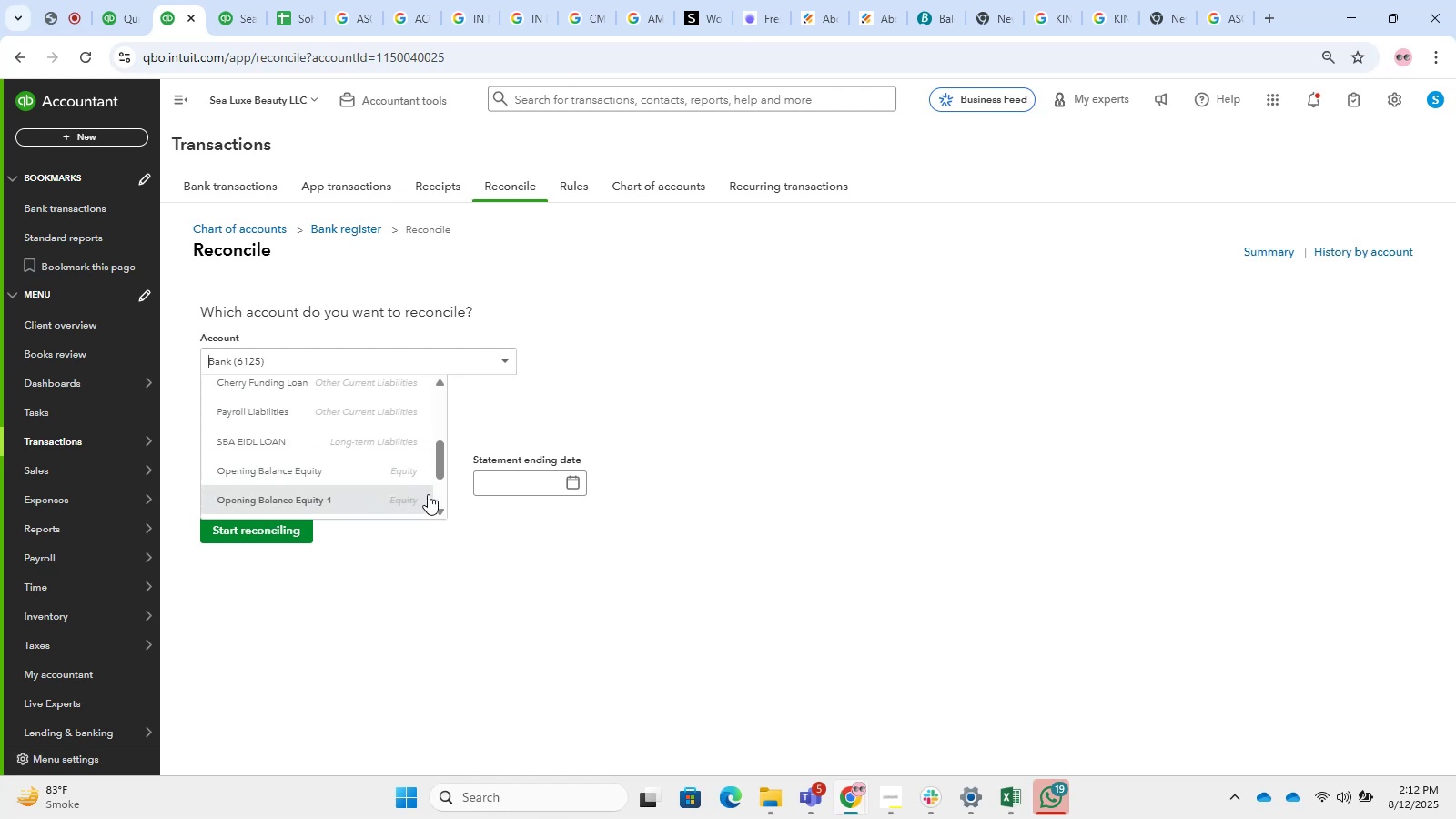 
left_click_drag(start_coordinate=[443, 466], to_coordinate=[427, 437])
 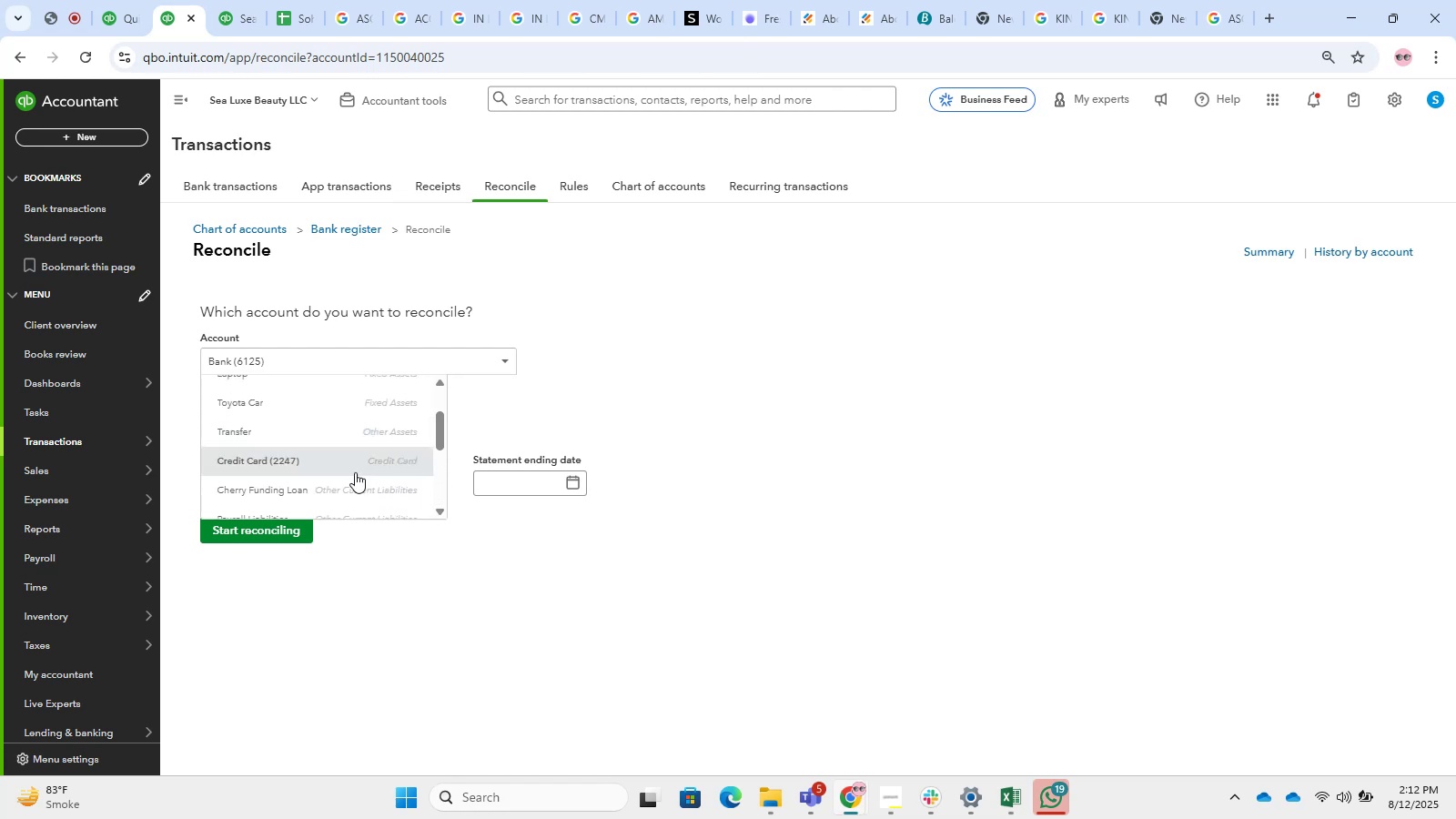 
left_click([353, 472])
 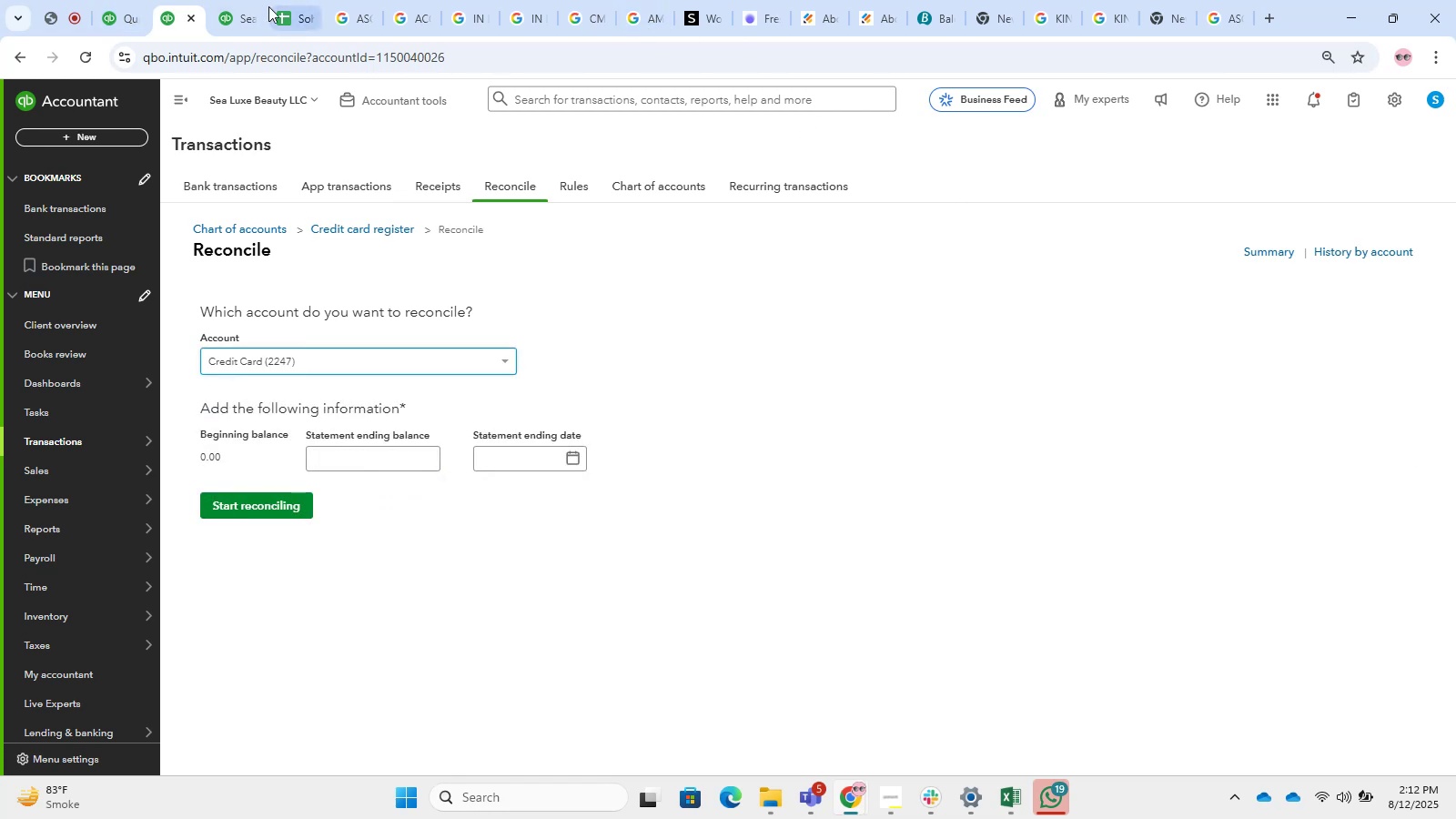 
left_click([244, 0])
 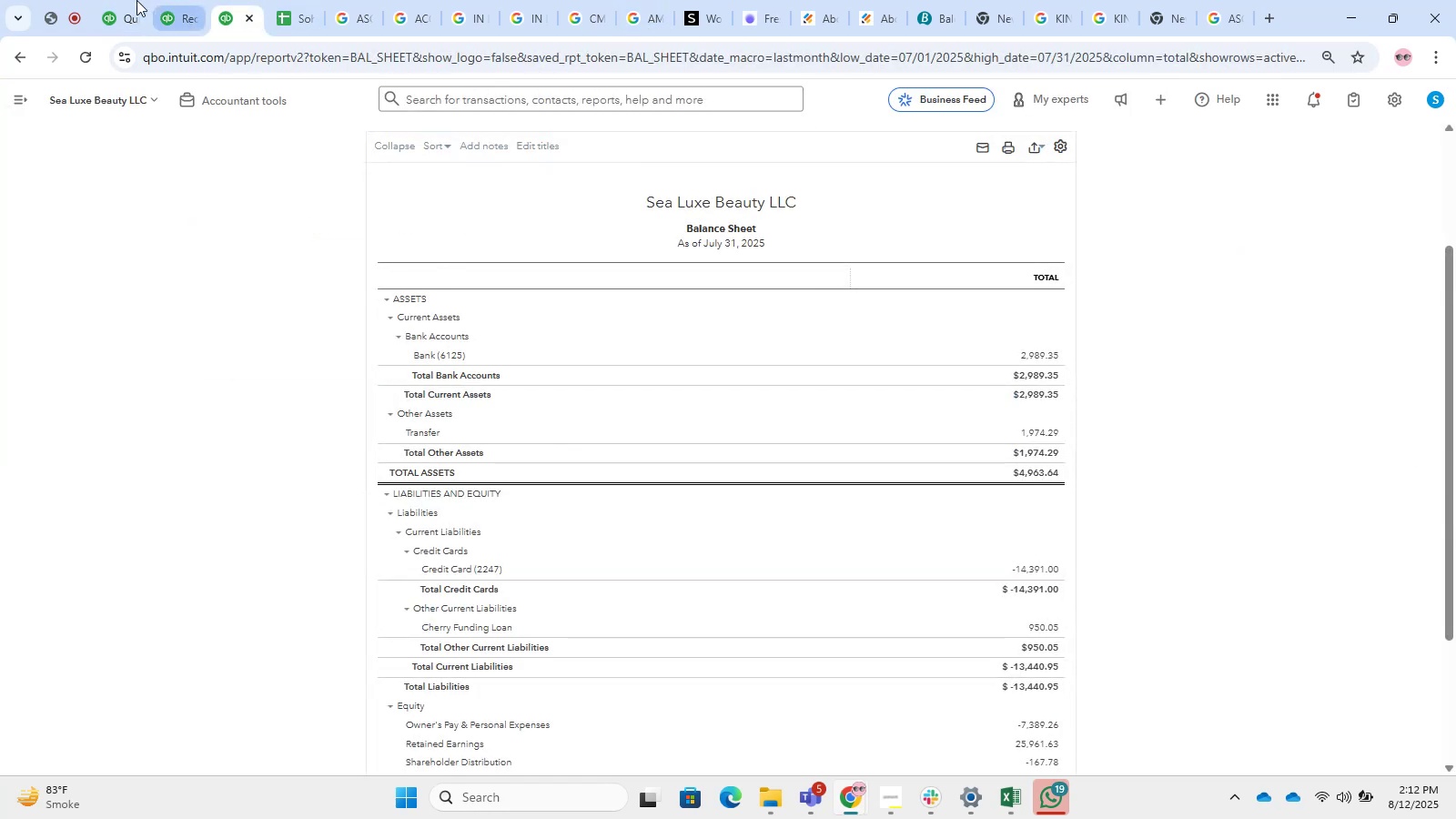 
left_click([136, 0])
 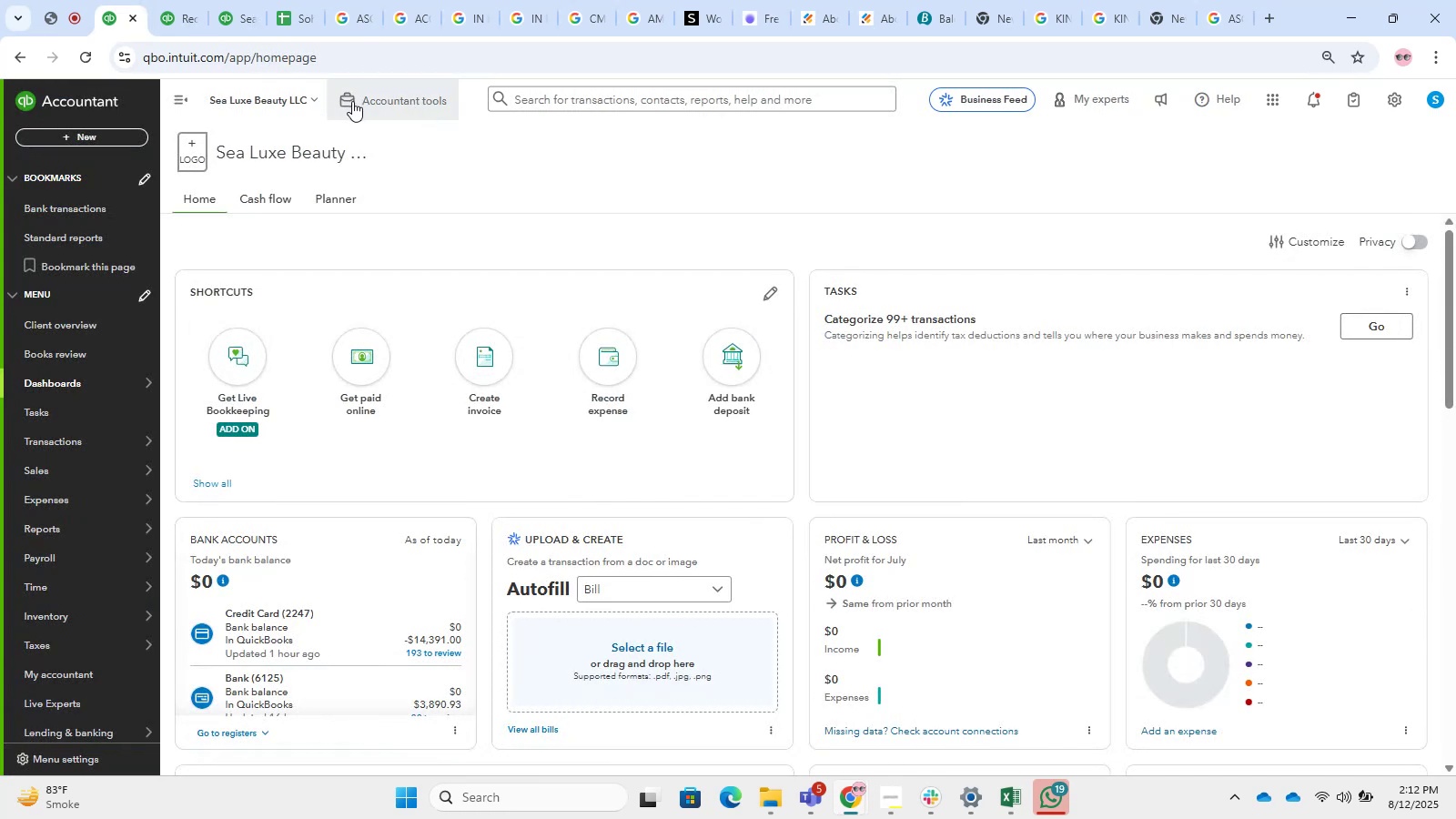 
left_click([380, 109])
 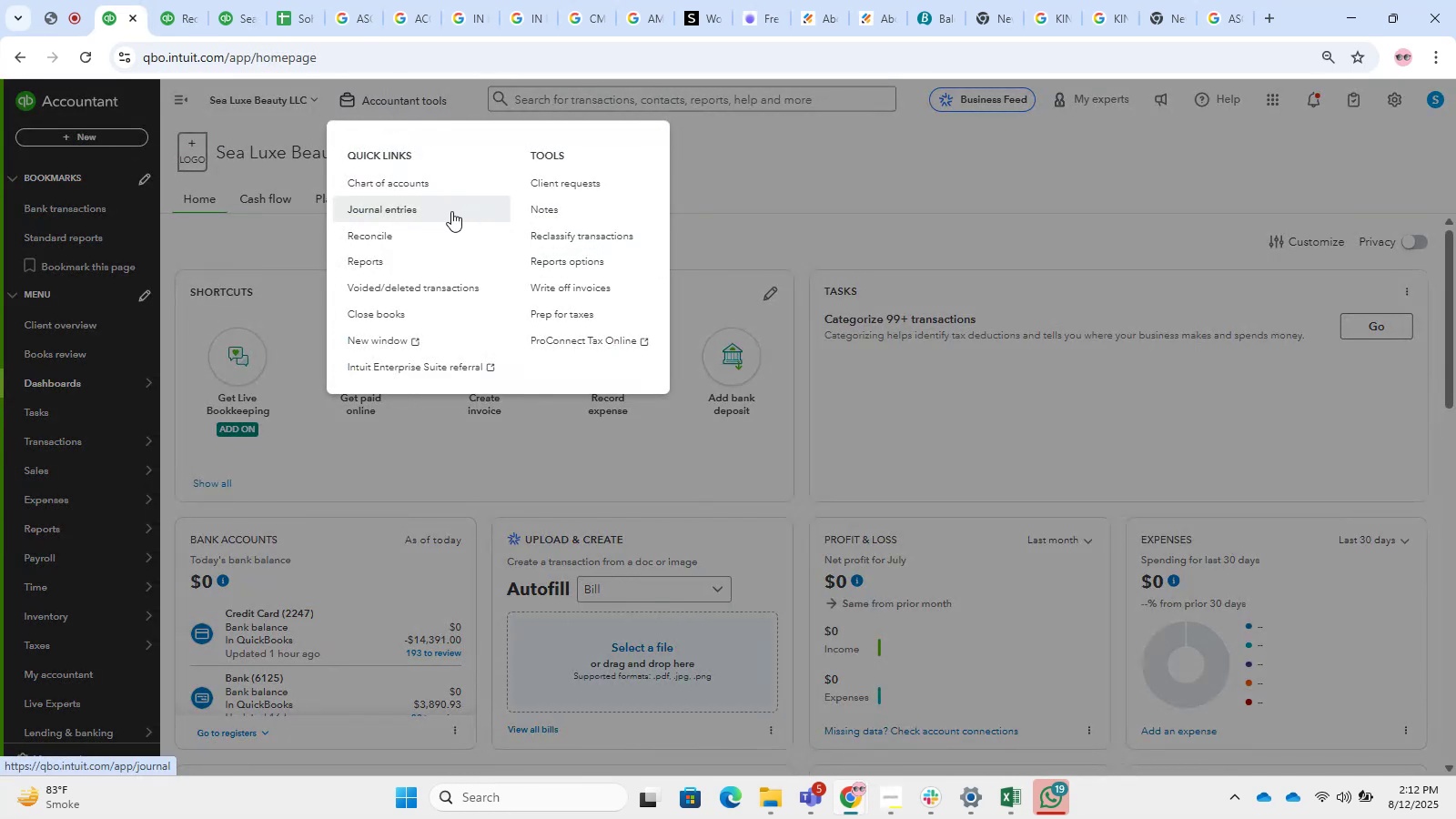 
left_click([411, 214])
 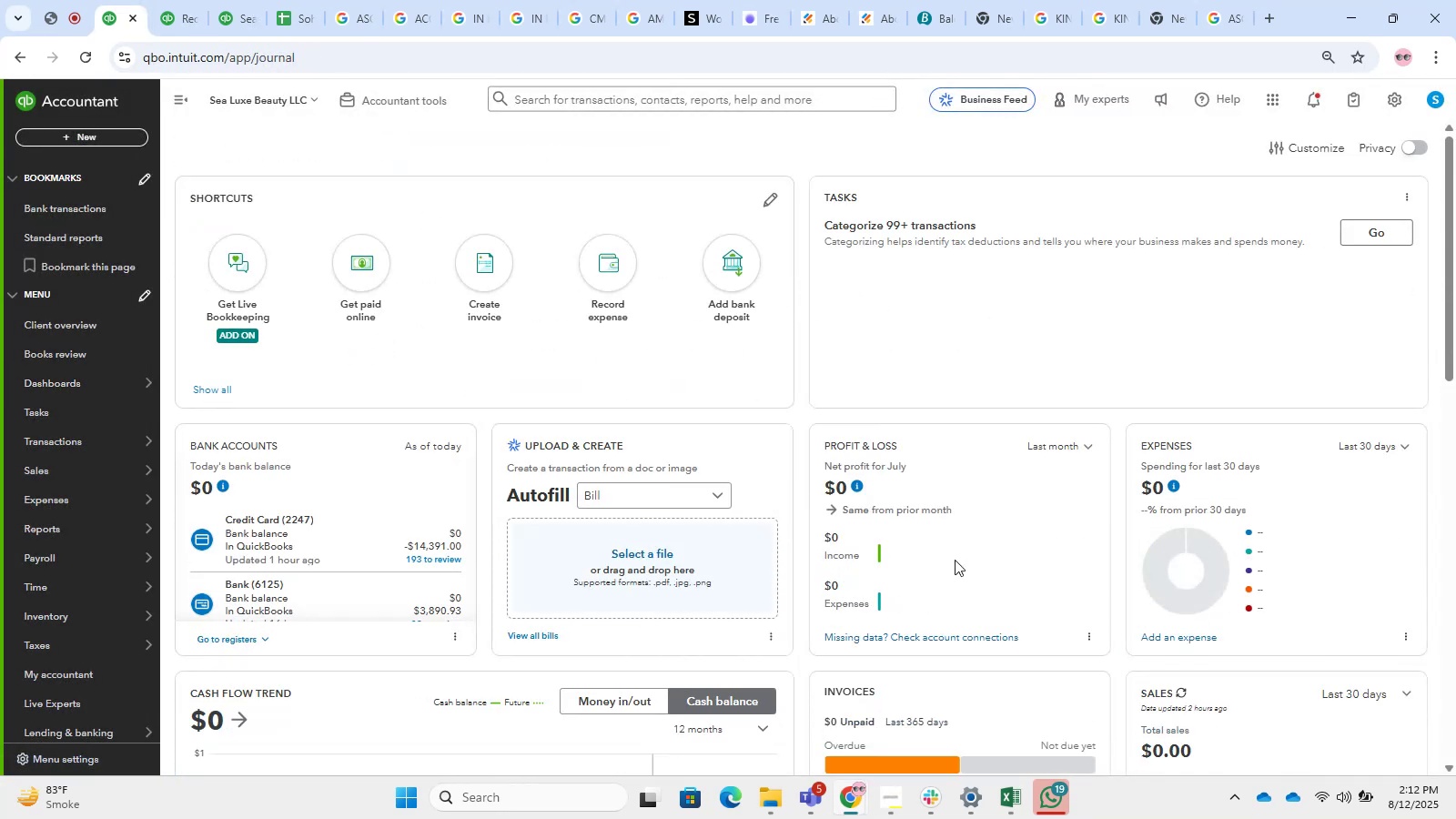 
left_click([994, 786])
 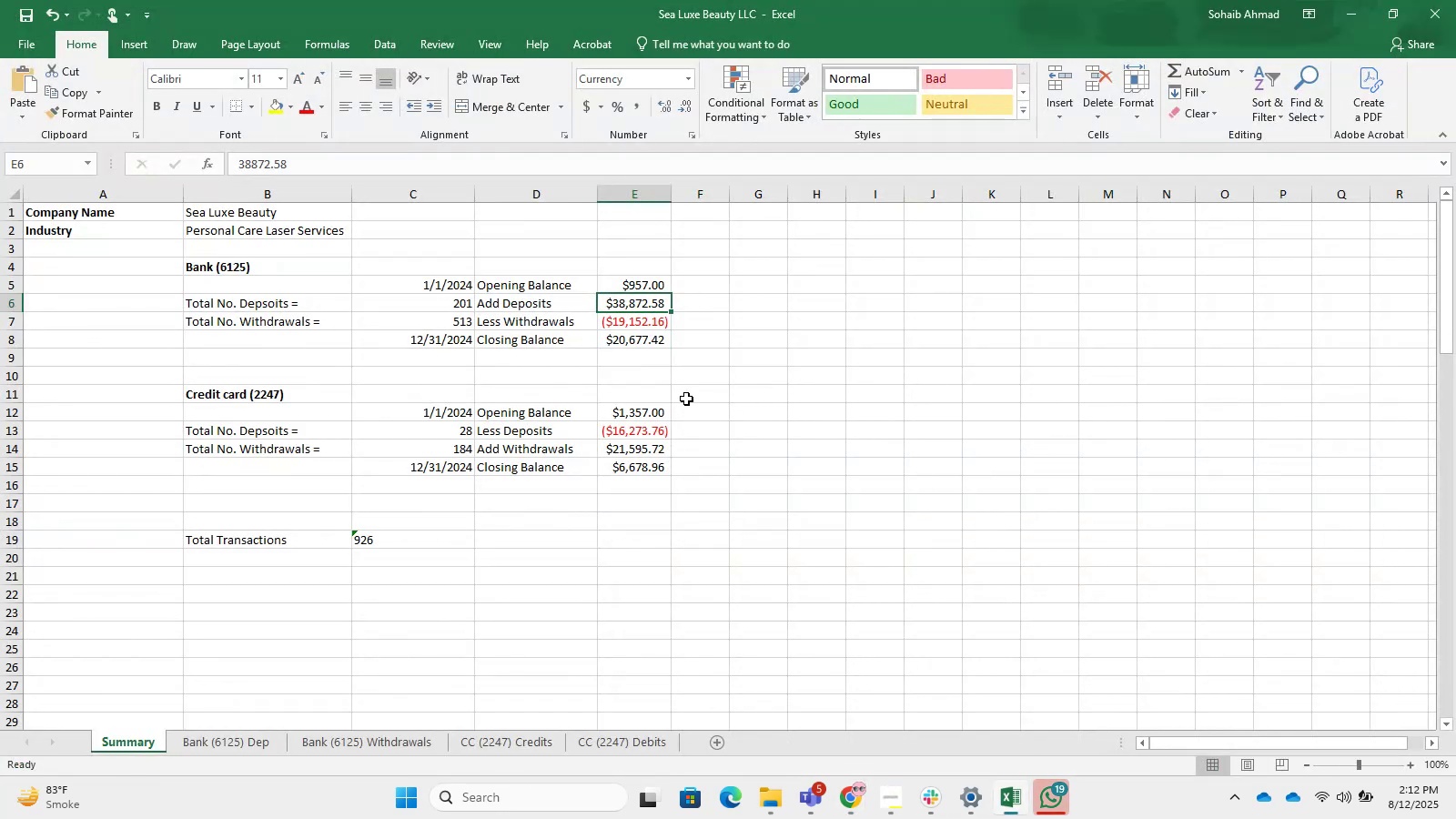 
left_click([612, 417])
 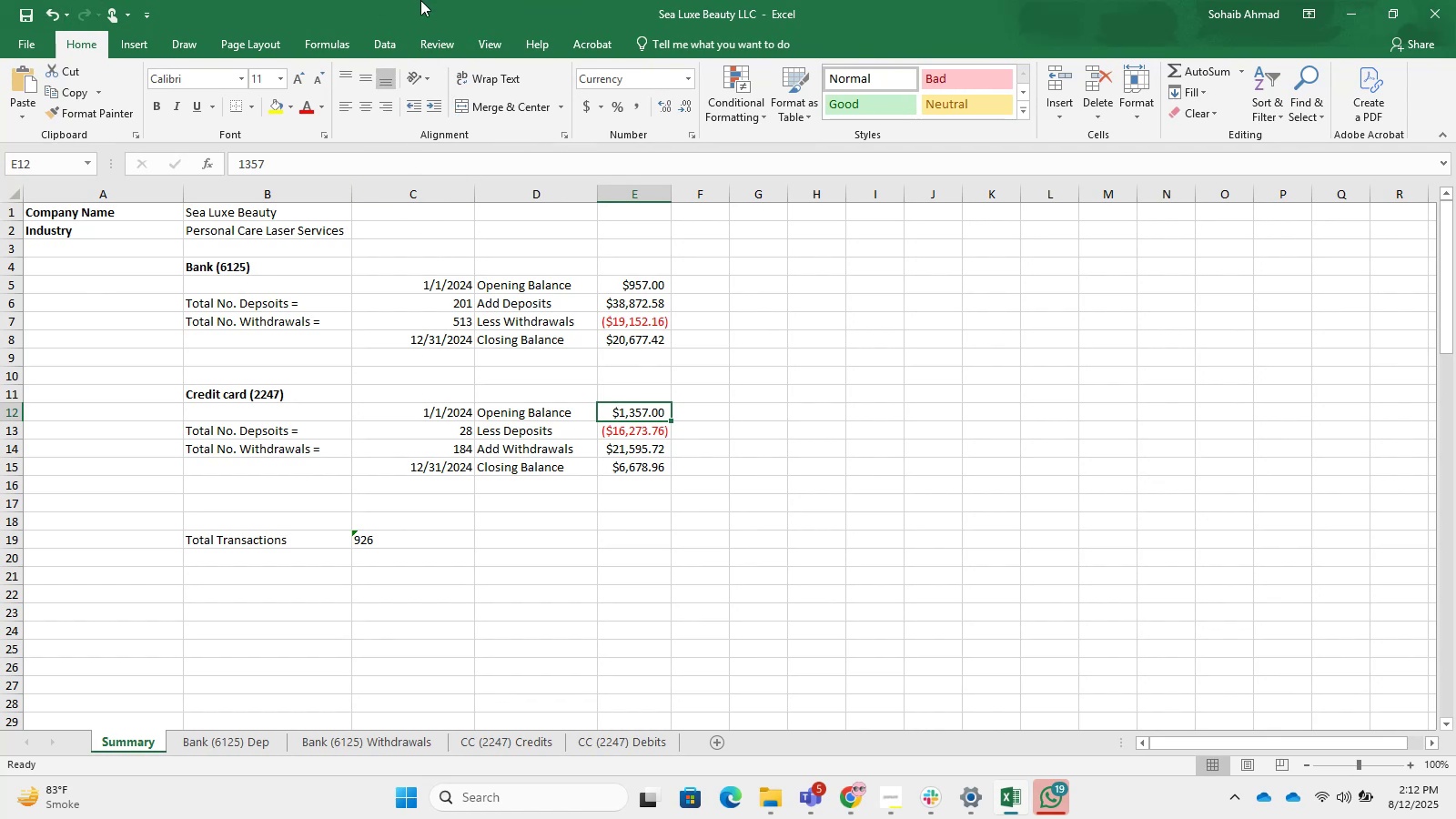 
left_click([1340, 0])
 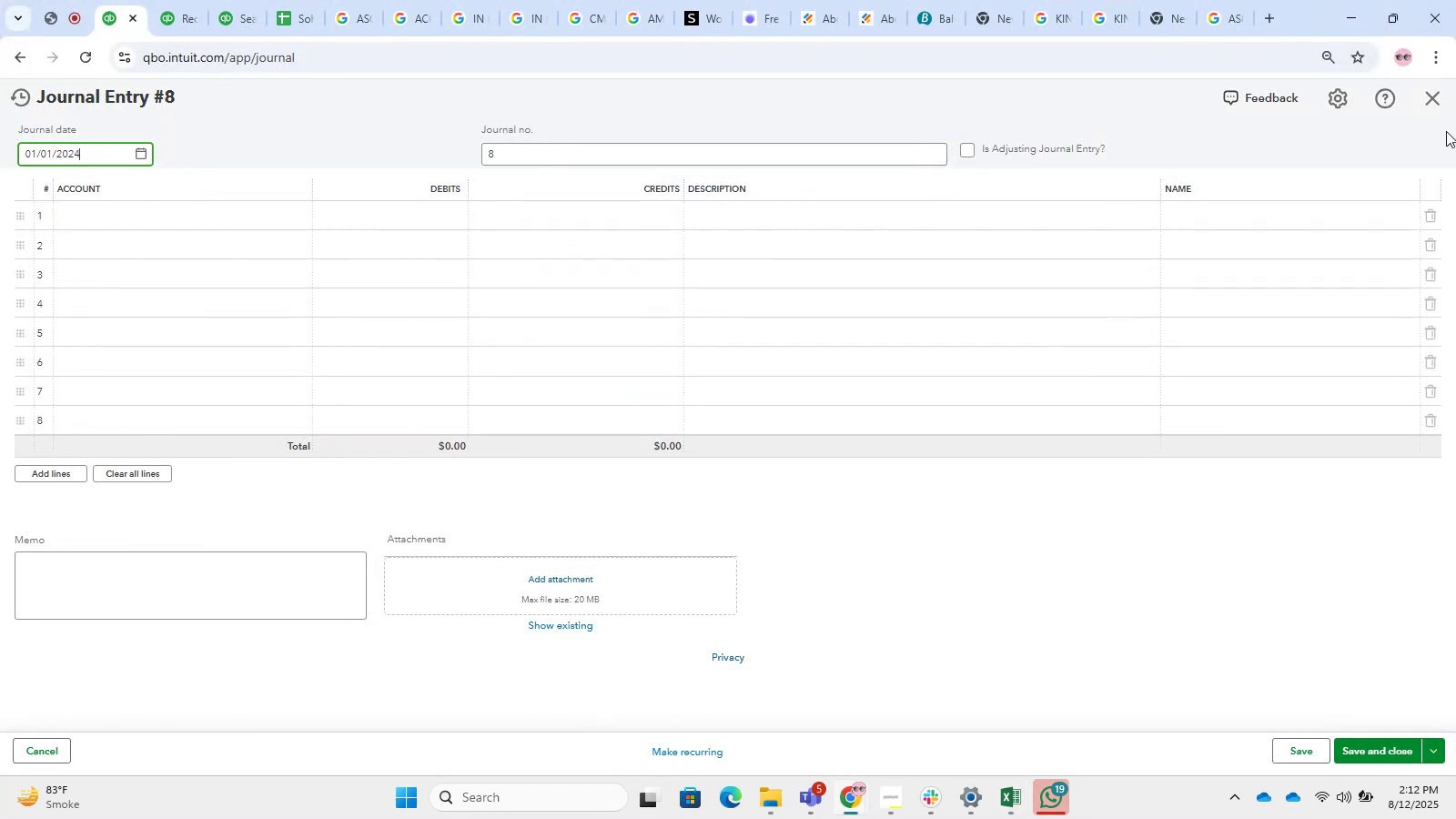 
left_click([1447, 103])
 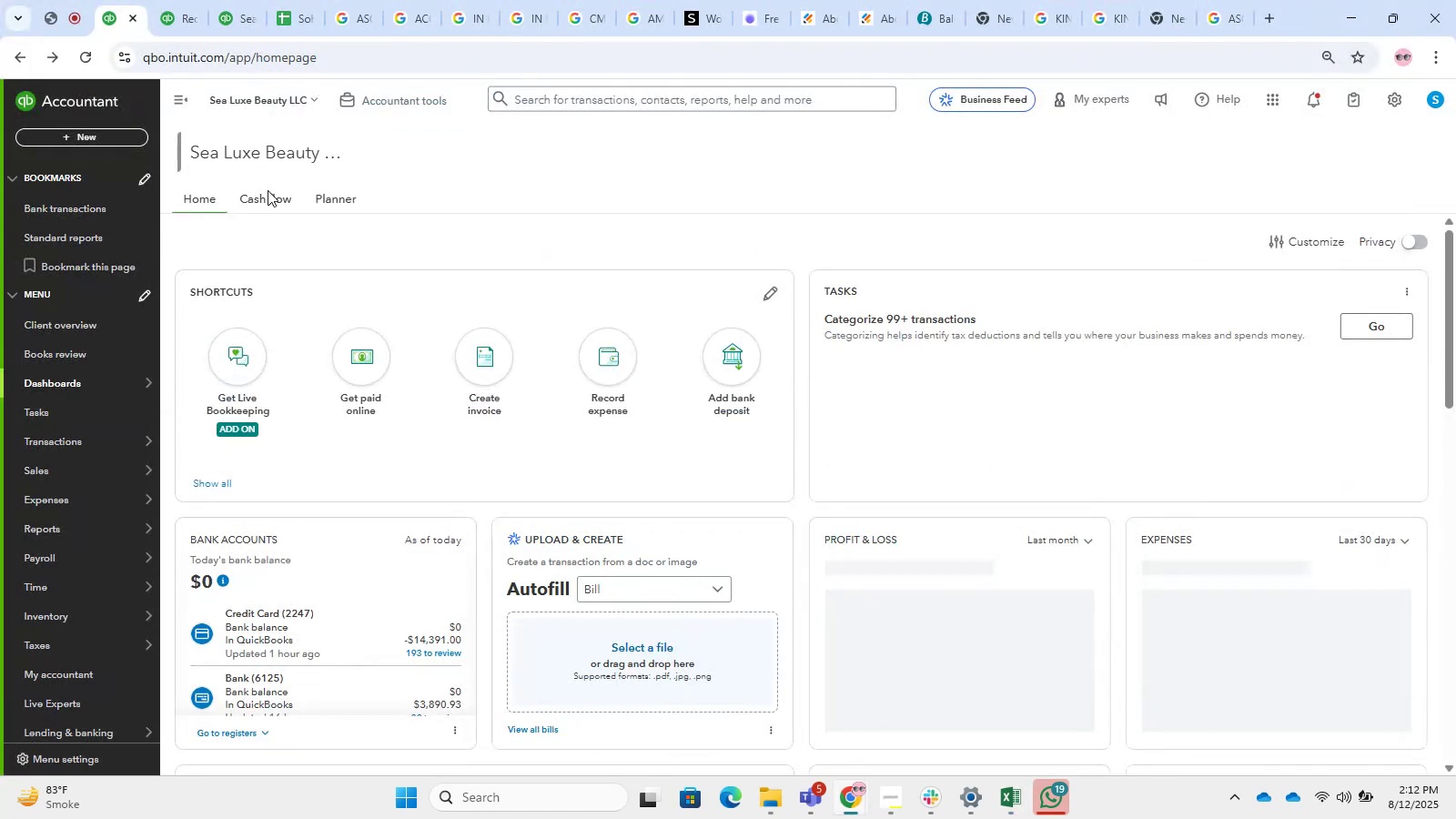 
left_click([124, 138])
 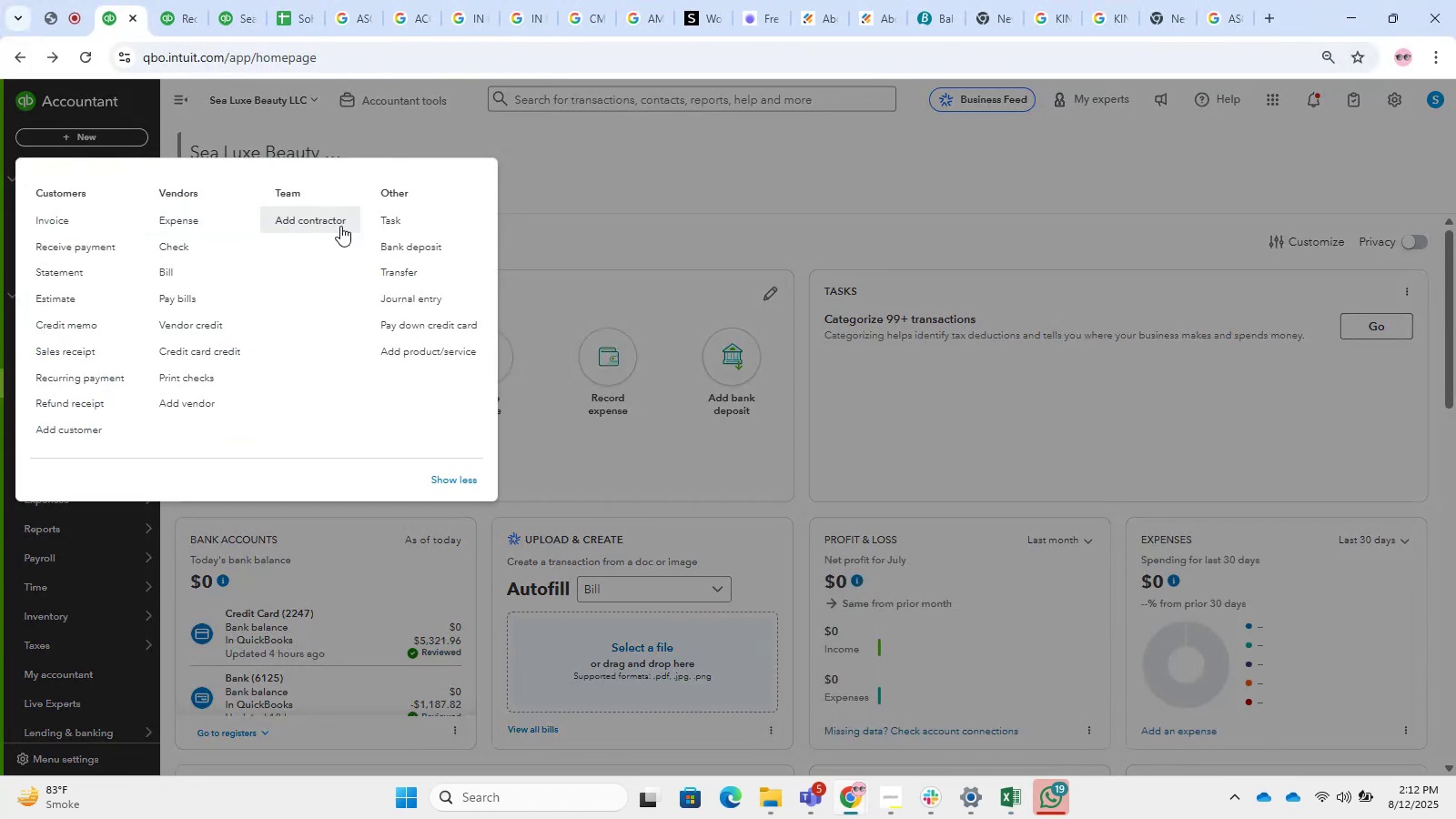 
left_click([233, 223])
 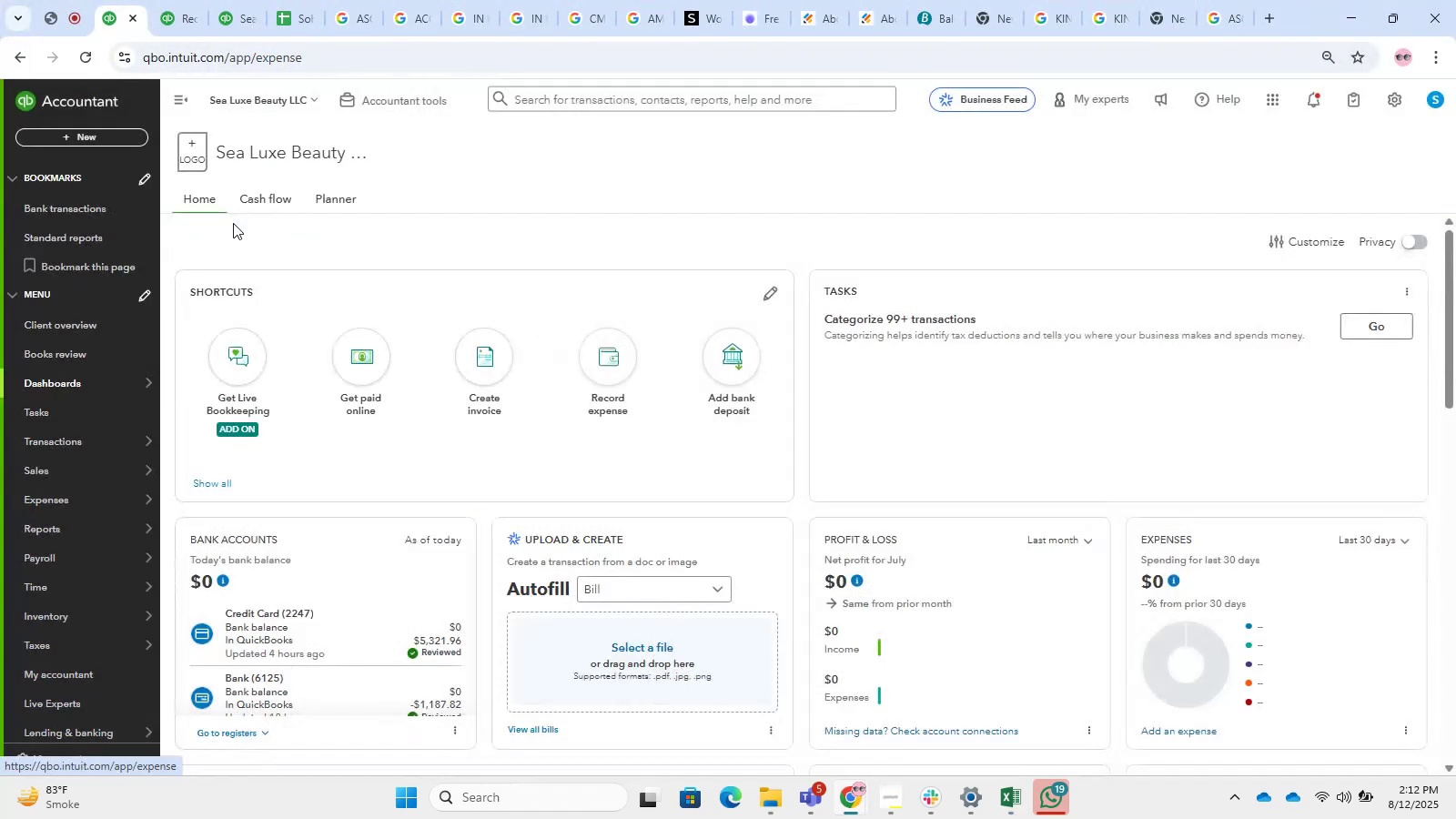 
mouse_move([1434, -28])
 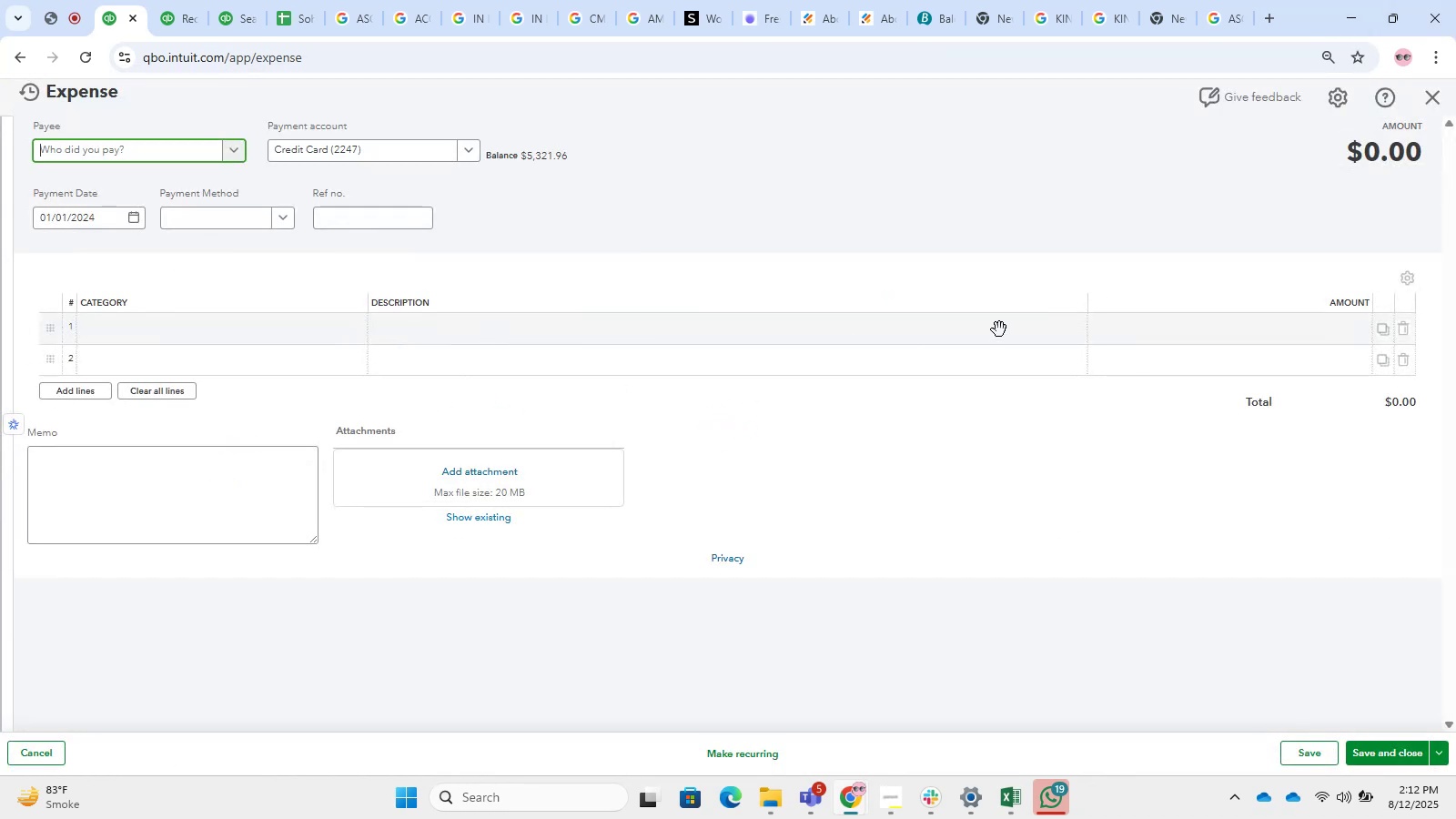 
left_click([506, 340])
 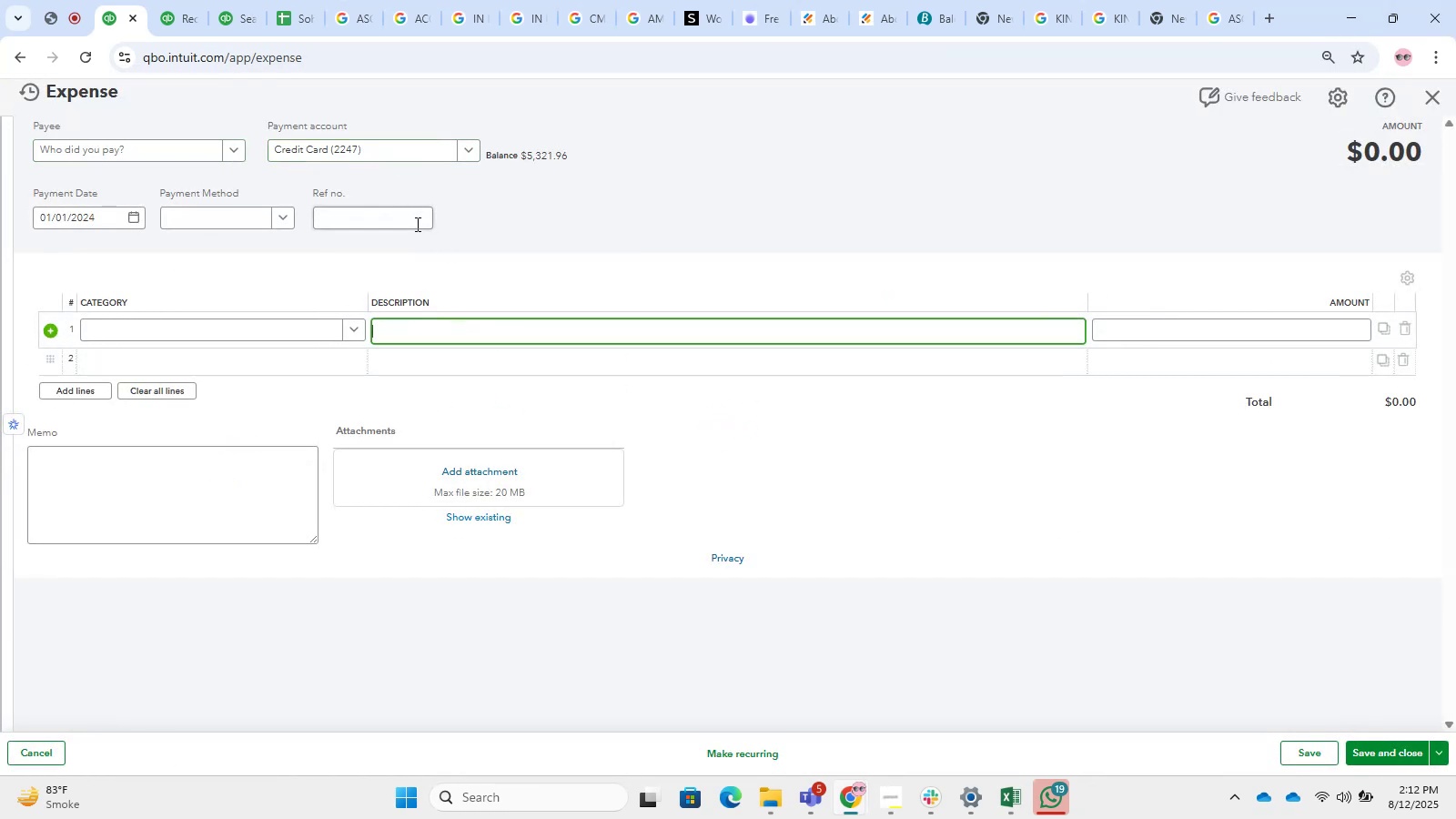 
hold_key(key=ControlLeft, duration=0.74)
 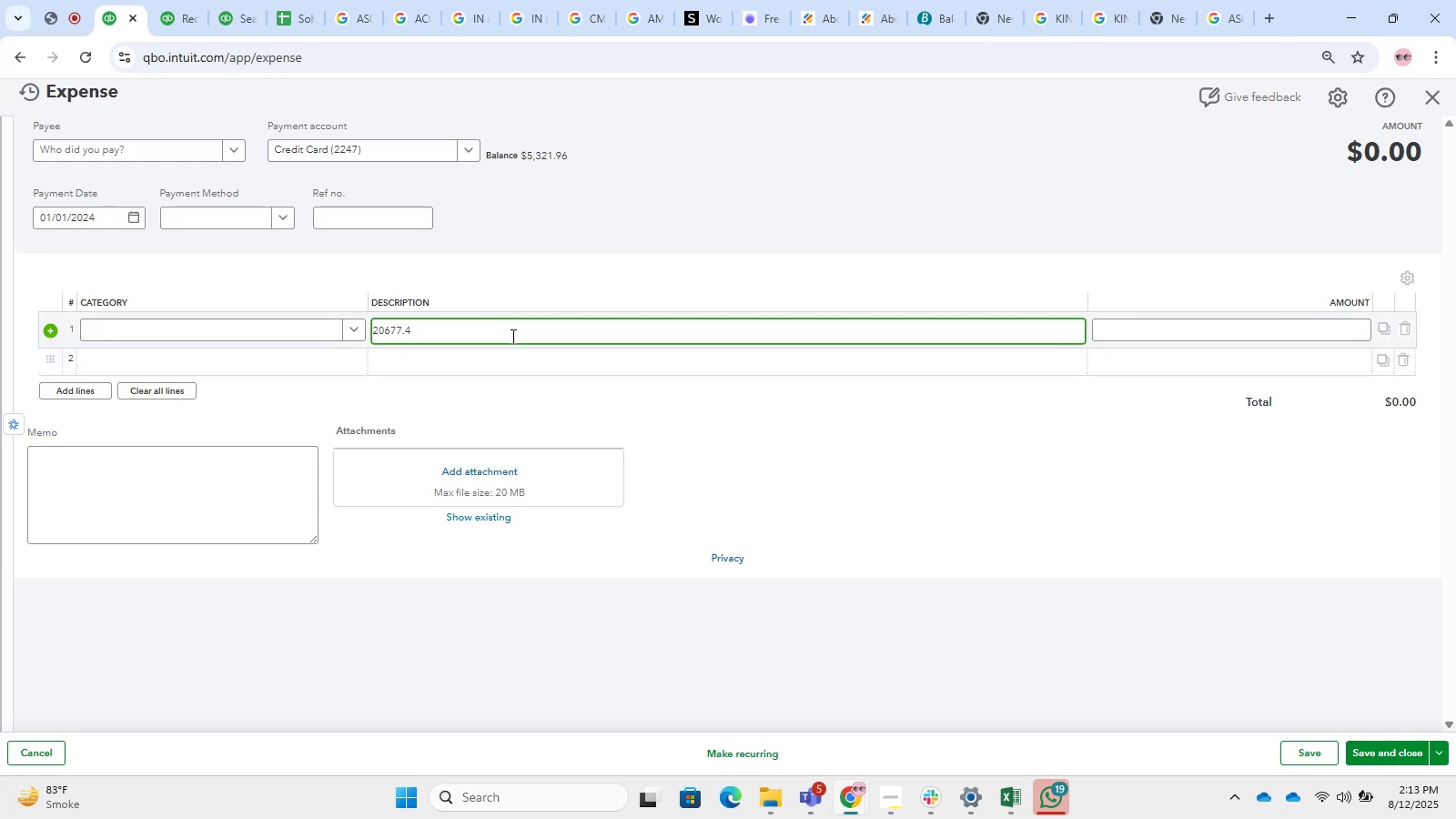 
hold_key(key=V, duration=0.3)
 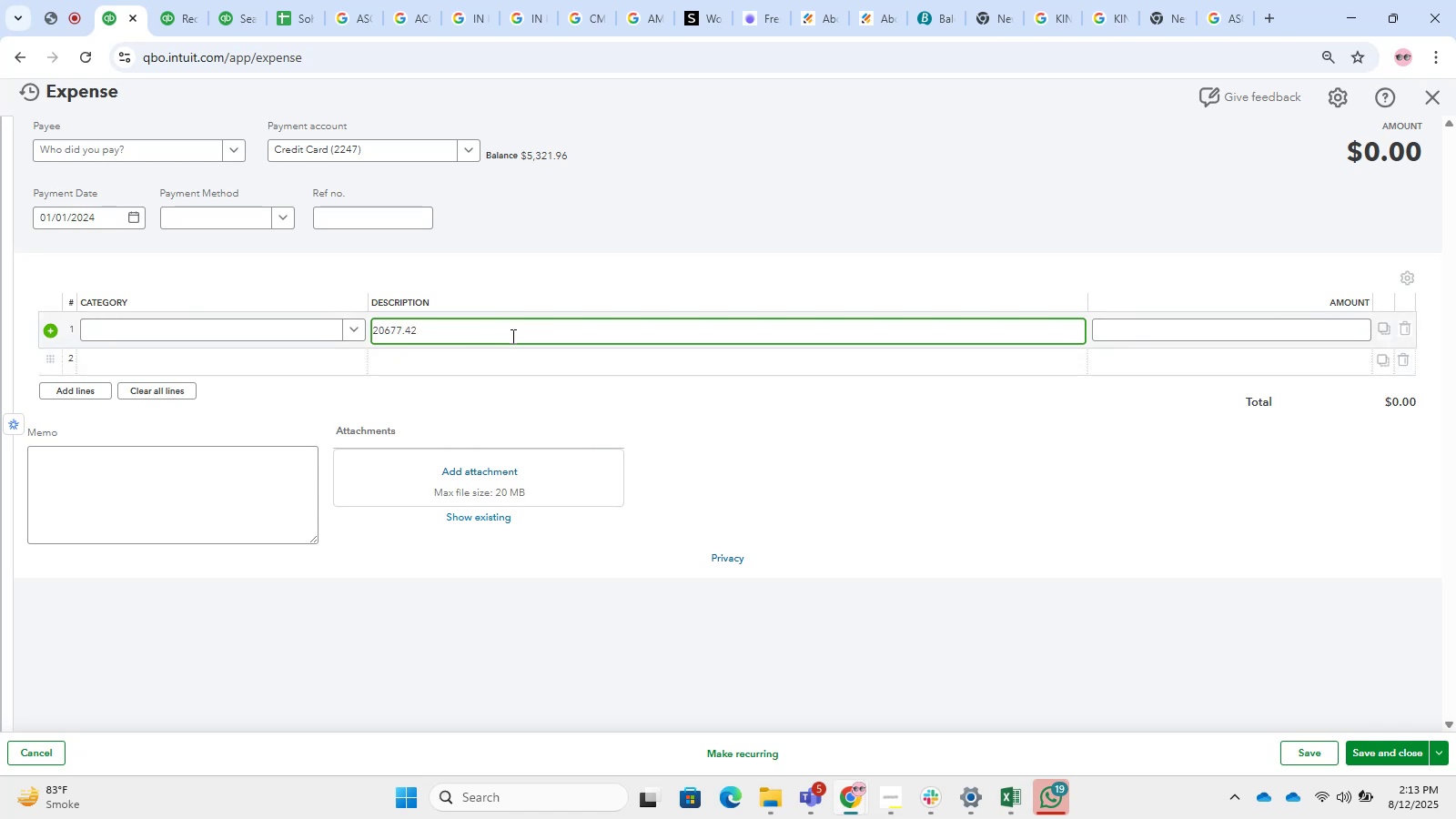 
hold_key(key=Backspace, duration=0.97)
 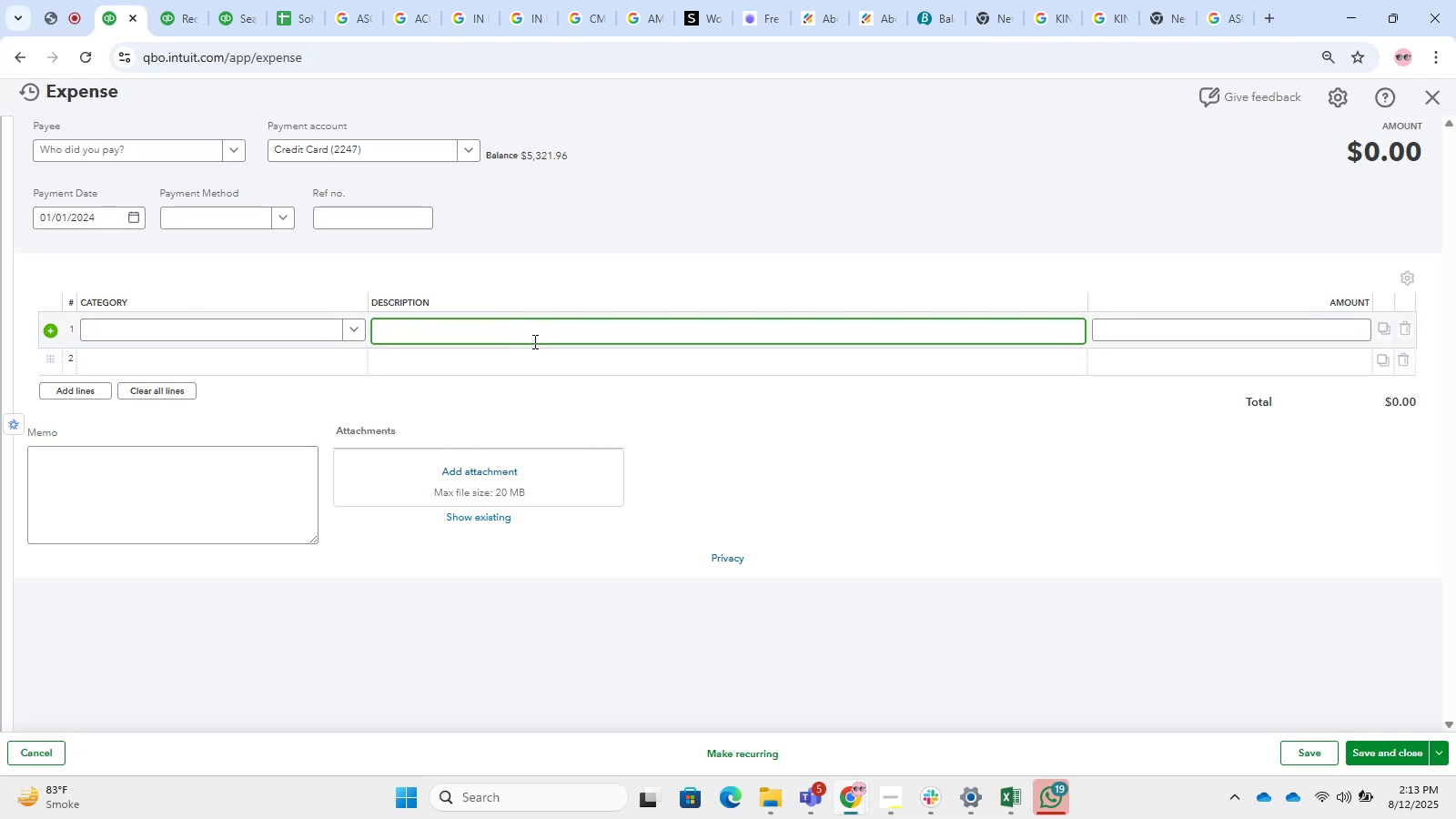 
type(Opening V)
key(Backspace)
 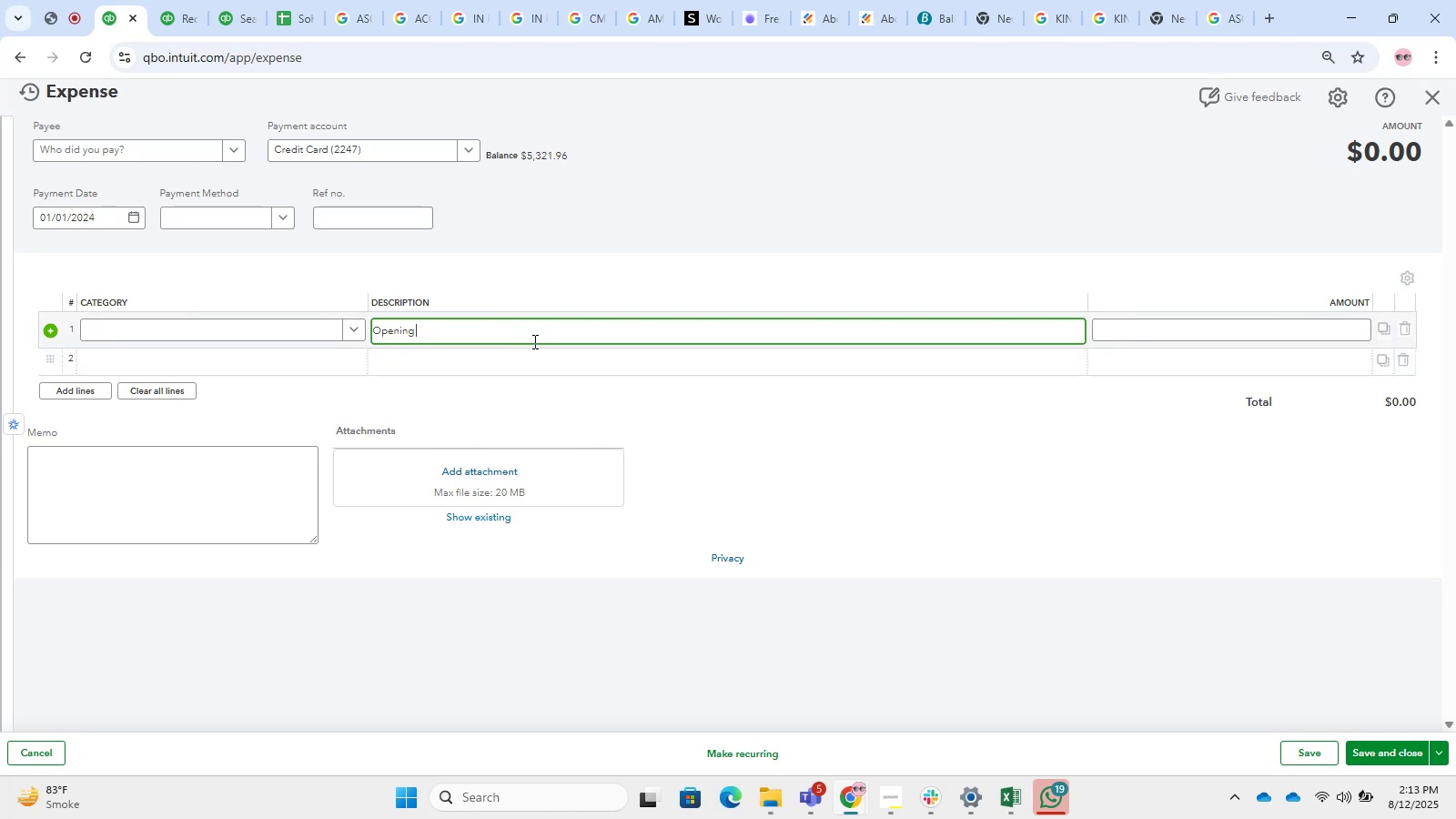 
left_click([198, 331])
 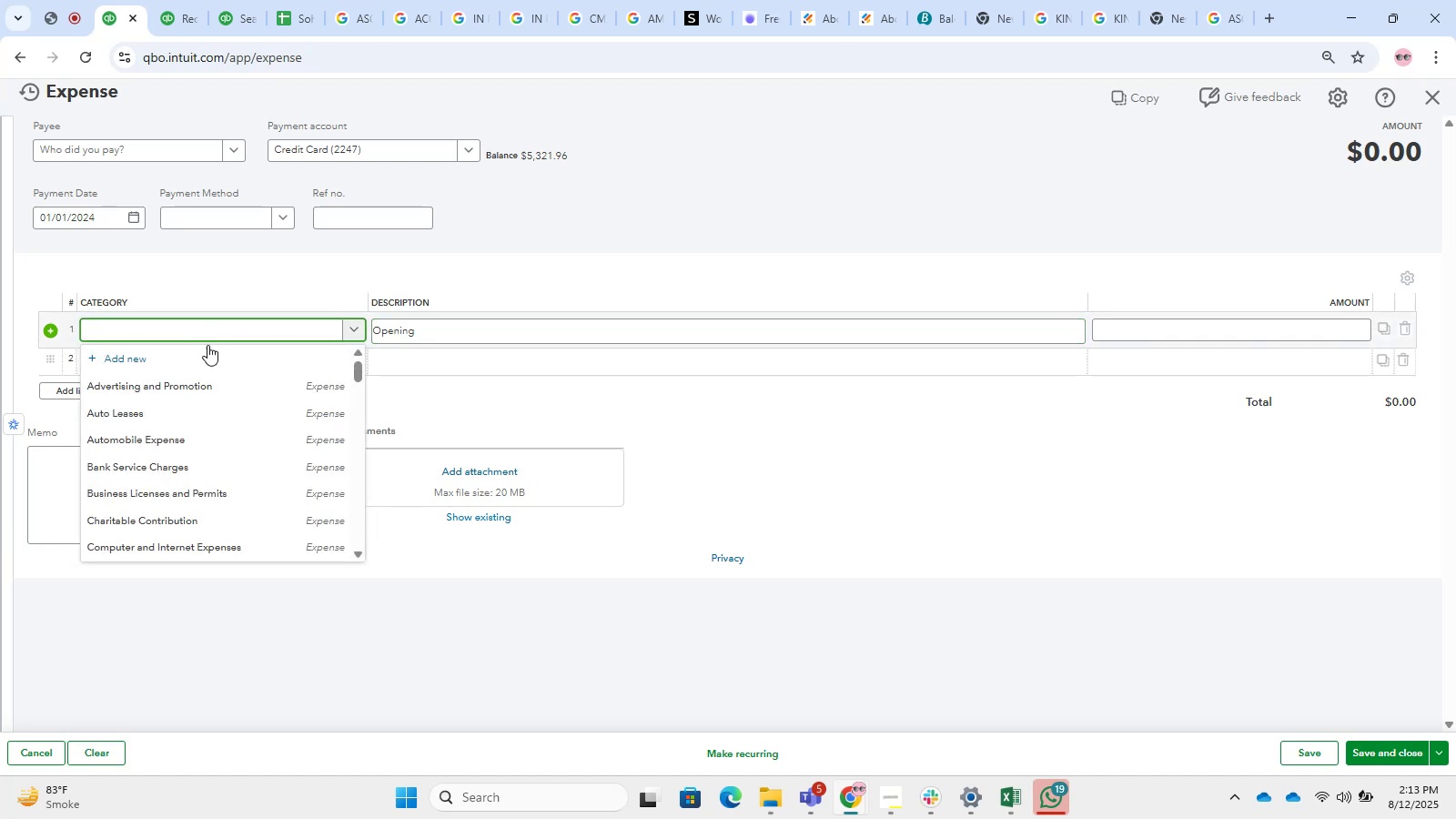 
type(openi)
 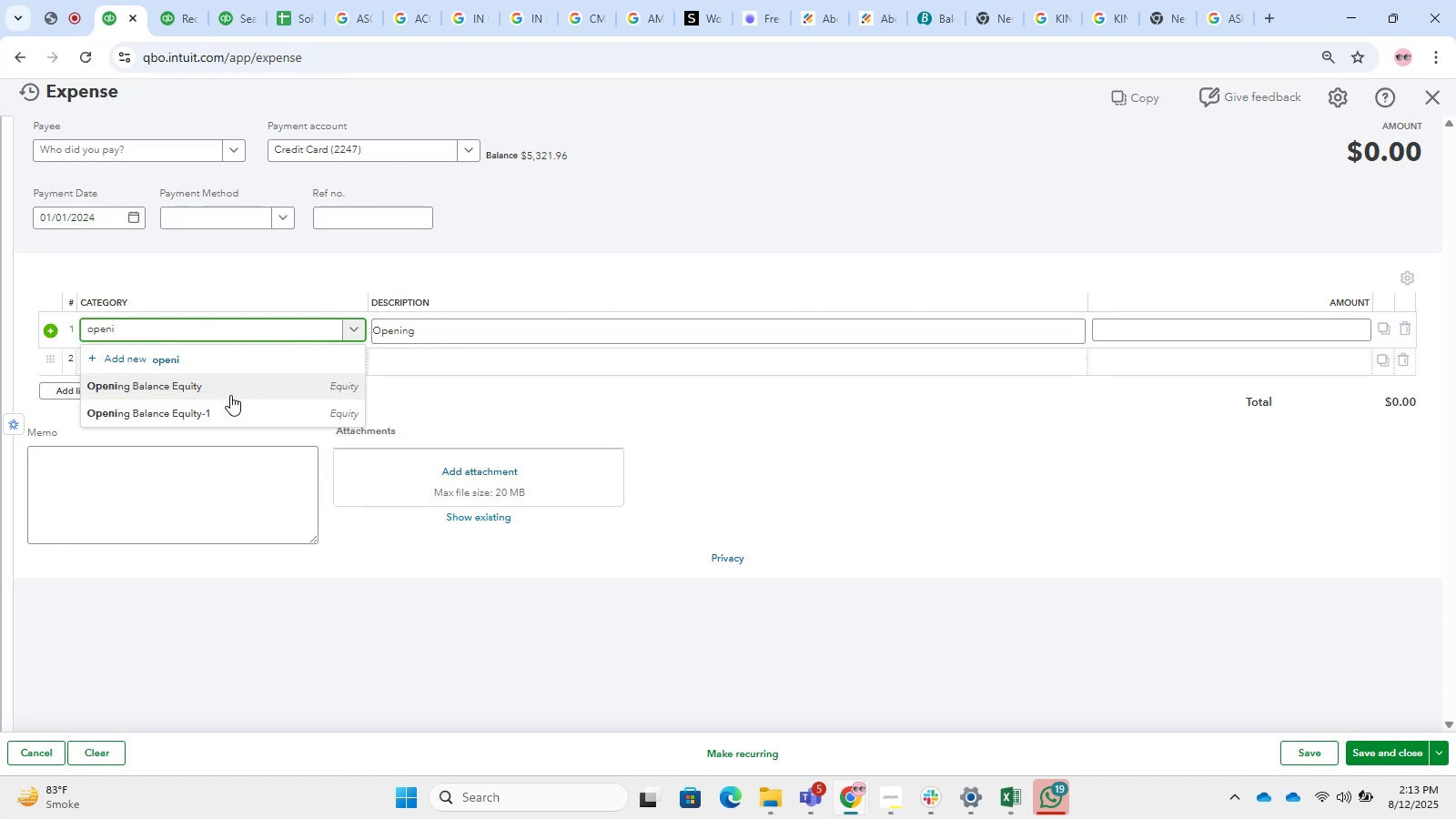 
left_click([228, 392])
 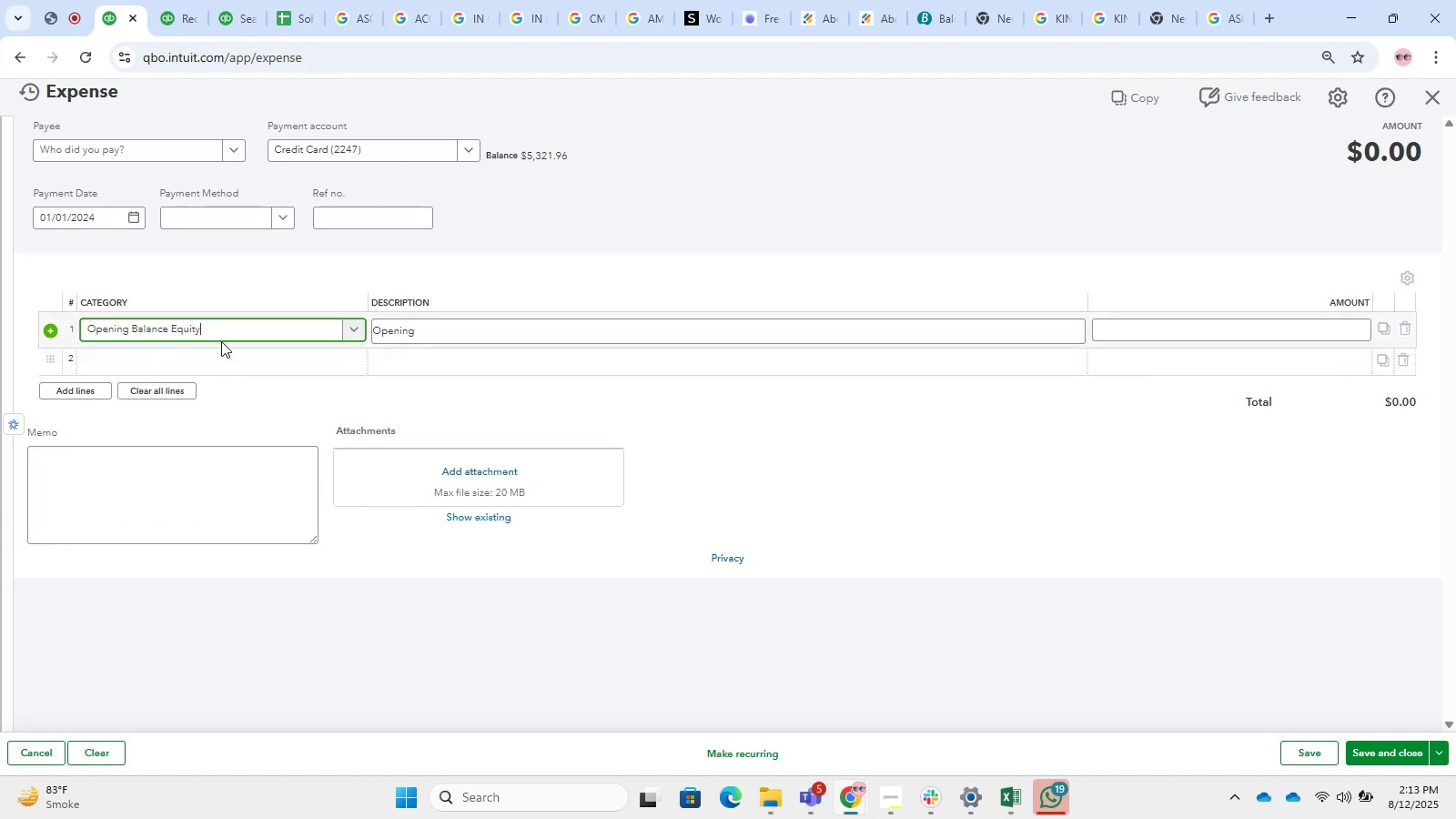 
left_click_drag(start_coordinate=[229, 340], to_coordinate=[59, 332])
 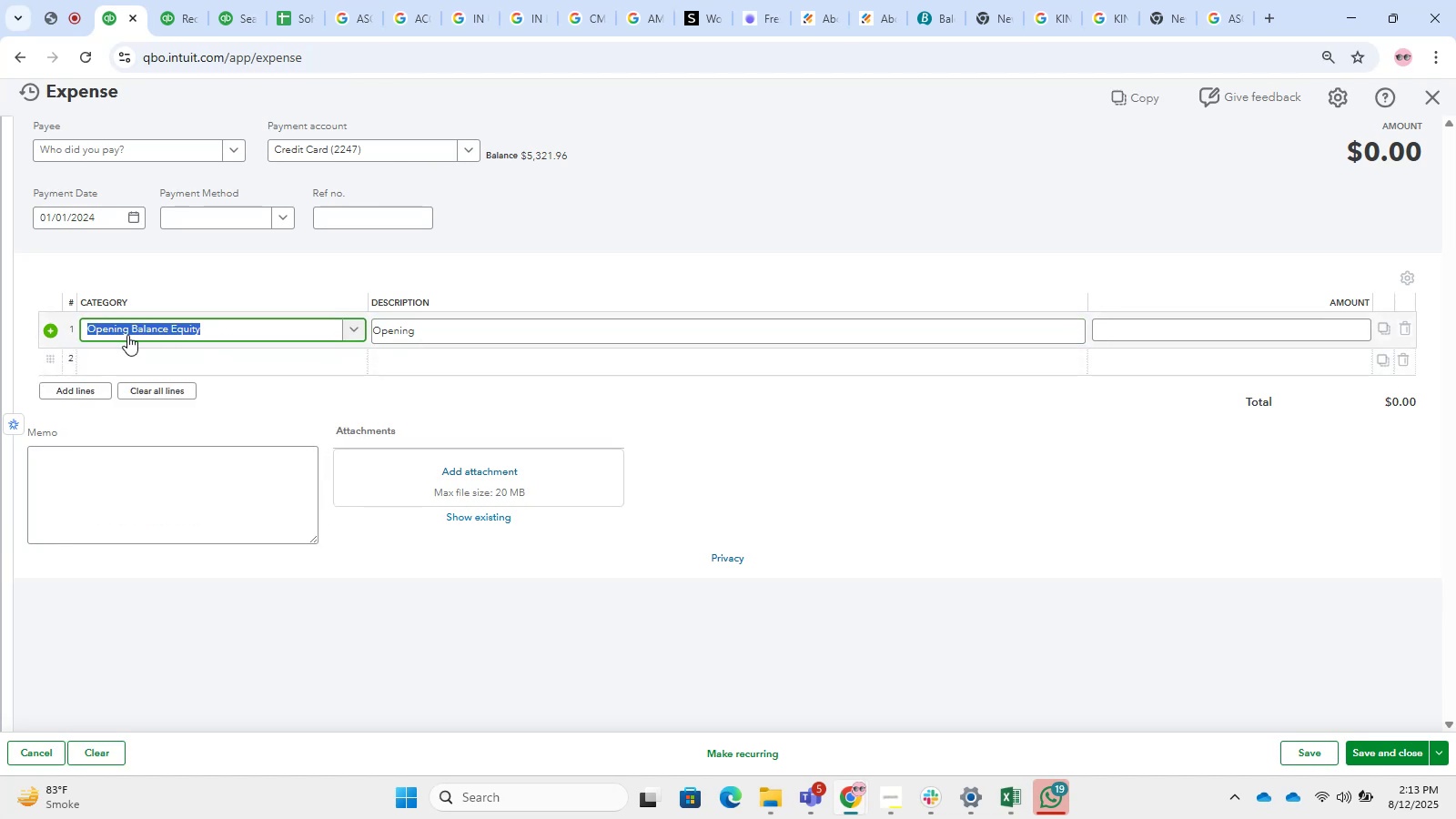 
right_click([127, 335])
 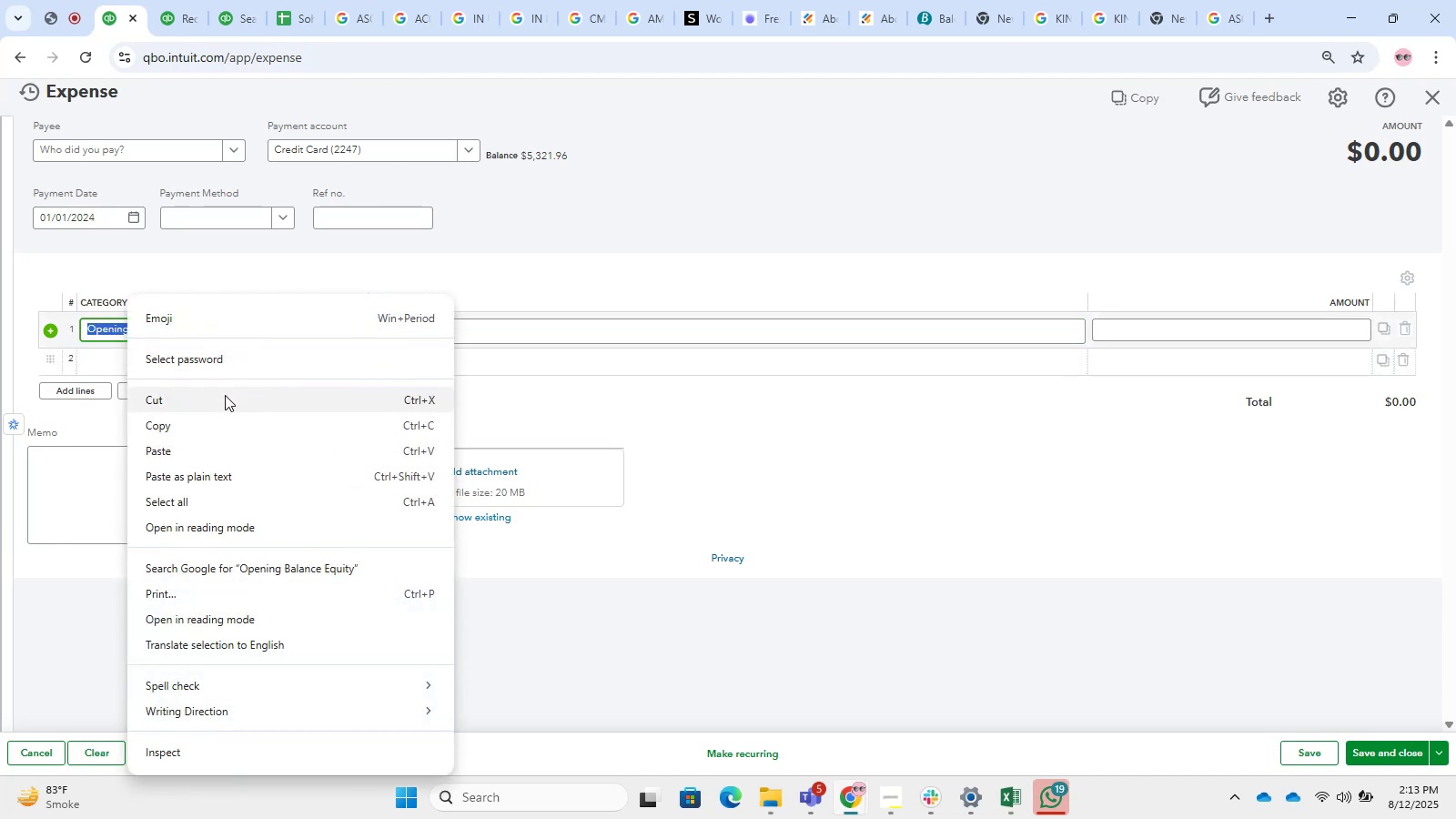 
left_click([207, 421])
 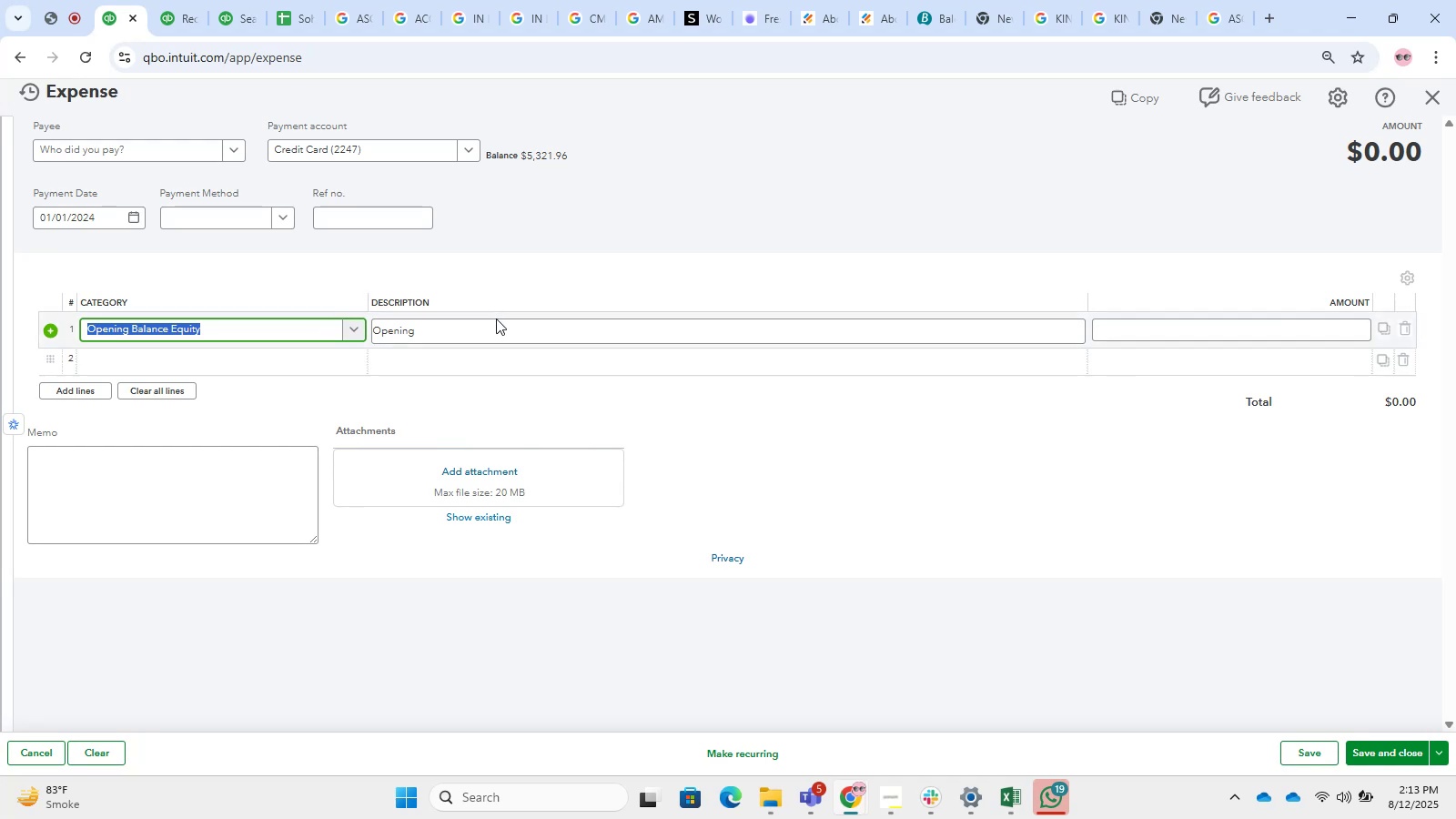 
left_click([481, 333])
 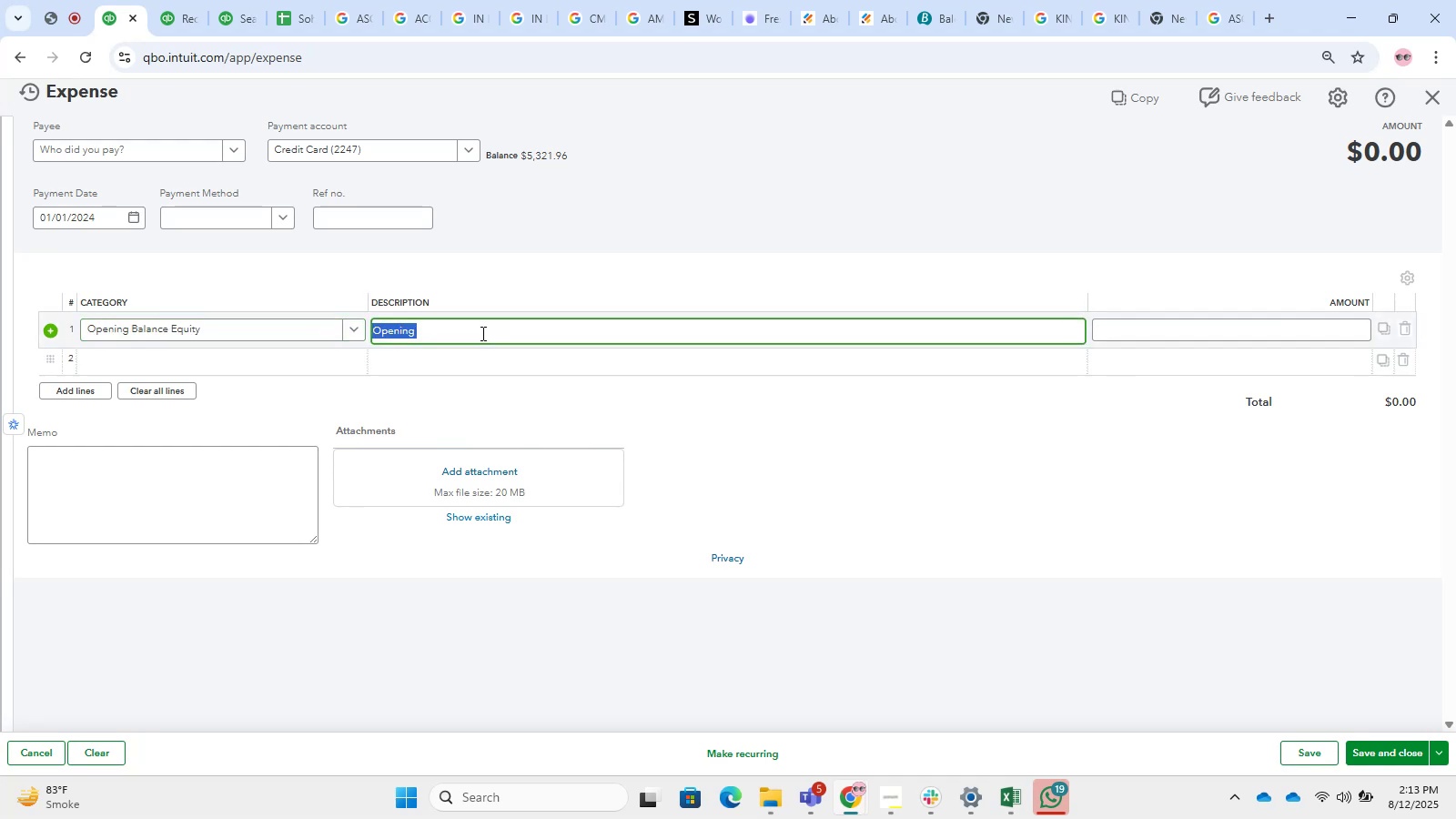 
right_click([481, 333])
 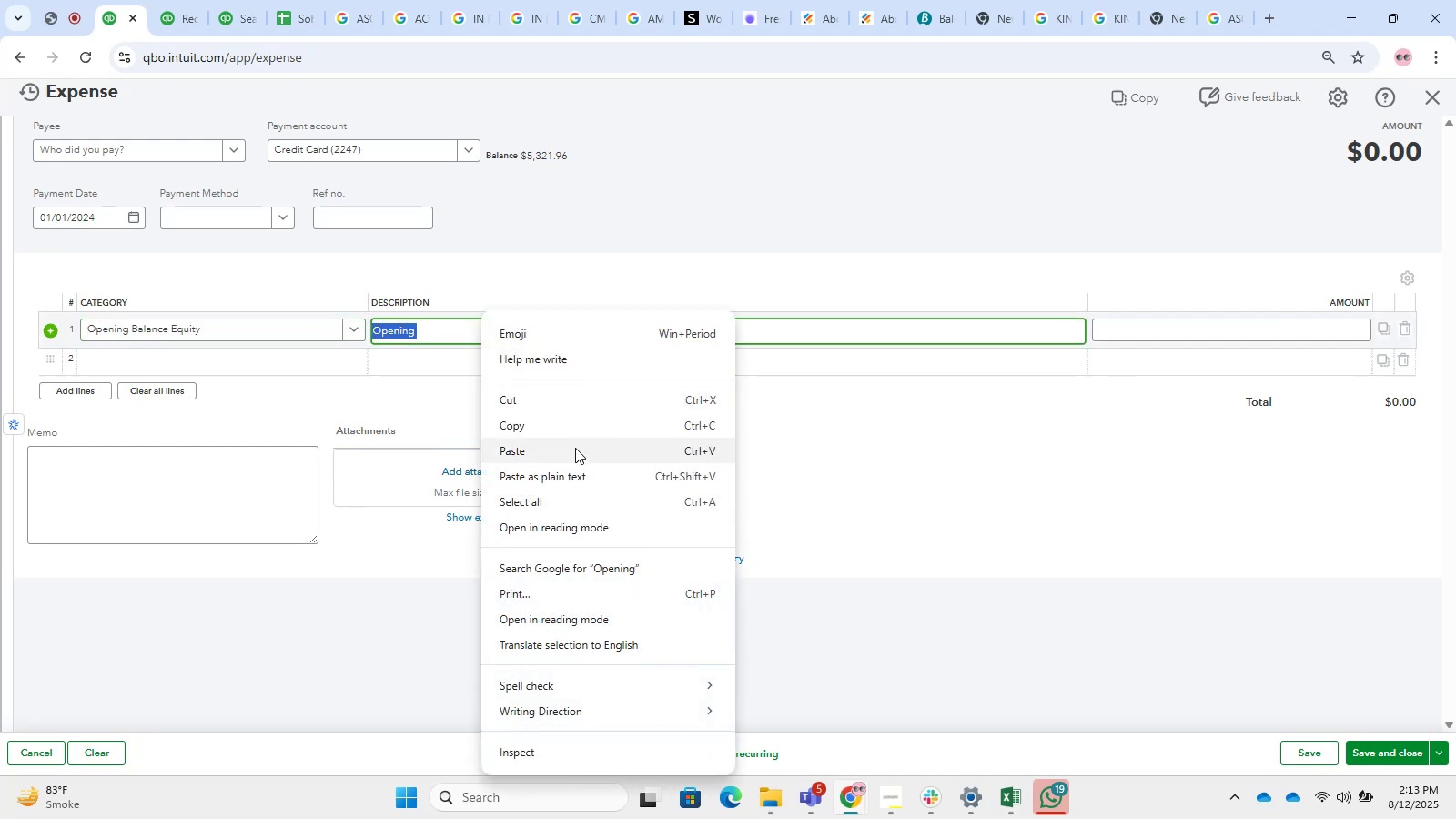 
left_click([574, 452])
 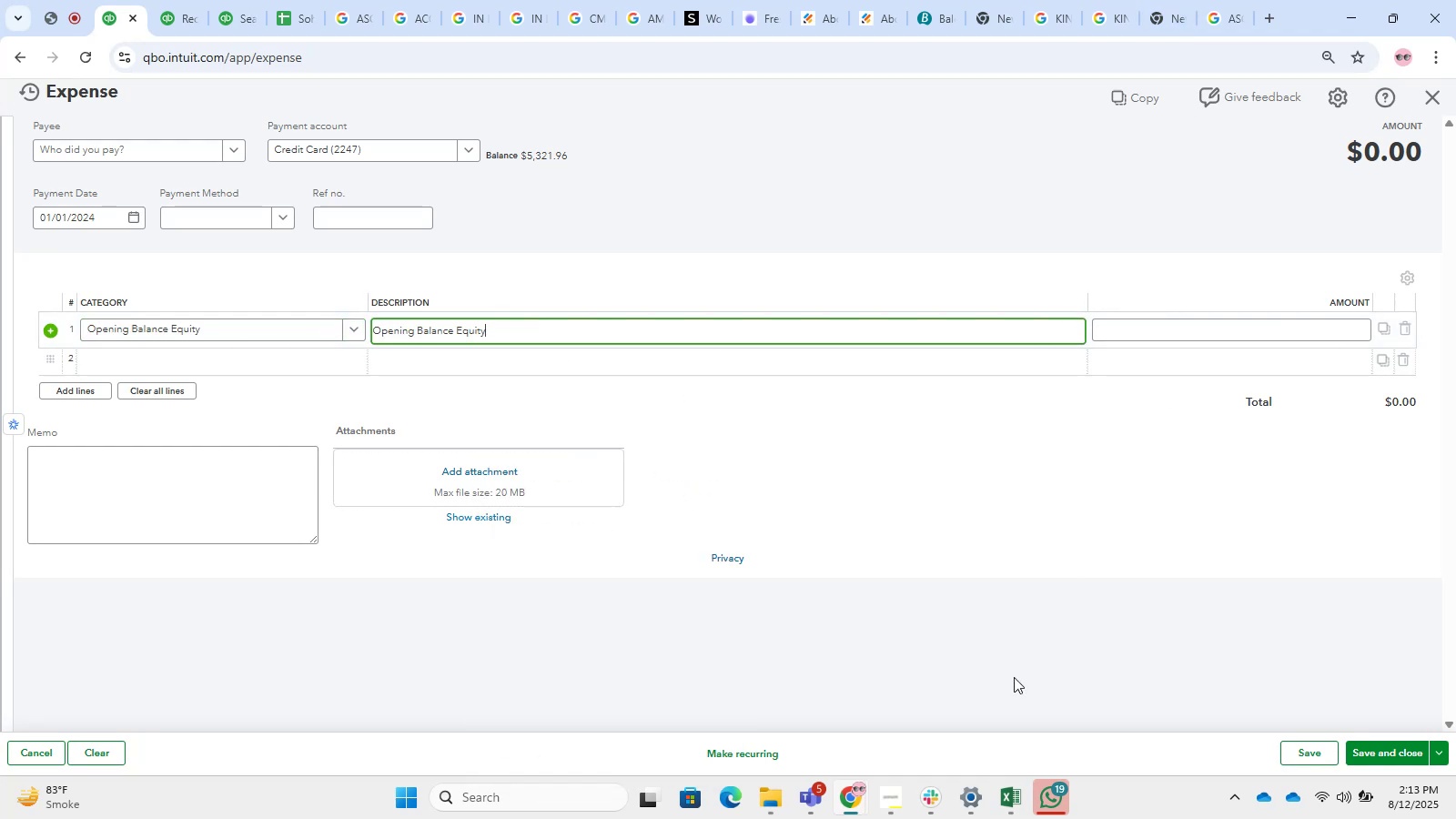 
left_click([1008, 812])
 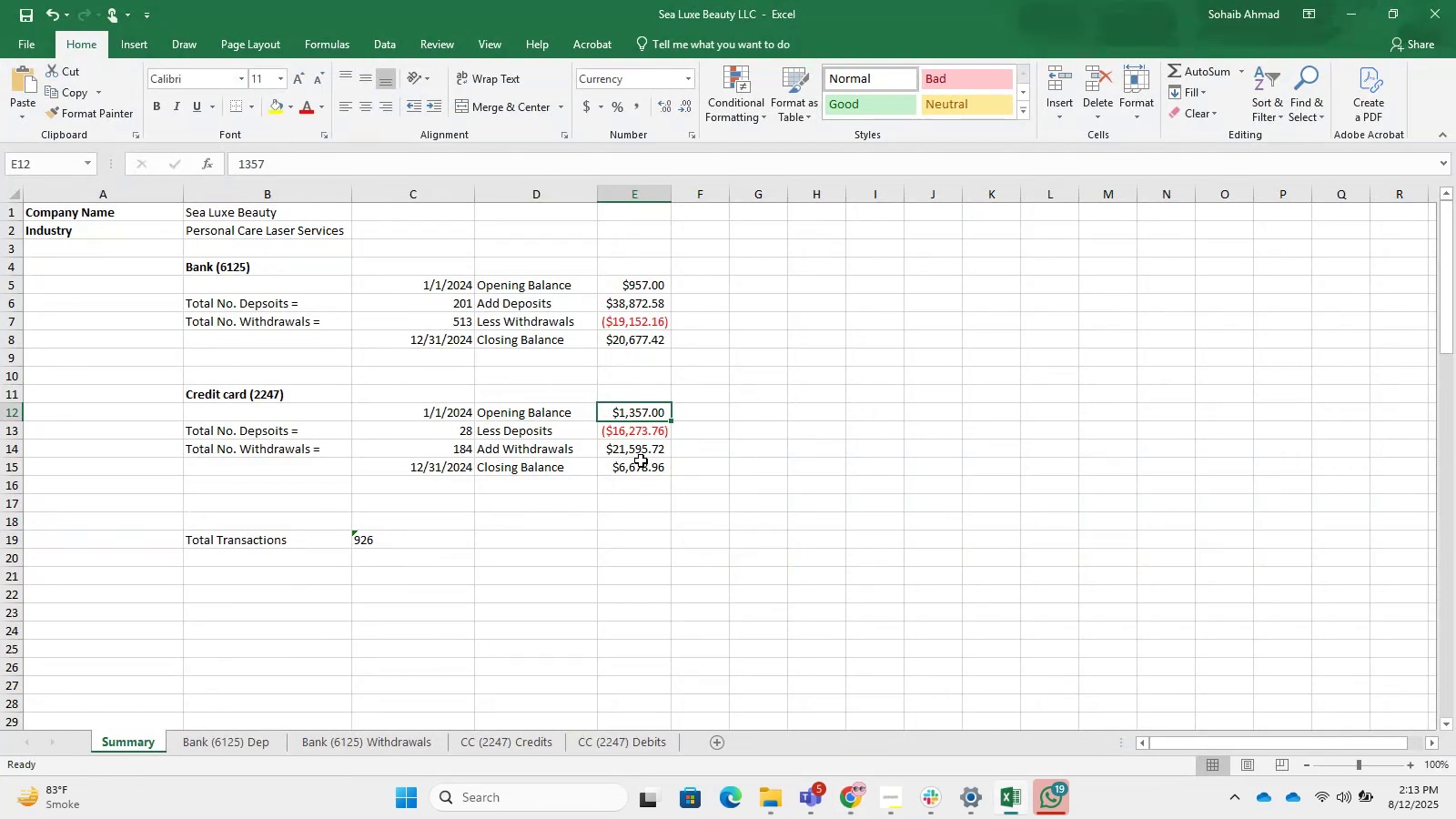 
left_click([629, 470])
 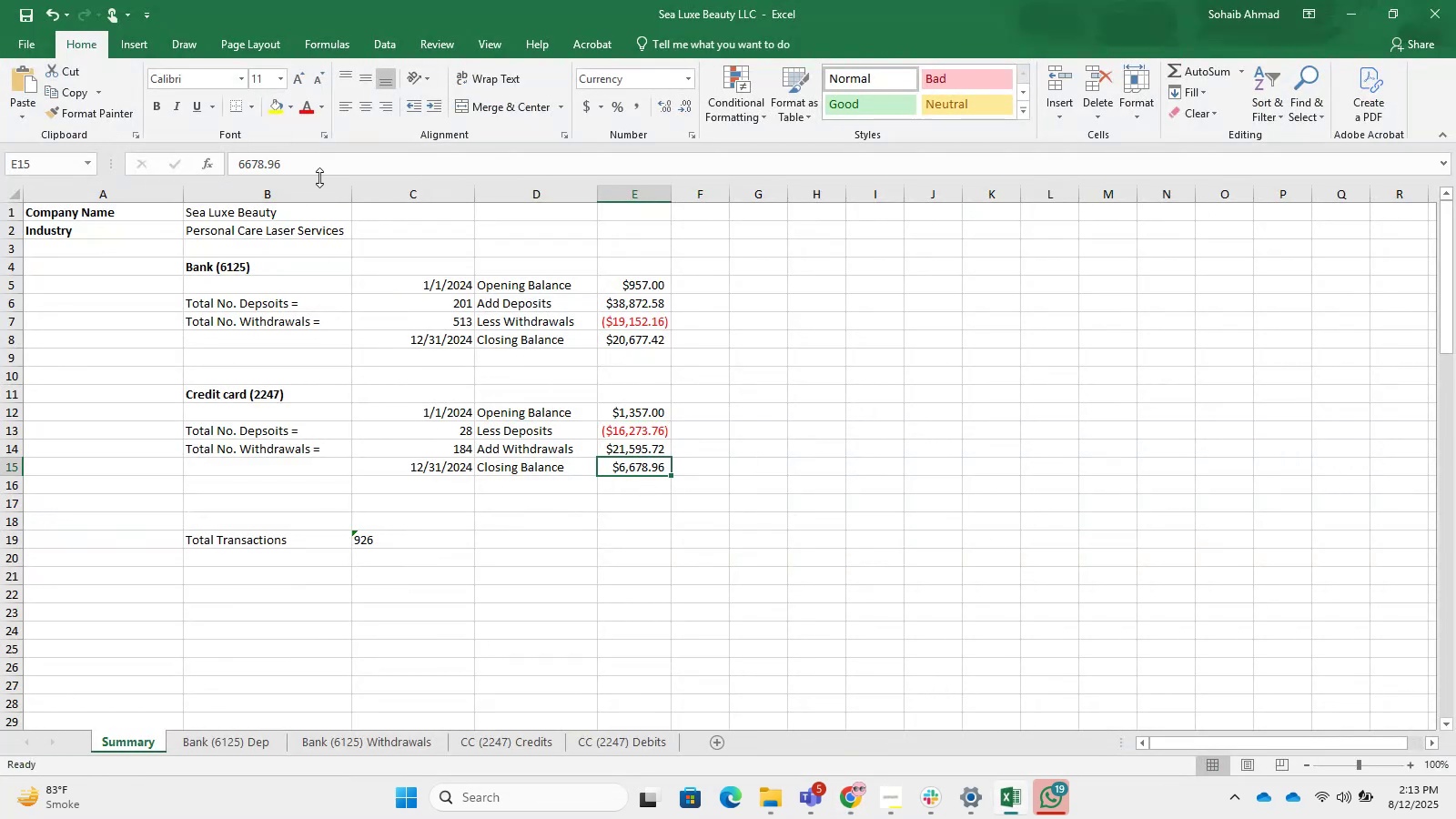 
left_click_drag(start_coordinate=[327, 174], to_coordinate=[188, 181])
 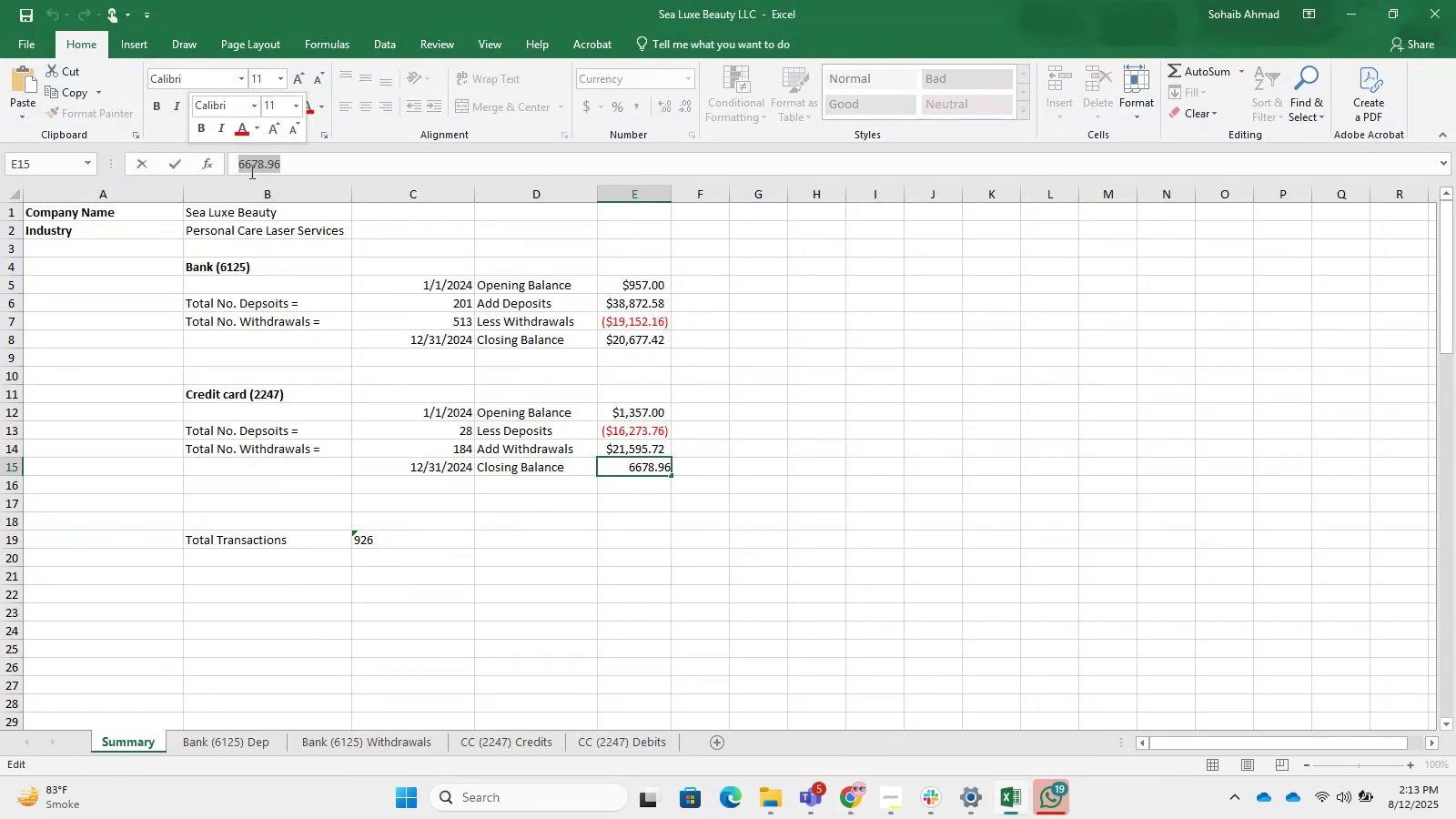 
right_click([253, 170])
 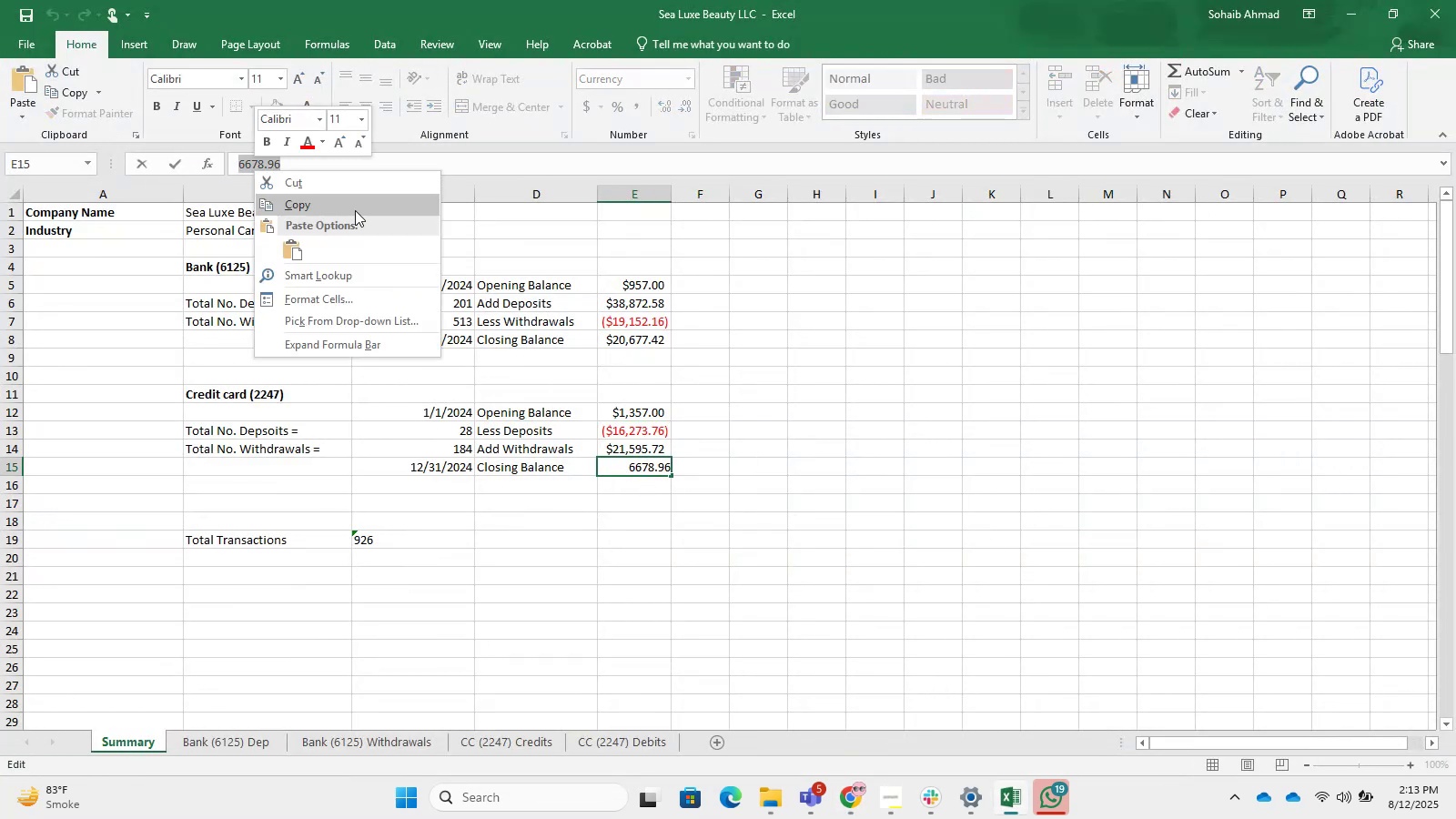 
left_click([355, 210])
 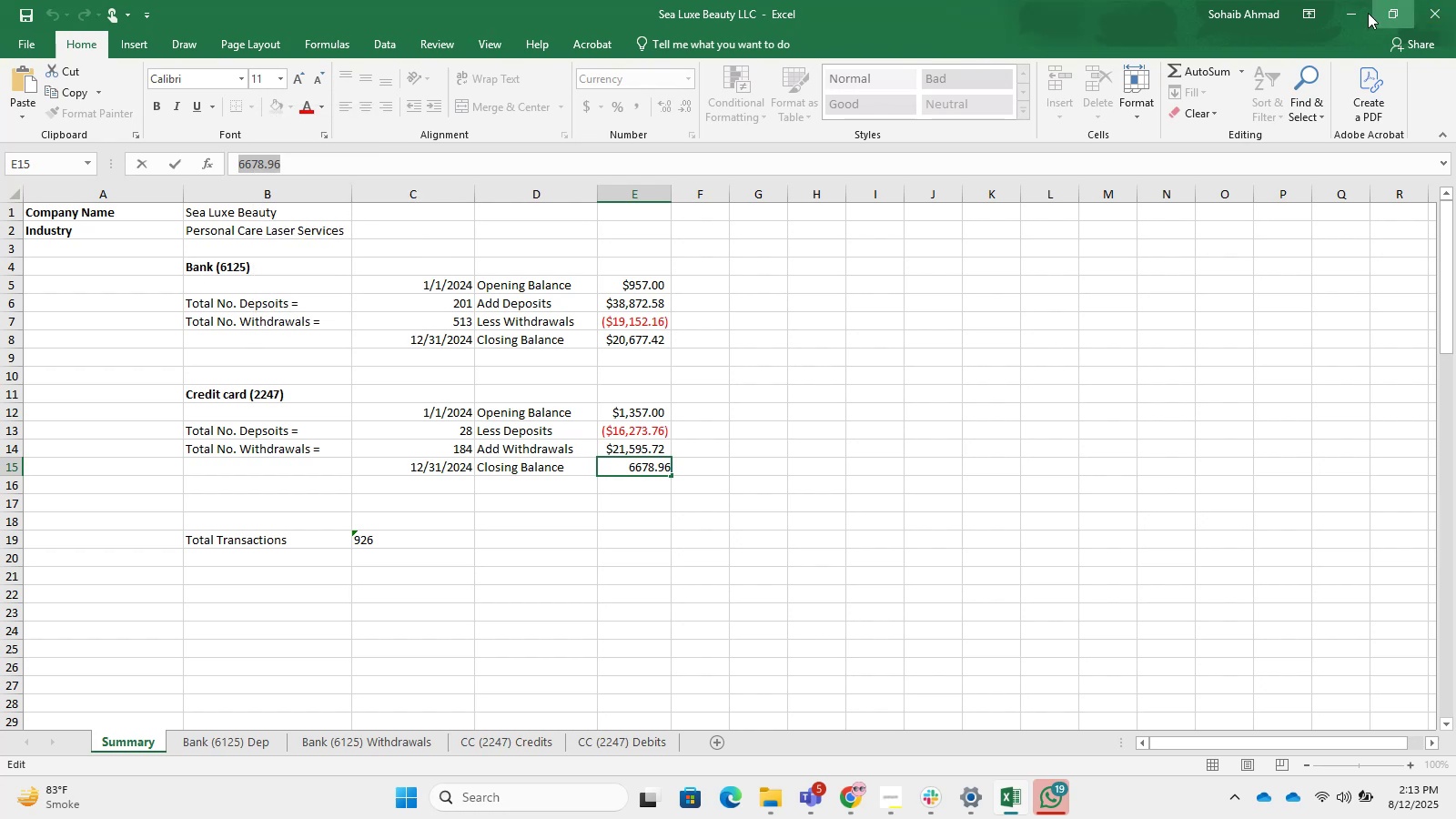 
left_click([1358, 17])
 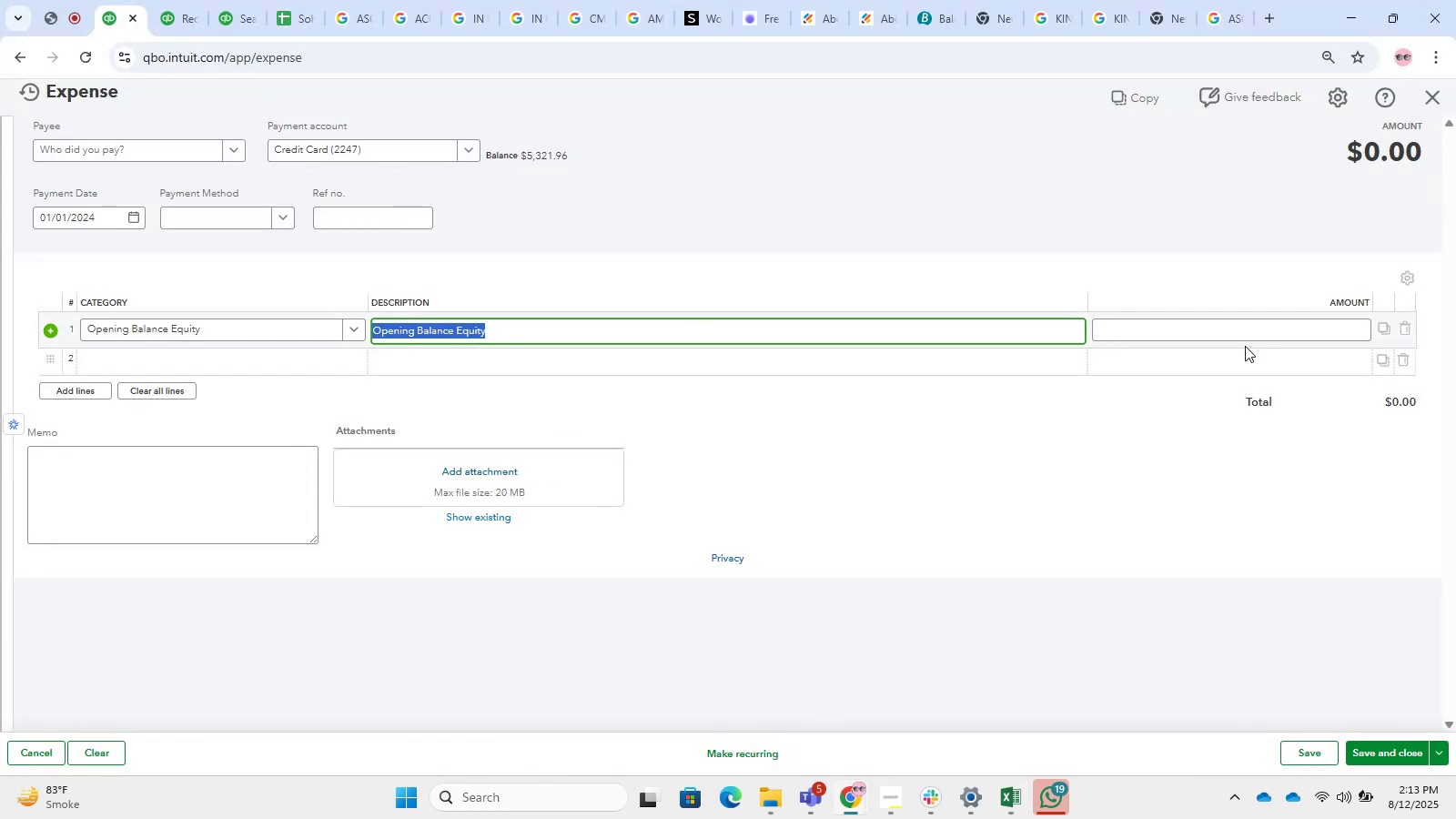 
left_click([1202, 322])
 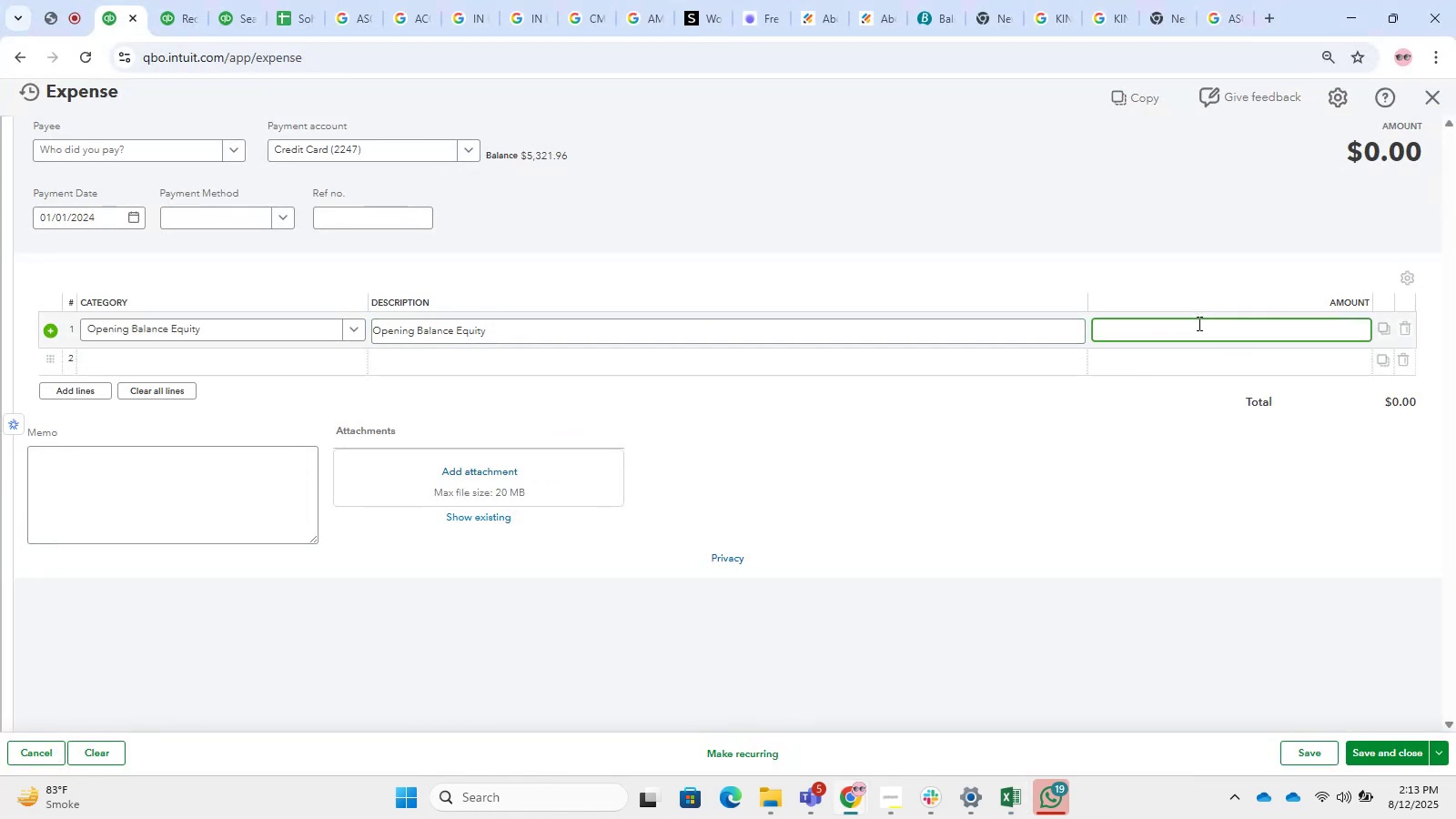 
right_click([1197, 324])
 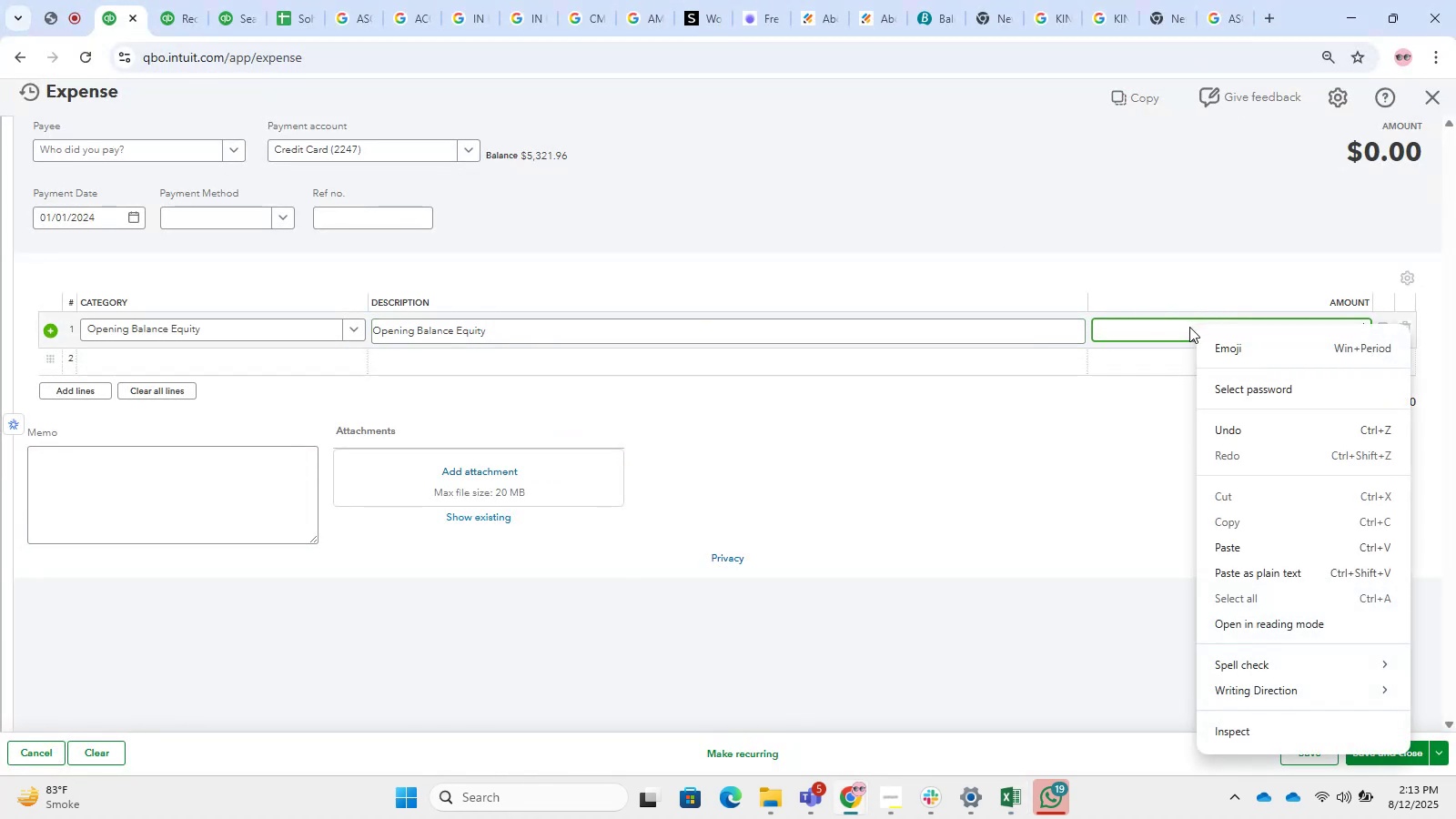 
left_click([1179, 328])
 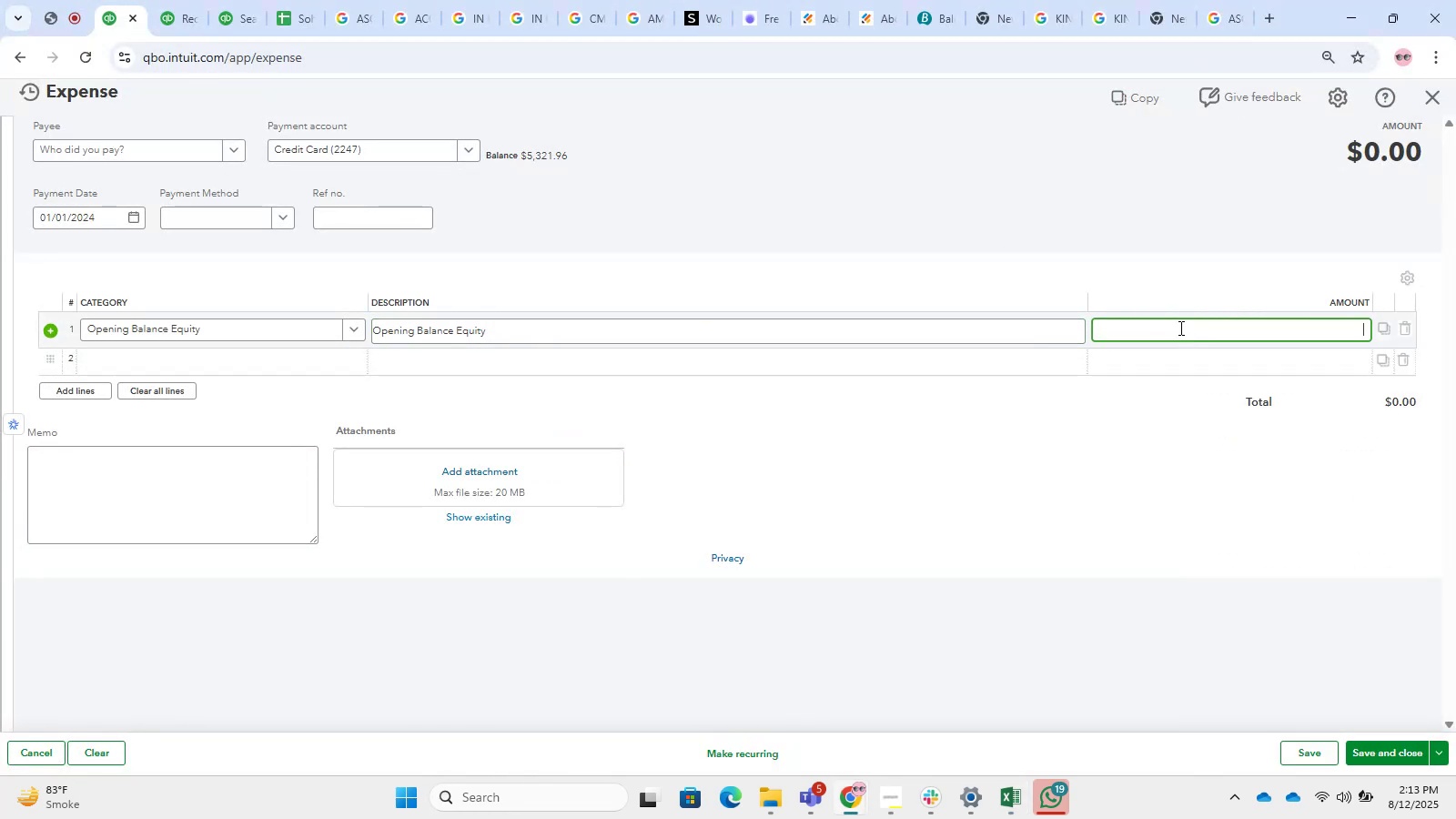 
right_click([1179, 328])
 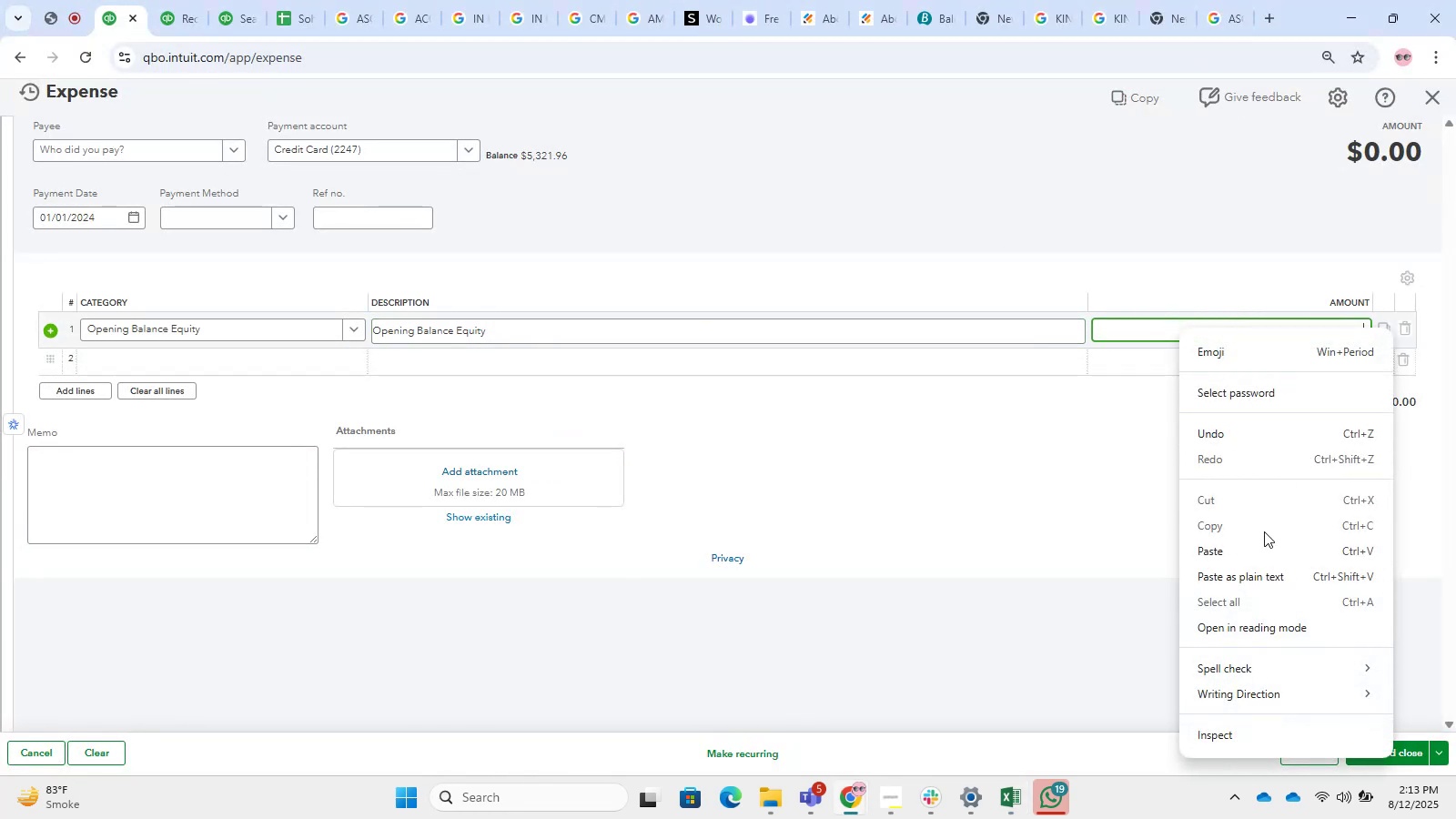 
left_click([1256, 555])
 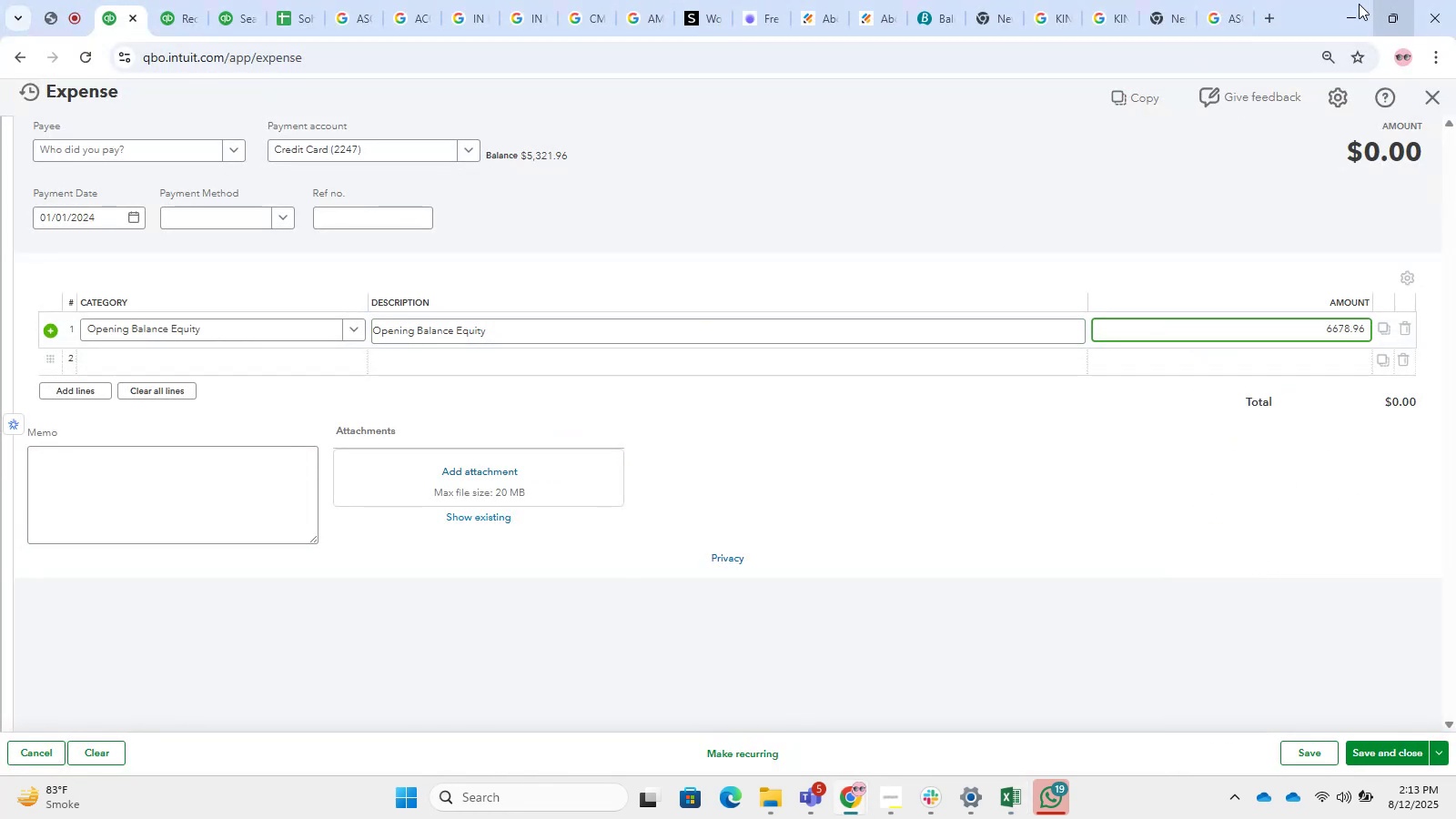 
left_click([1352, 11])
 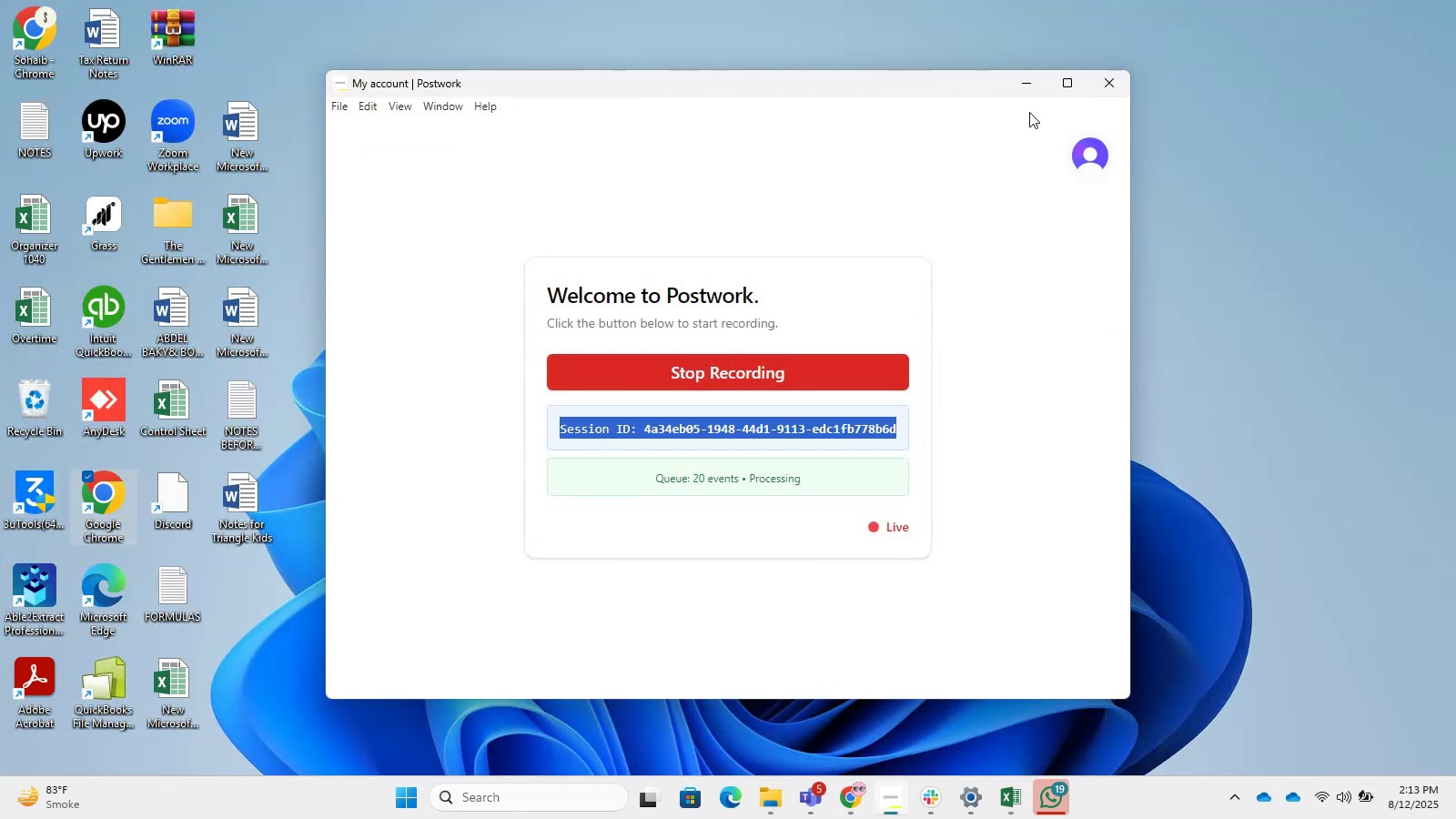 
left_click([1022, 88])
 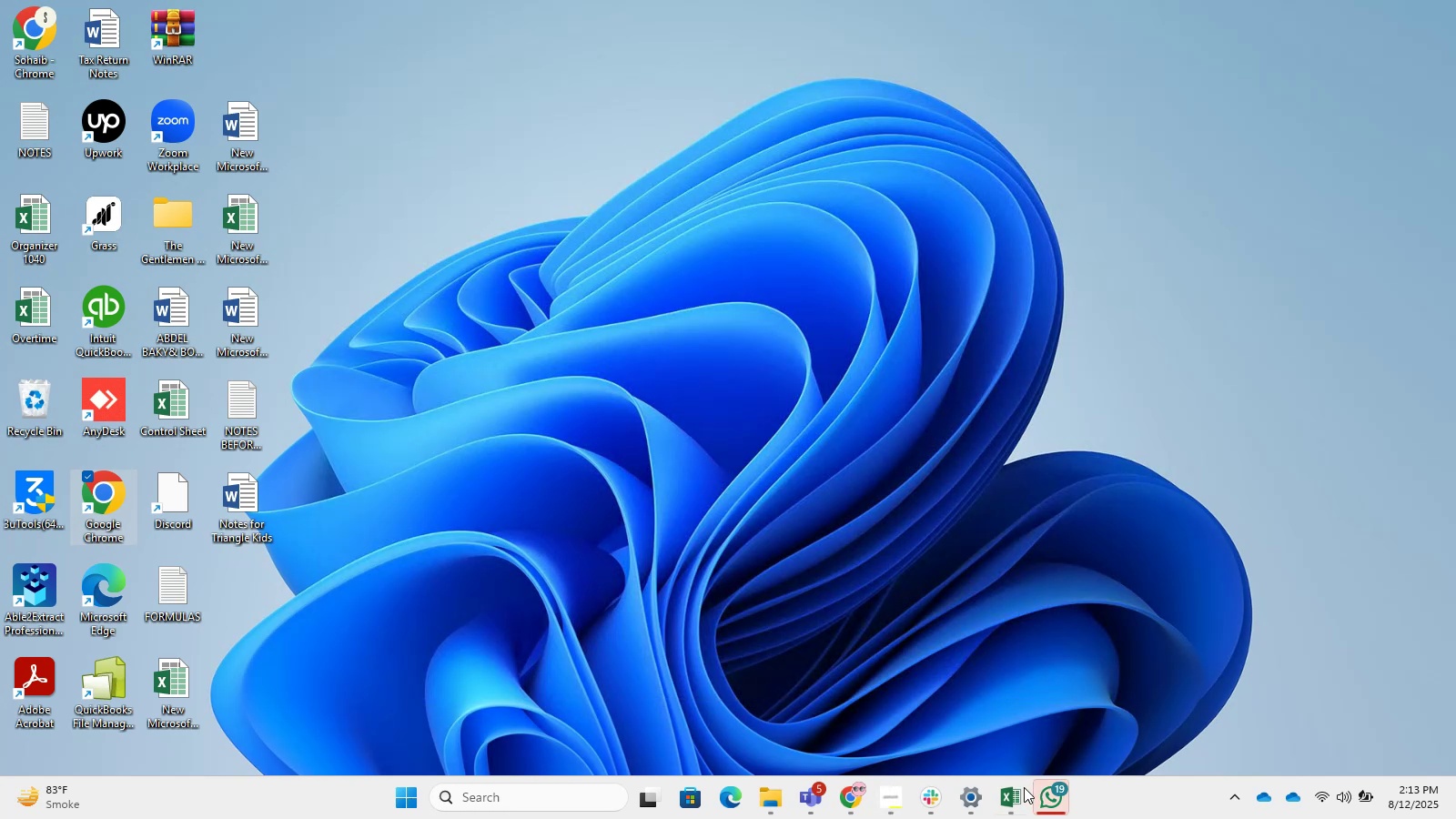 
left_click([1008, 794])
 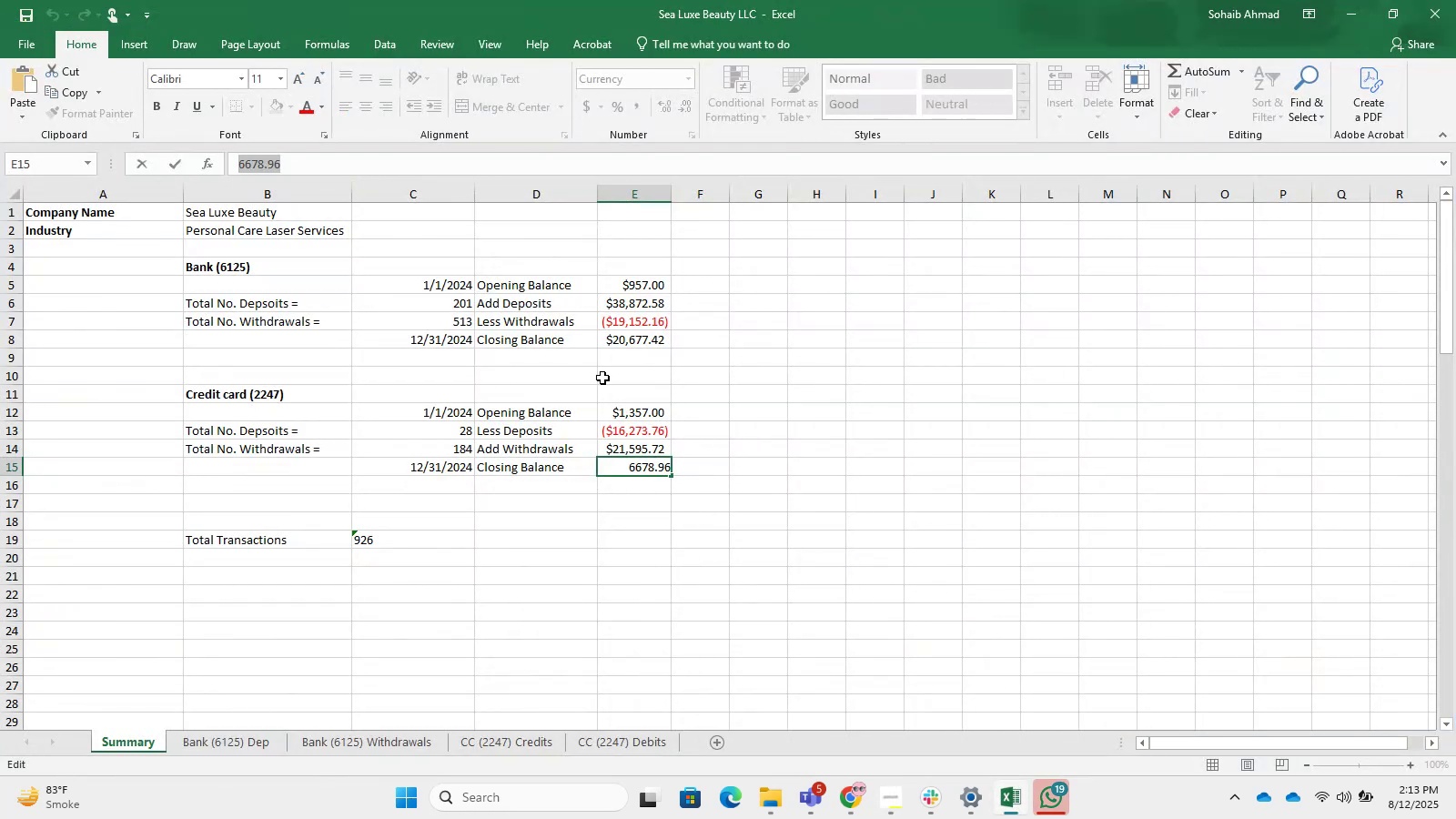 
left_click([627, 407])
 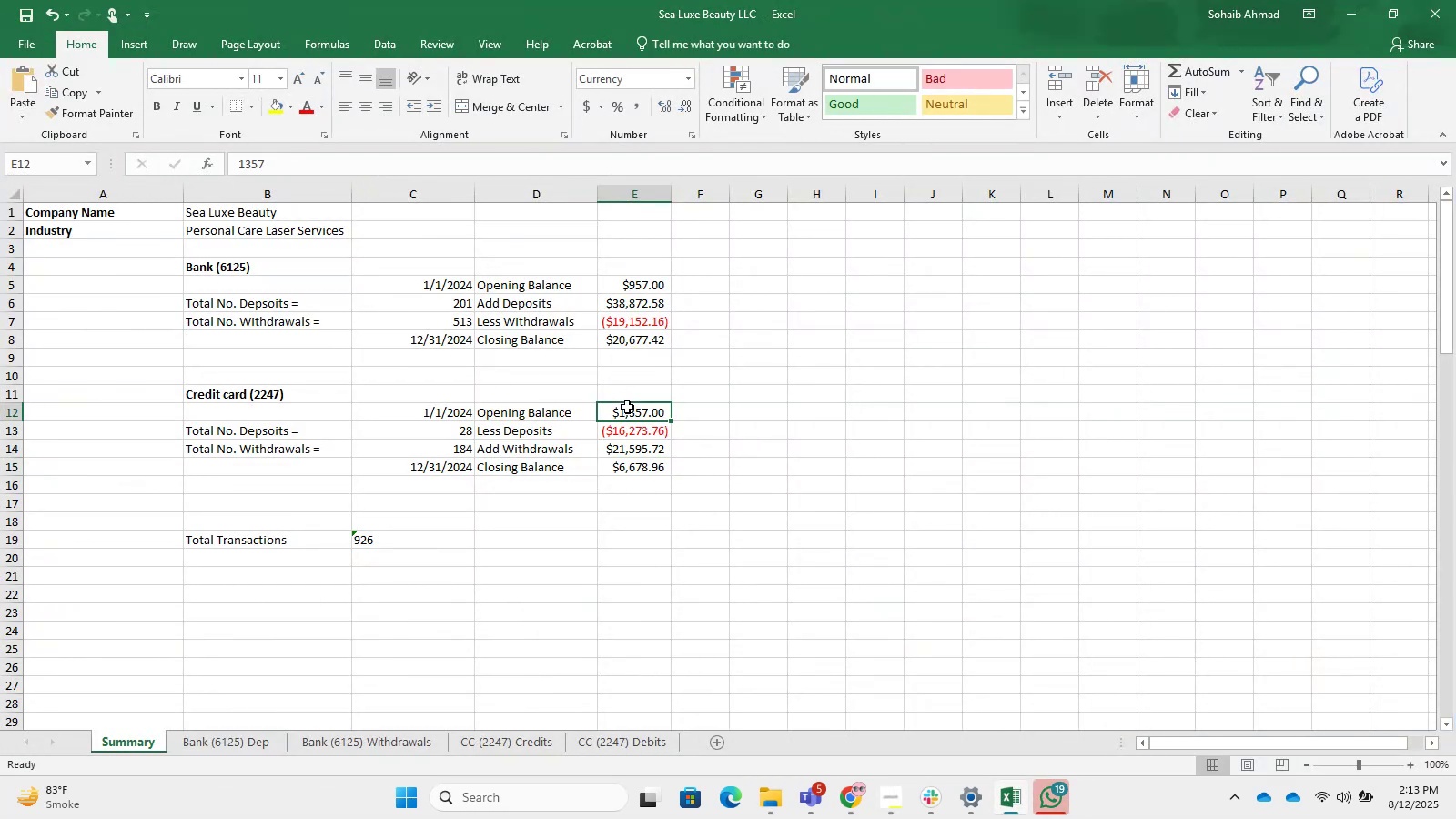 
key(NumpadSubtract)
 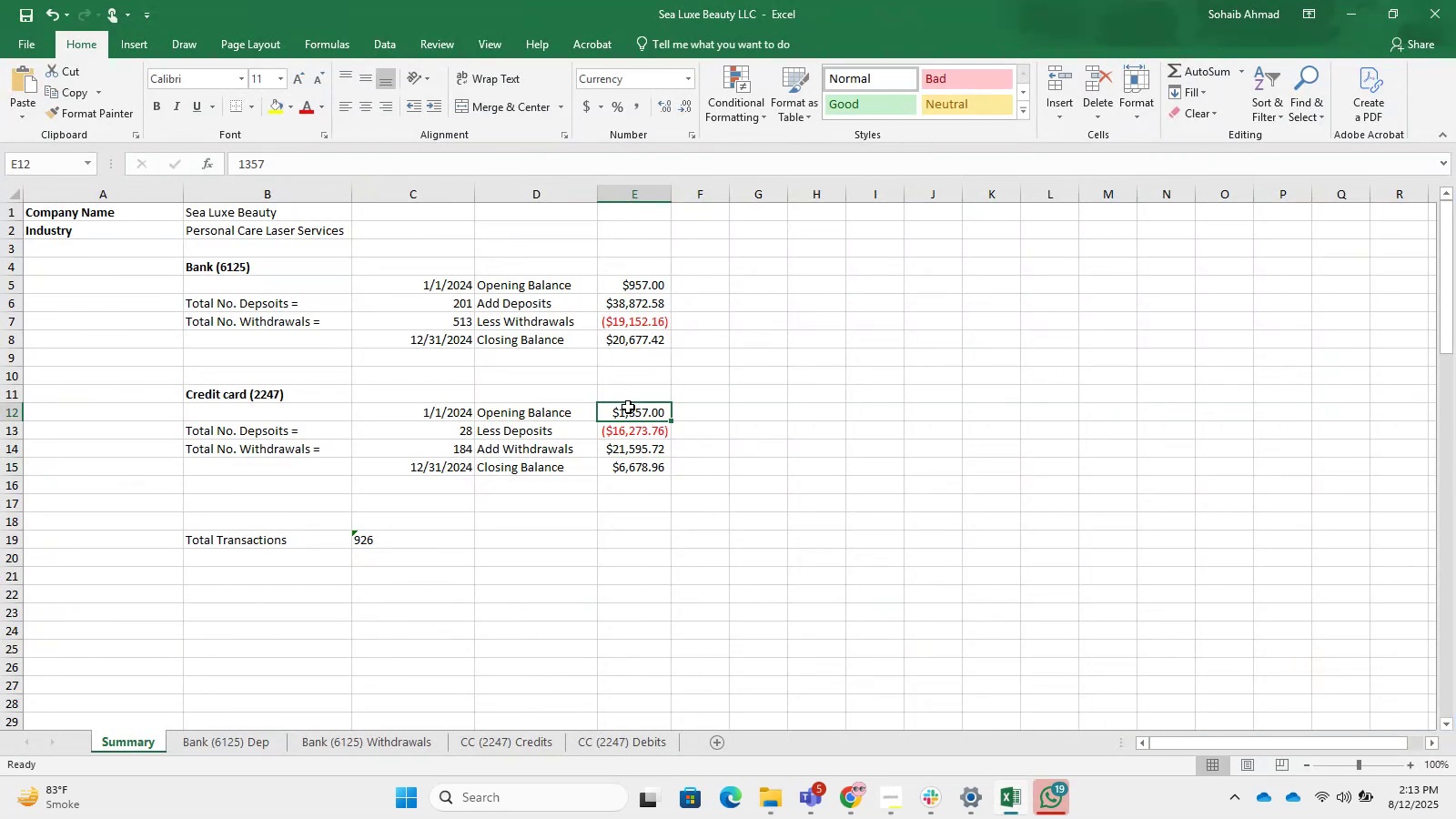 
key(NumpadSubtract)
 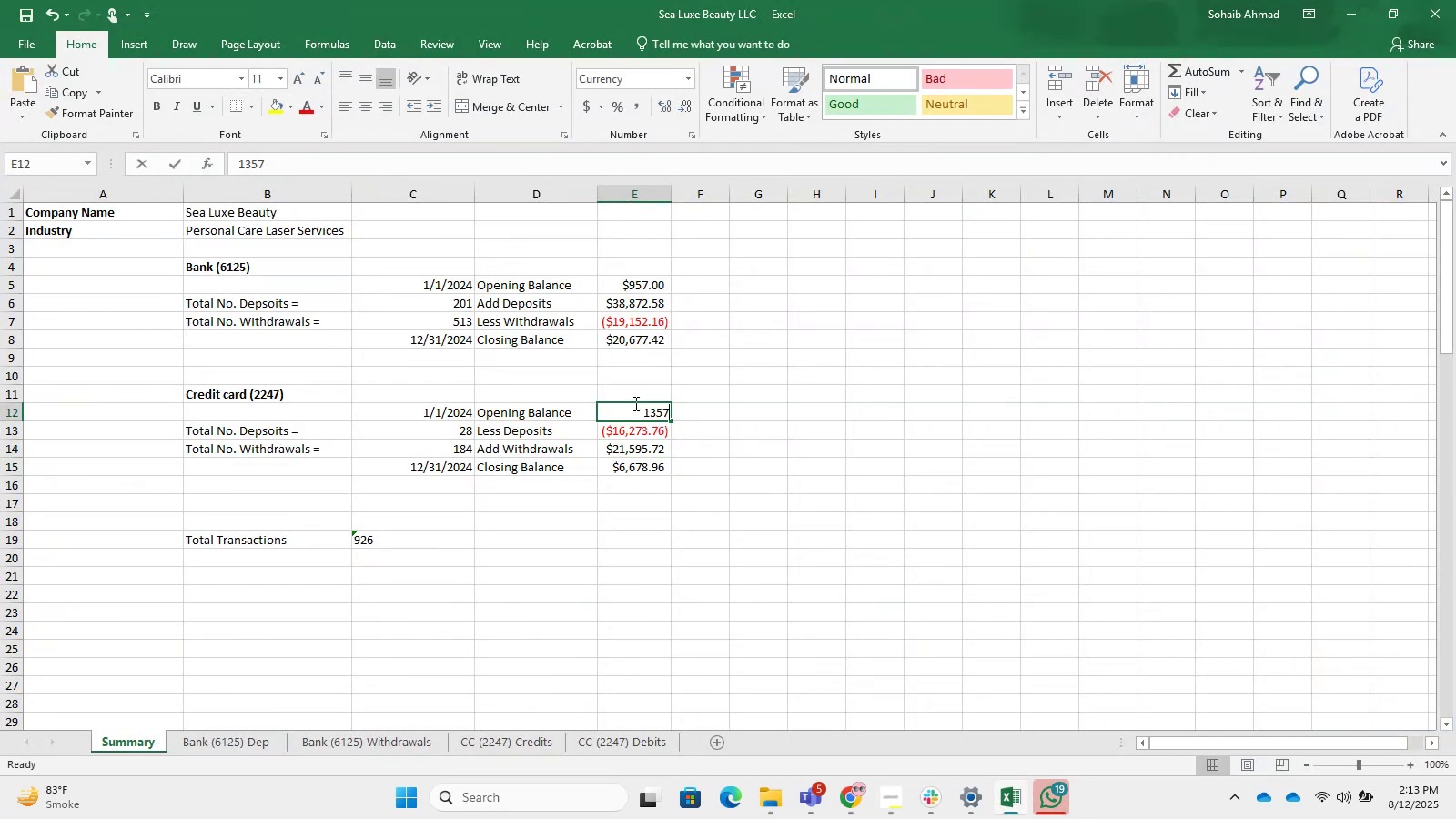 
hold_key(key=NumpadSubtract, duration=1.53)
 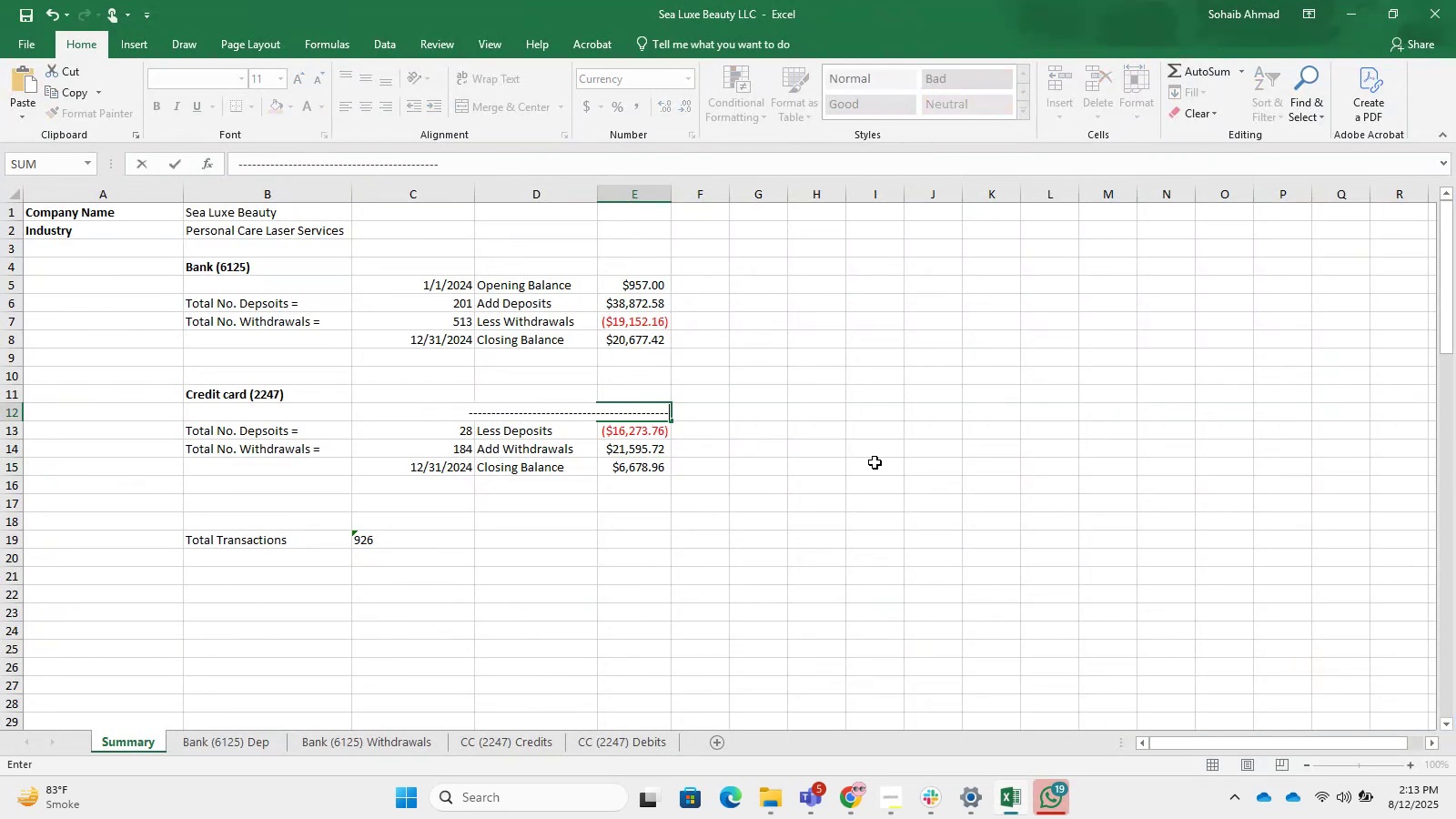 
hold_key(key=NumpadSubtract, duration=1.53)
 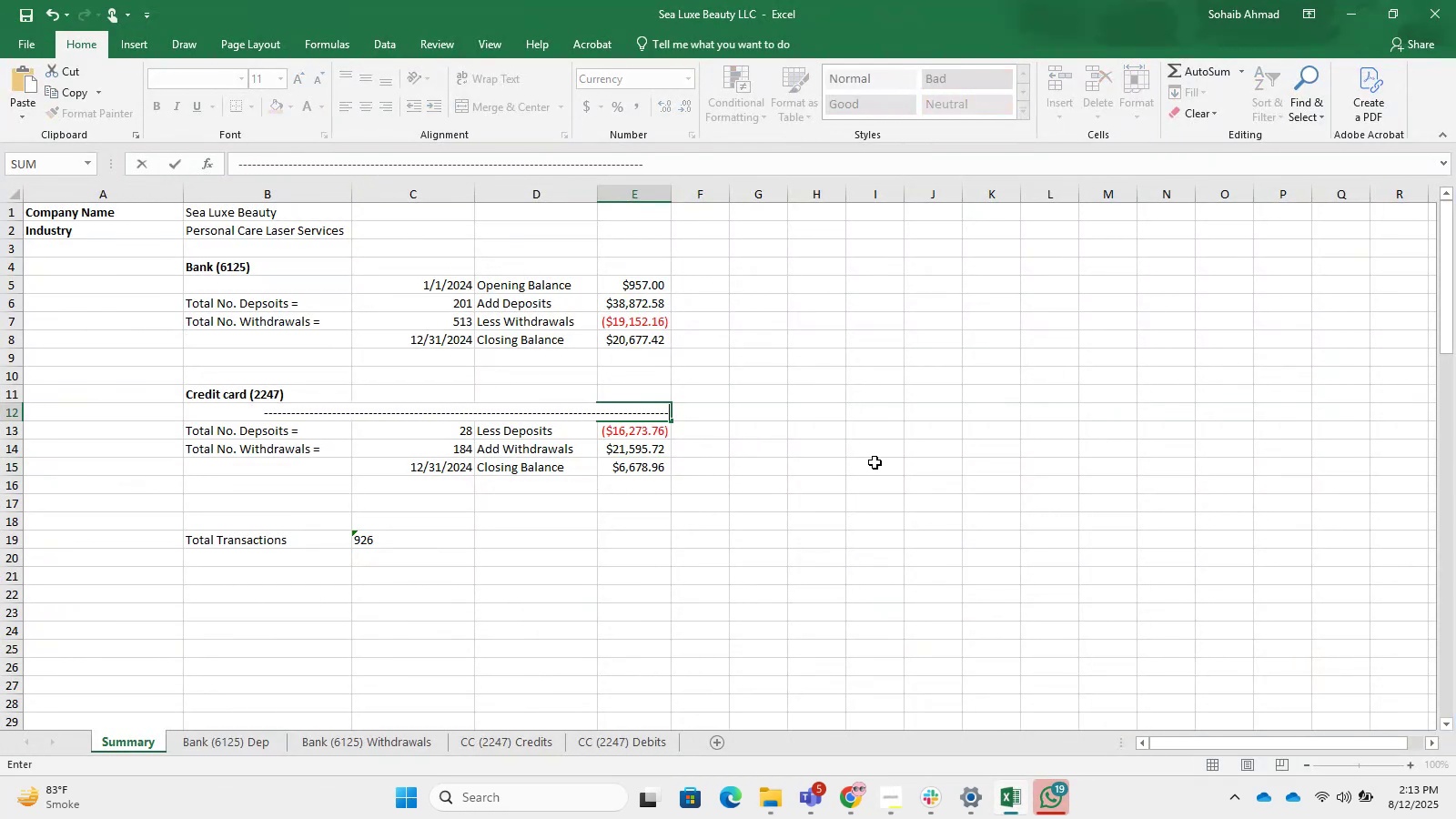 
hold_key(key=NumpadSubtract, duration=1.48)
 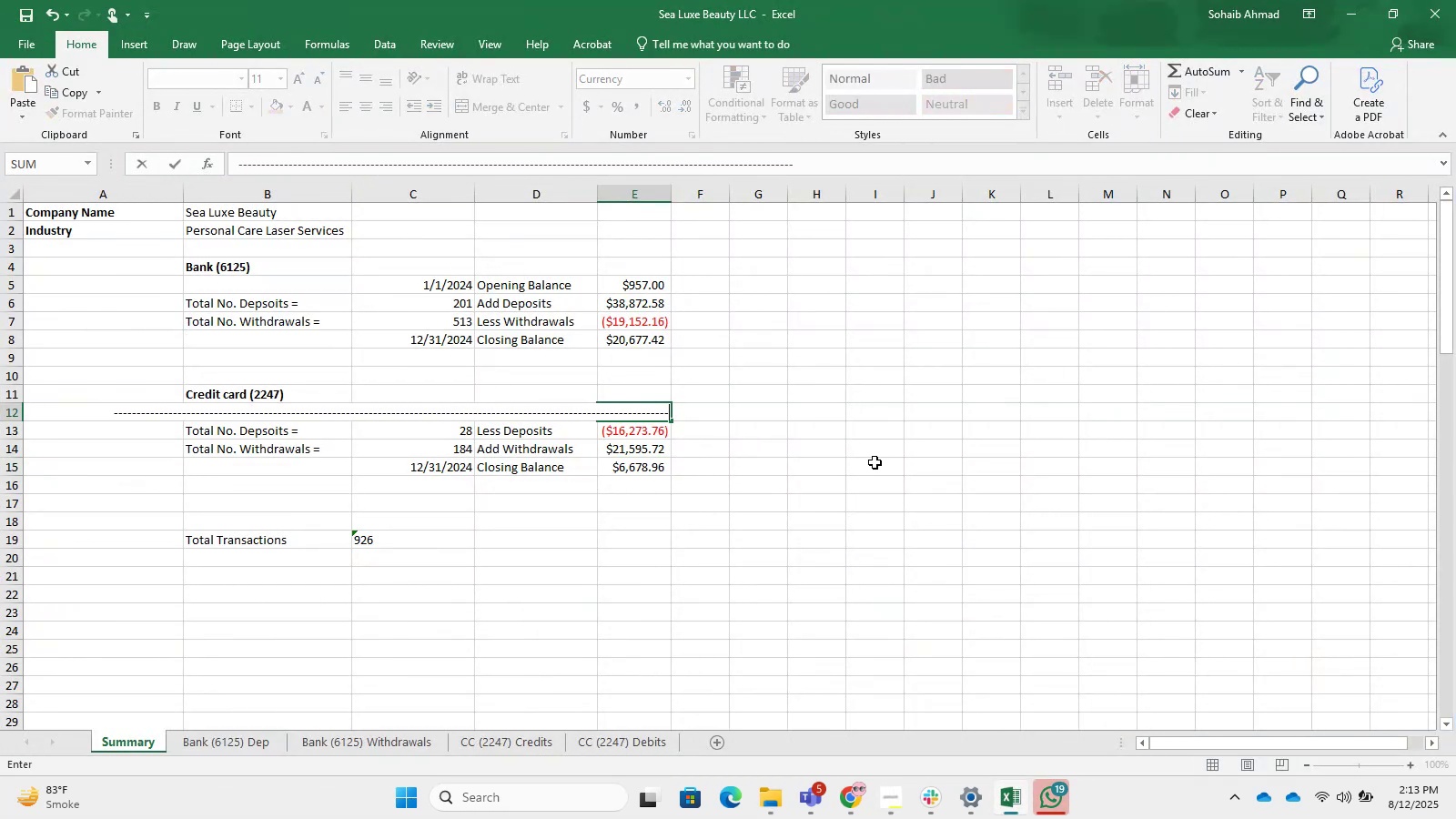 
key(ArrowDown)
 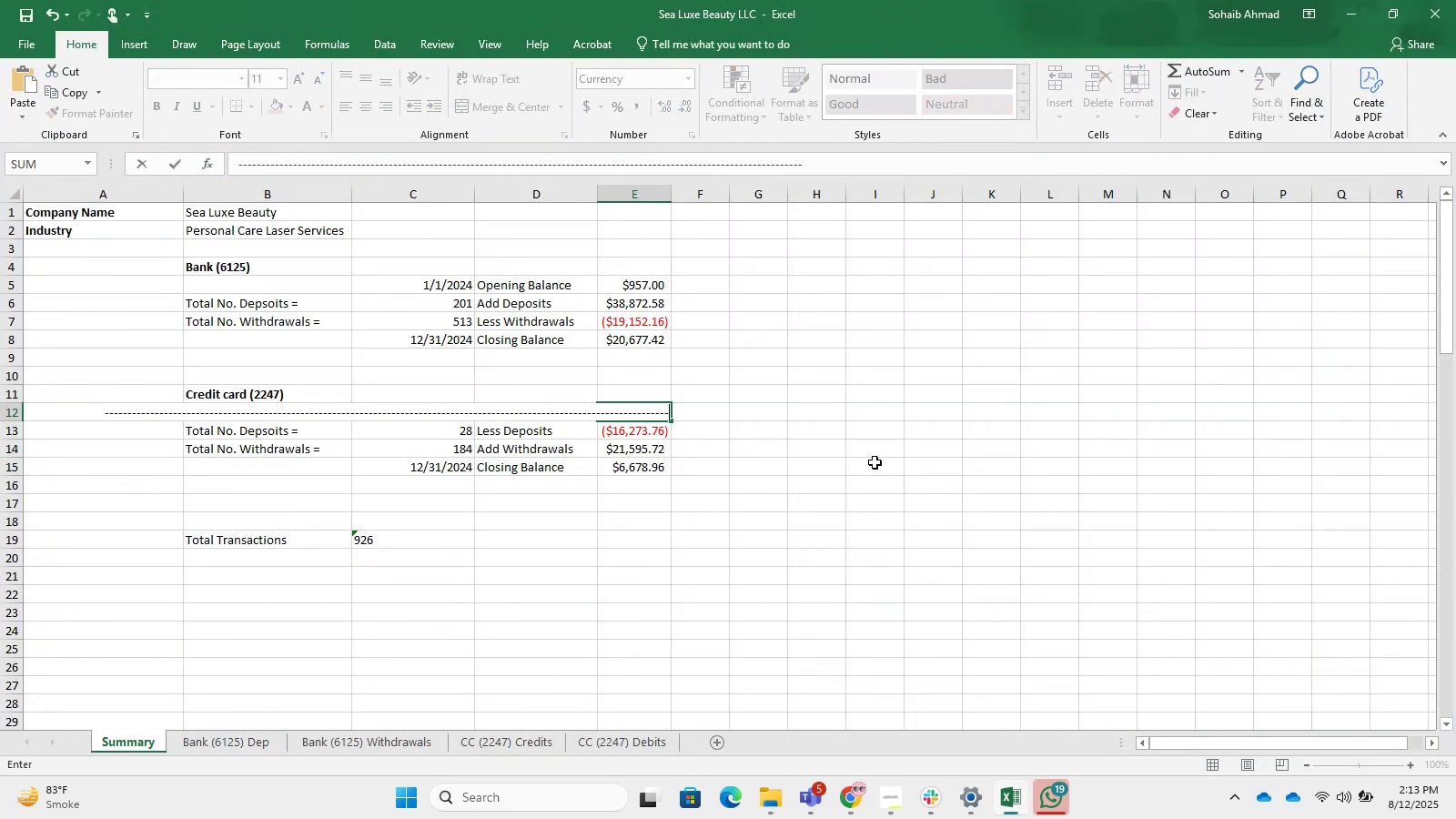 
key(ArrowLeft)
 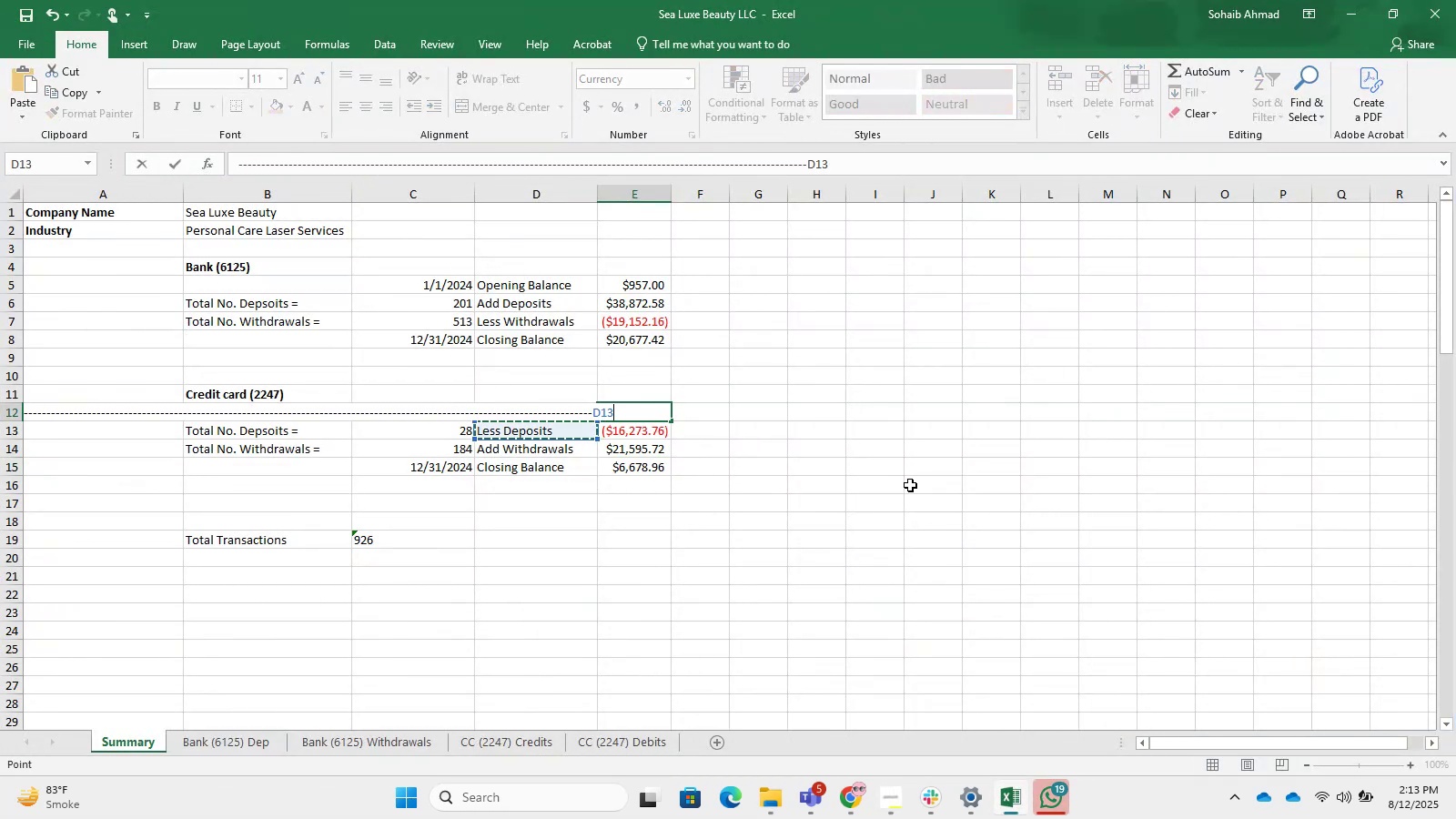 
left_click([895, 501])
 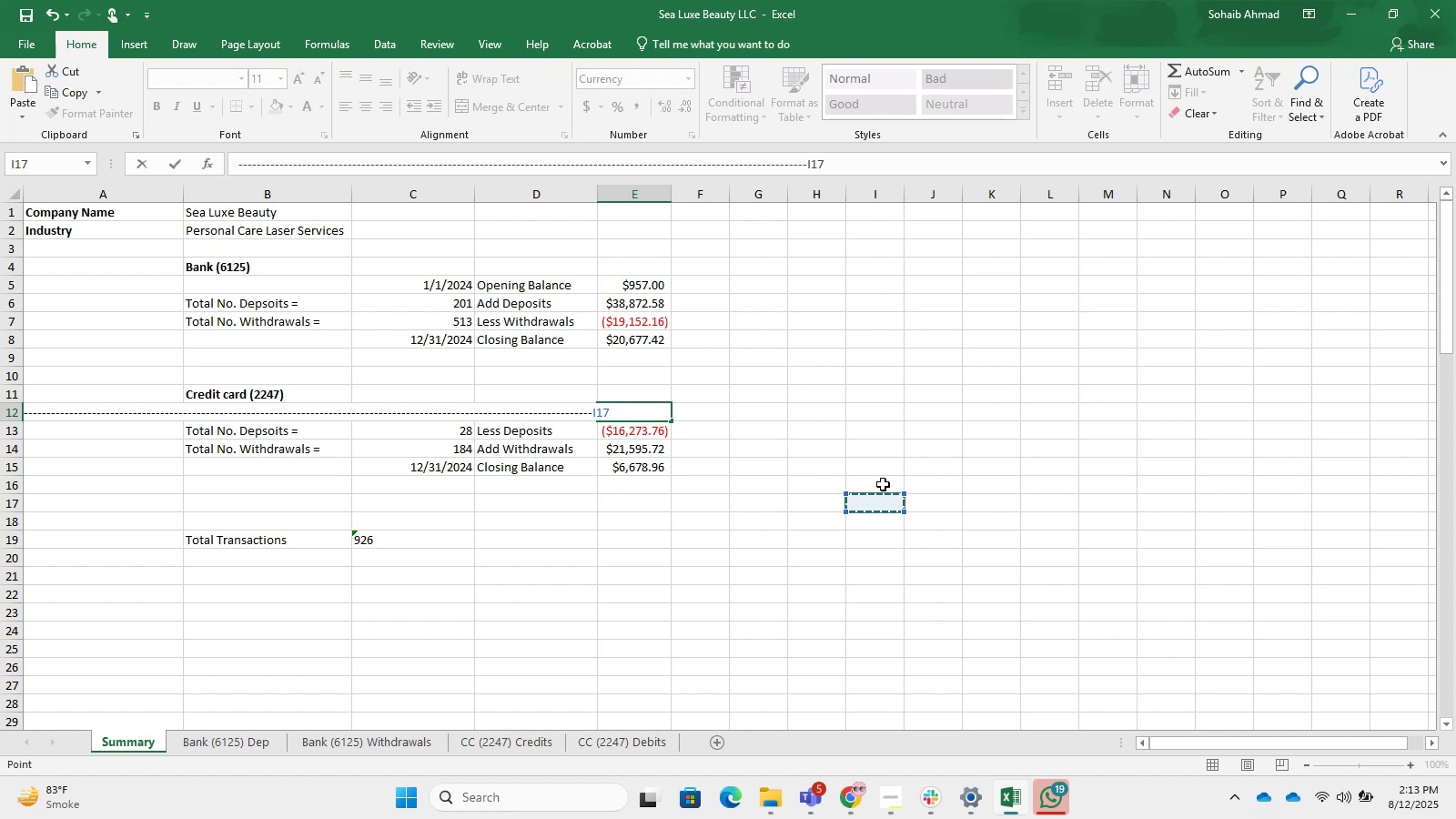 
hold_key(key=Backspace, duration=1.5)
 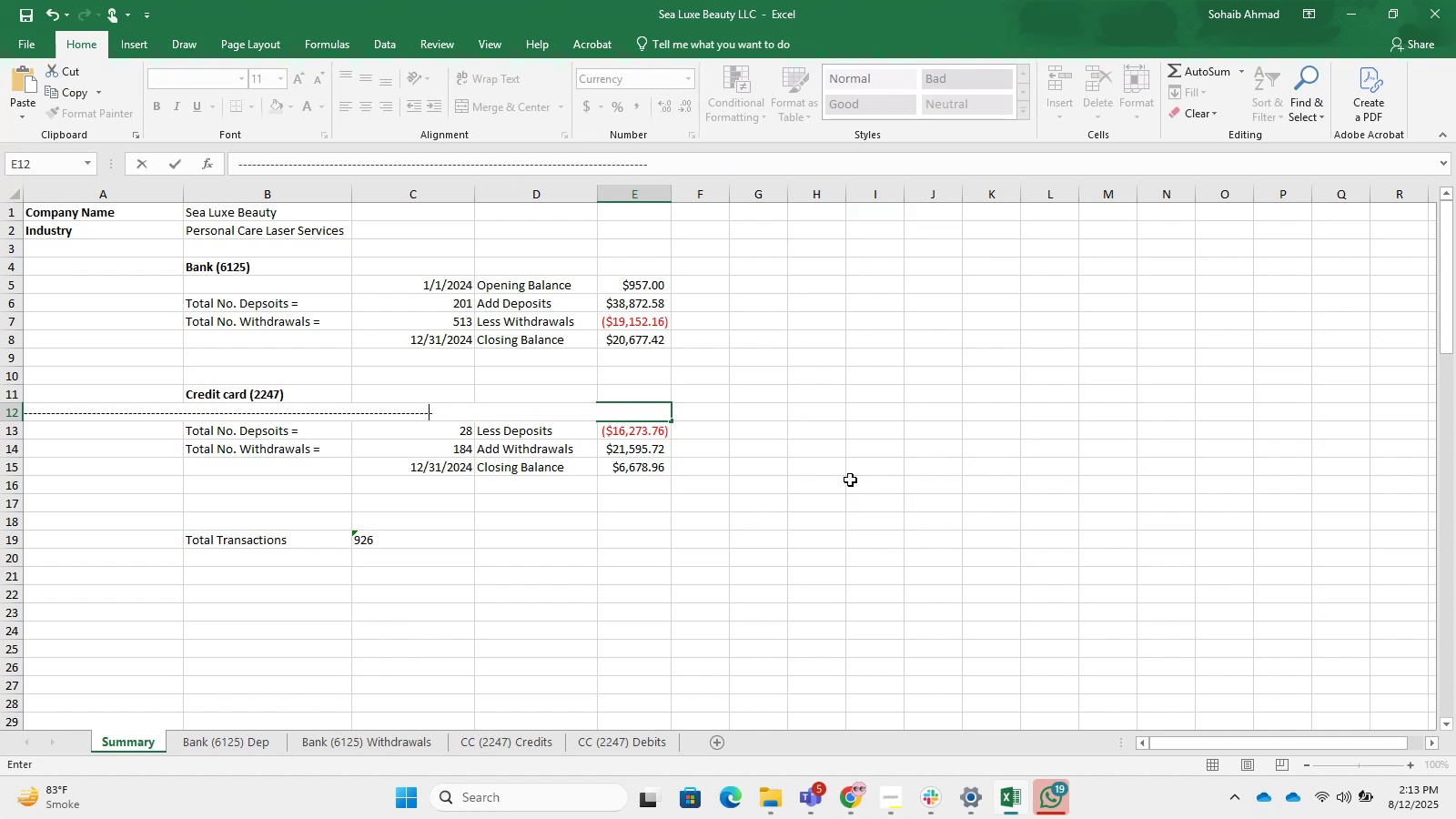 
hold_key(key=Backspace, duration=1.51)
 